 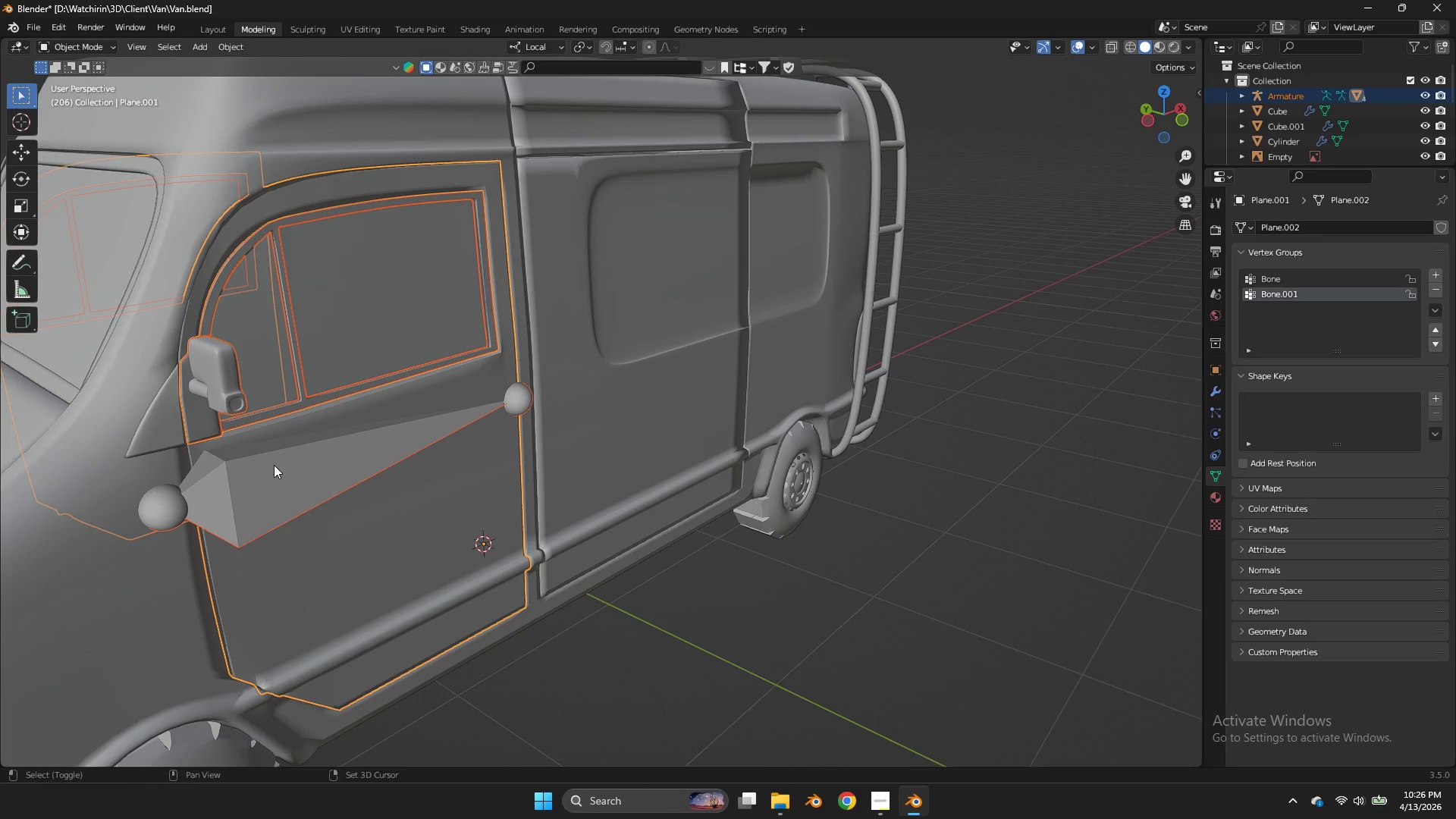 
double_click([368, 460])
 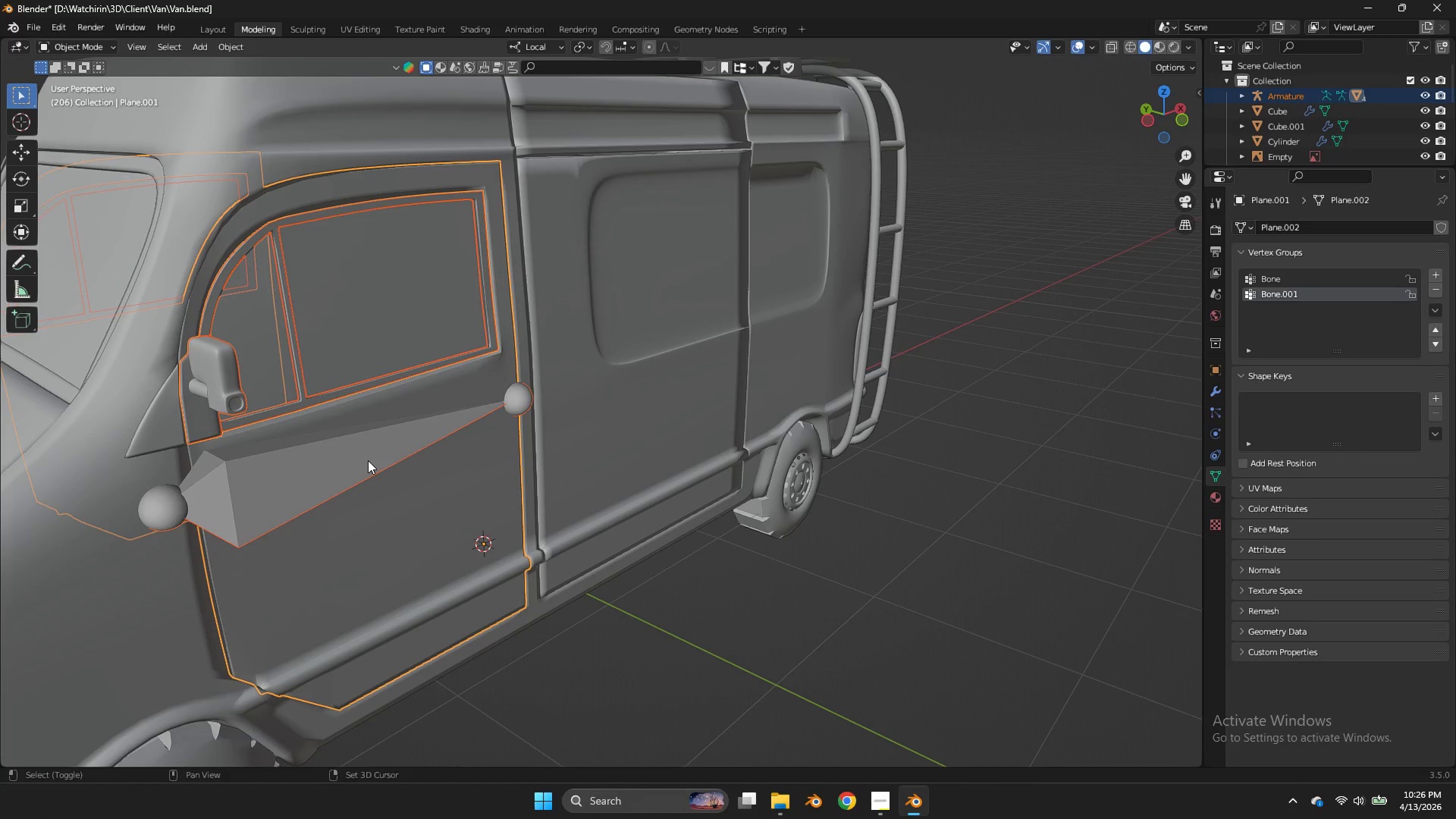 
triple_click([368, 460])
 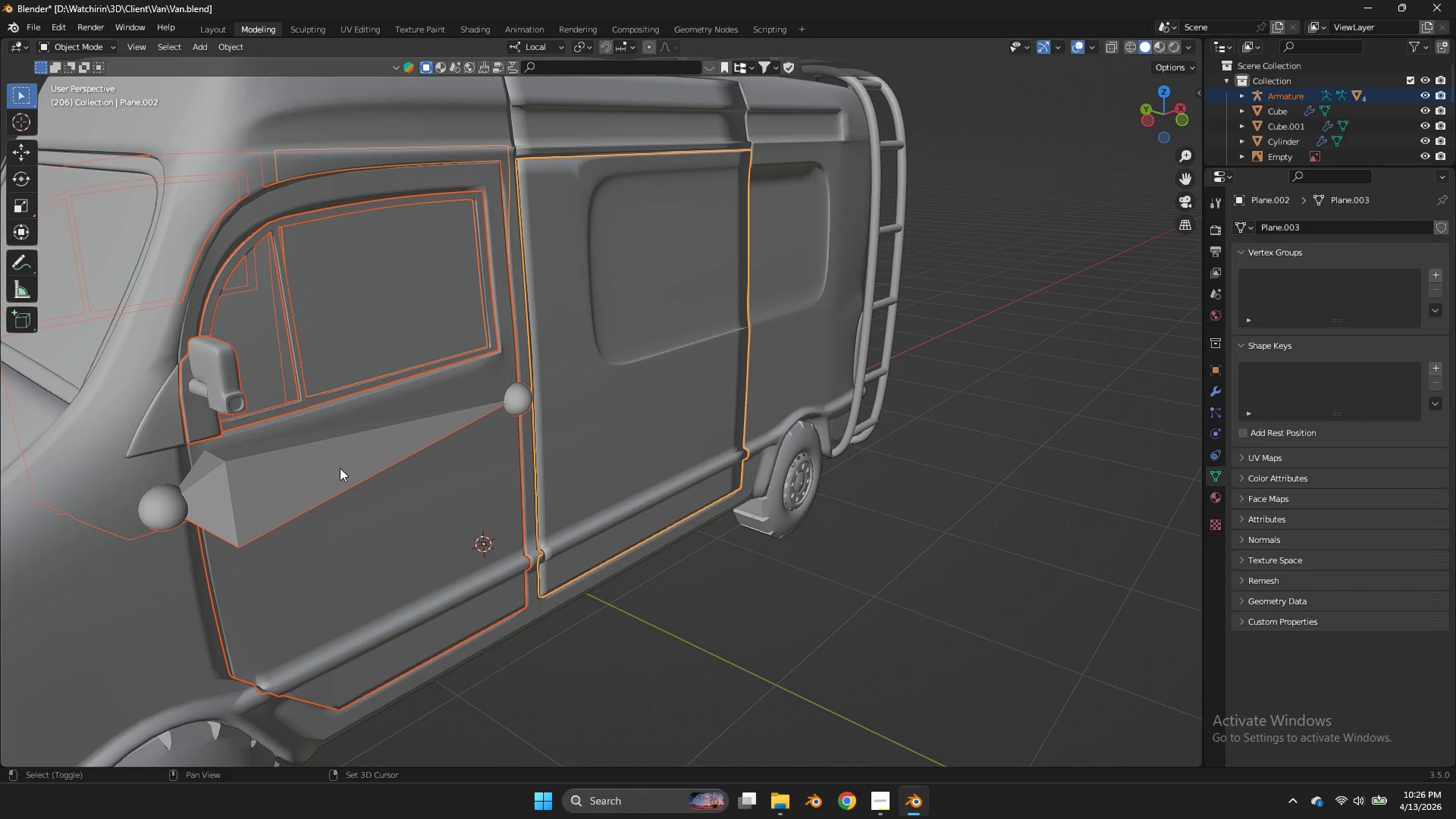 
double_click([340, 468])
 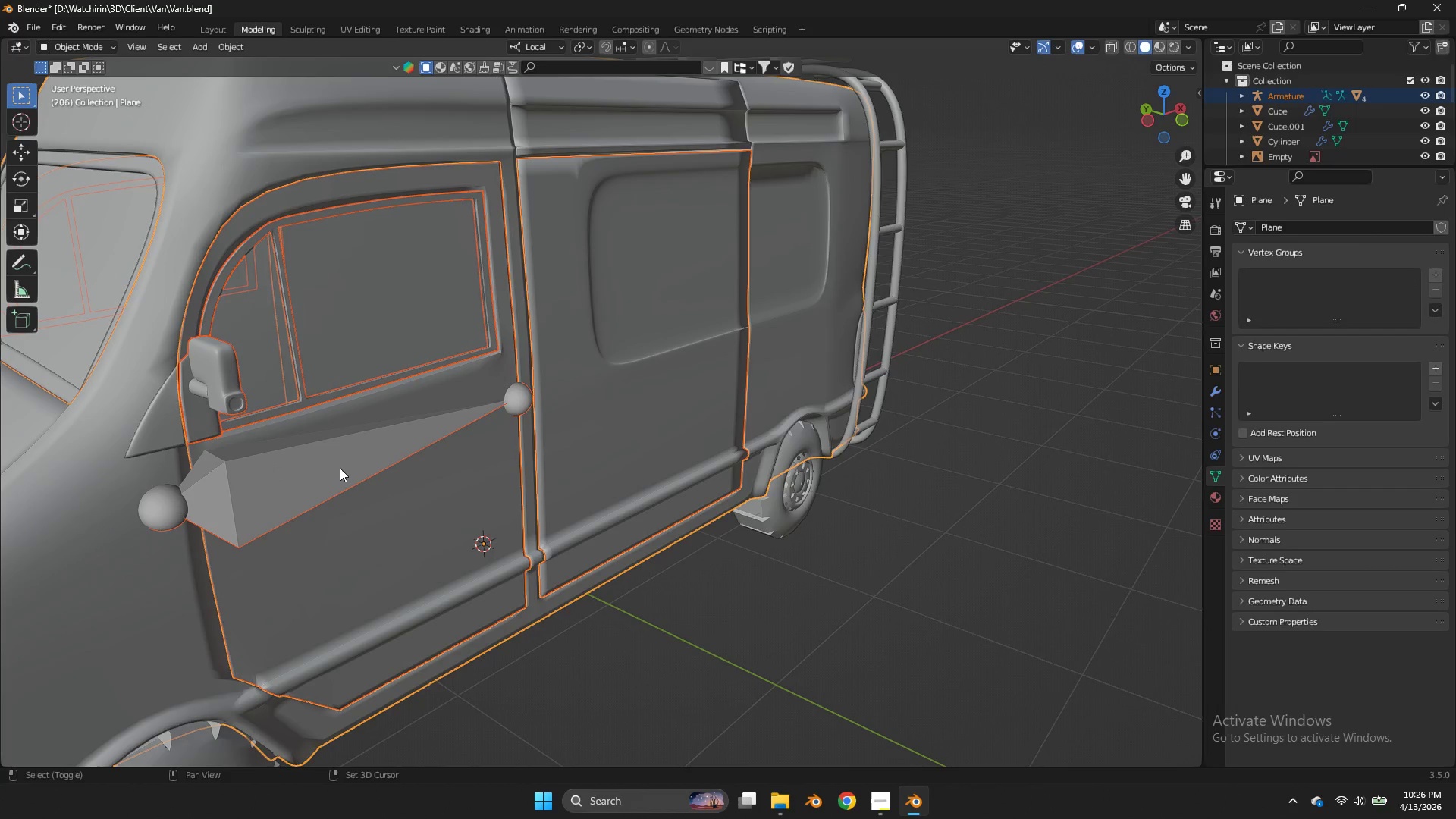 
triple_click([340, 468])
 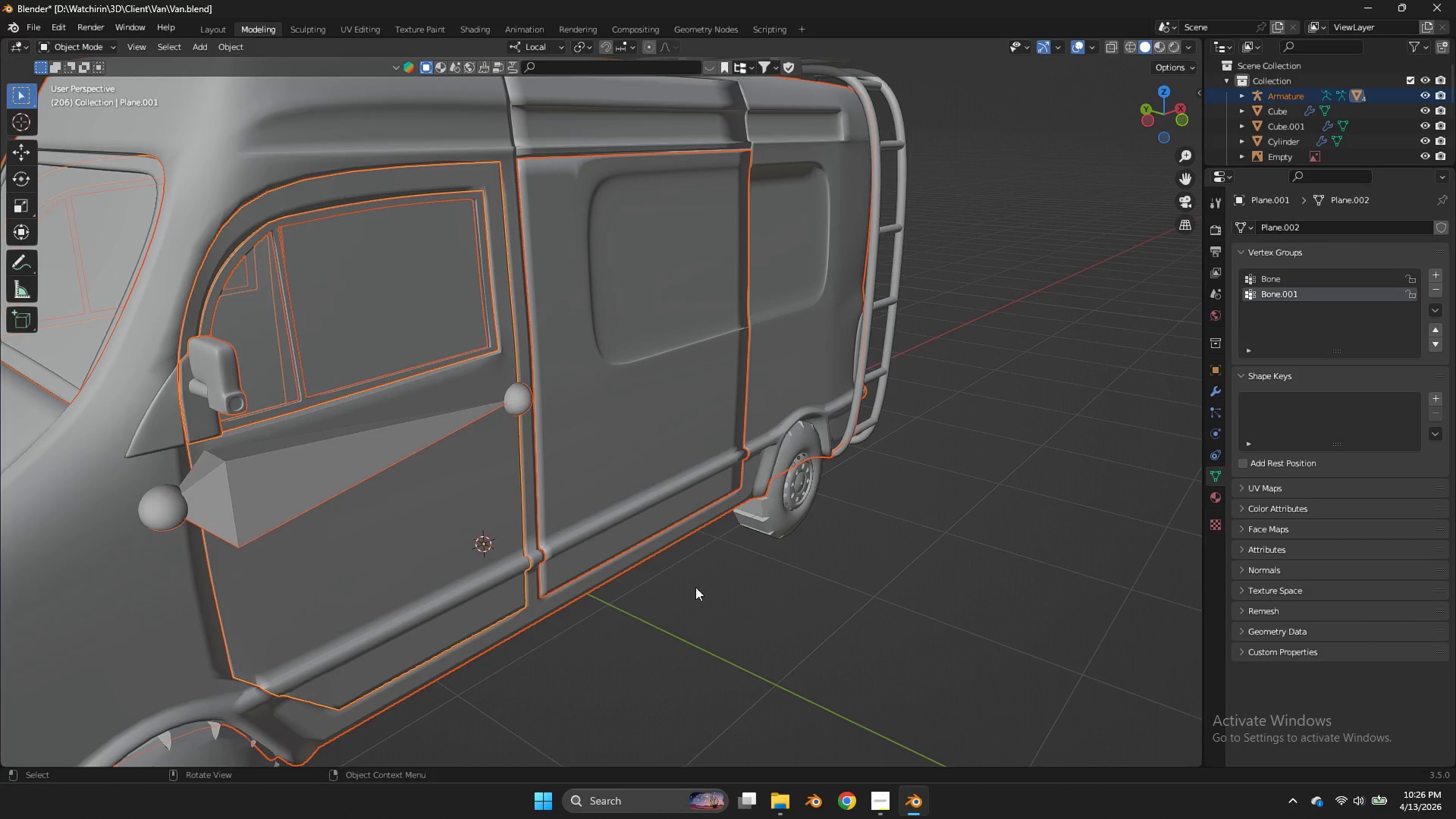 
triple_click([340, 468])
 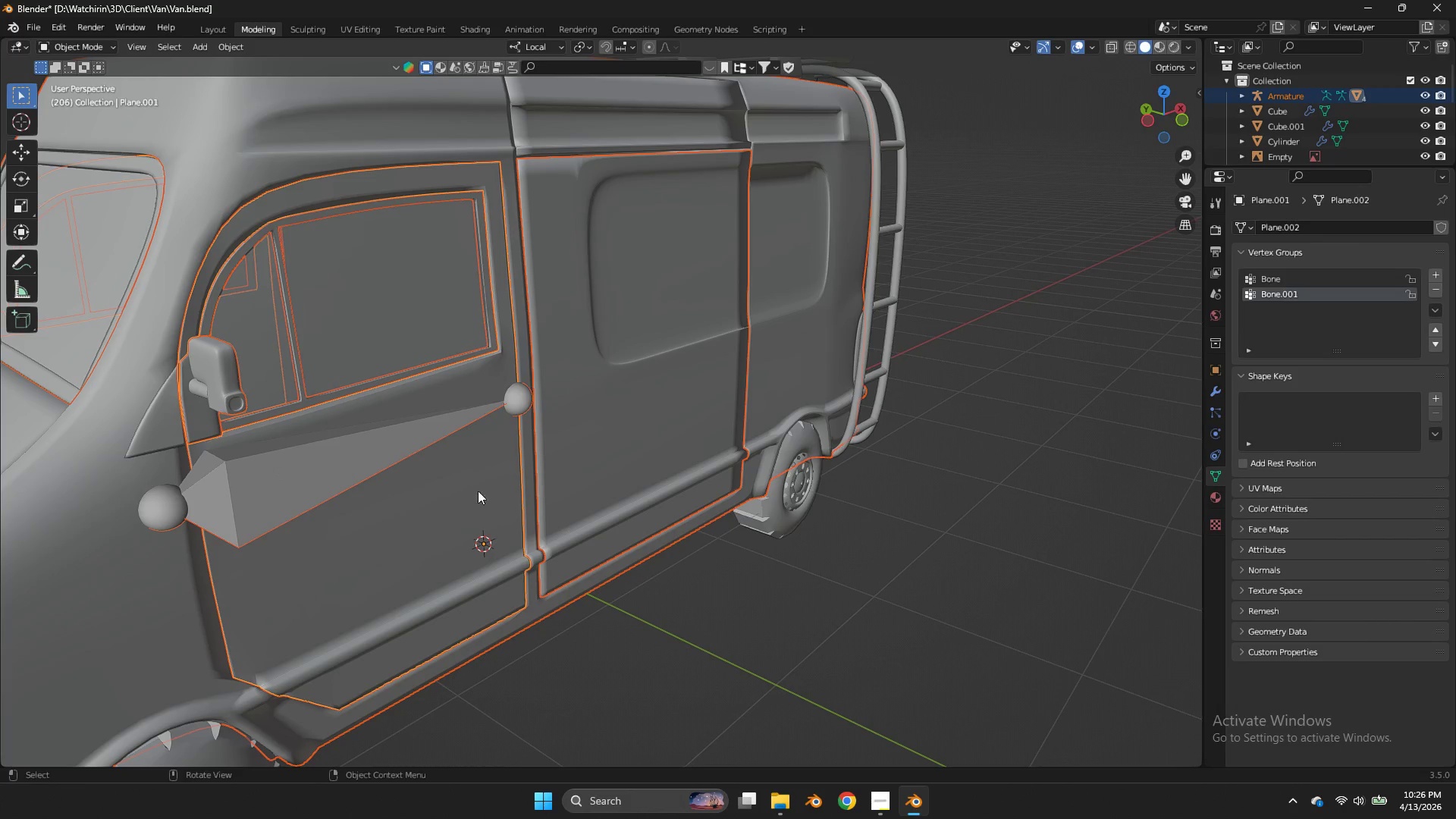 
hold_key(key=ControlLeft, duration=1.19)
left_click_drag(start_coordinate=[789, 257], to_coordinate=[742, 282])
 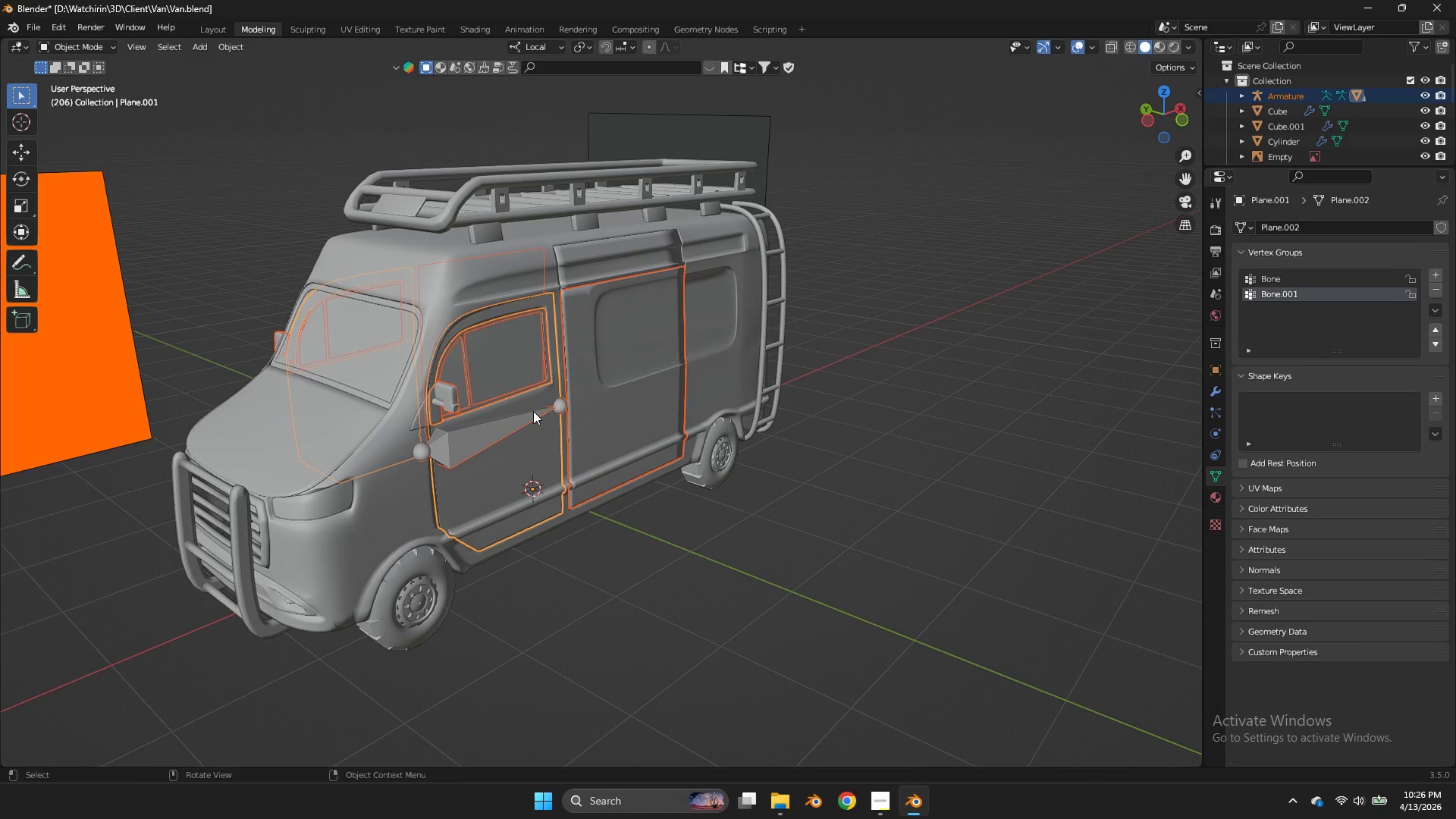 
scroll: coordinate [768, 538], scroll_direction: down, amount: 4.0
 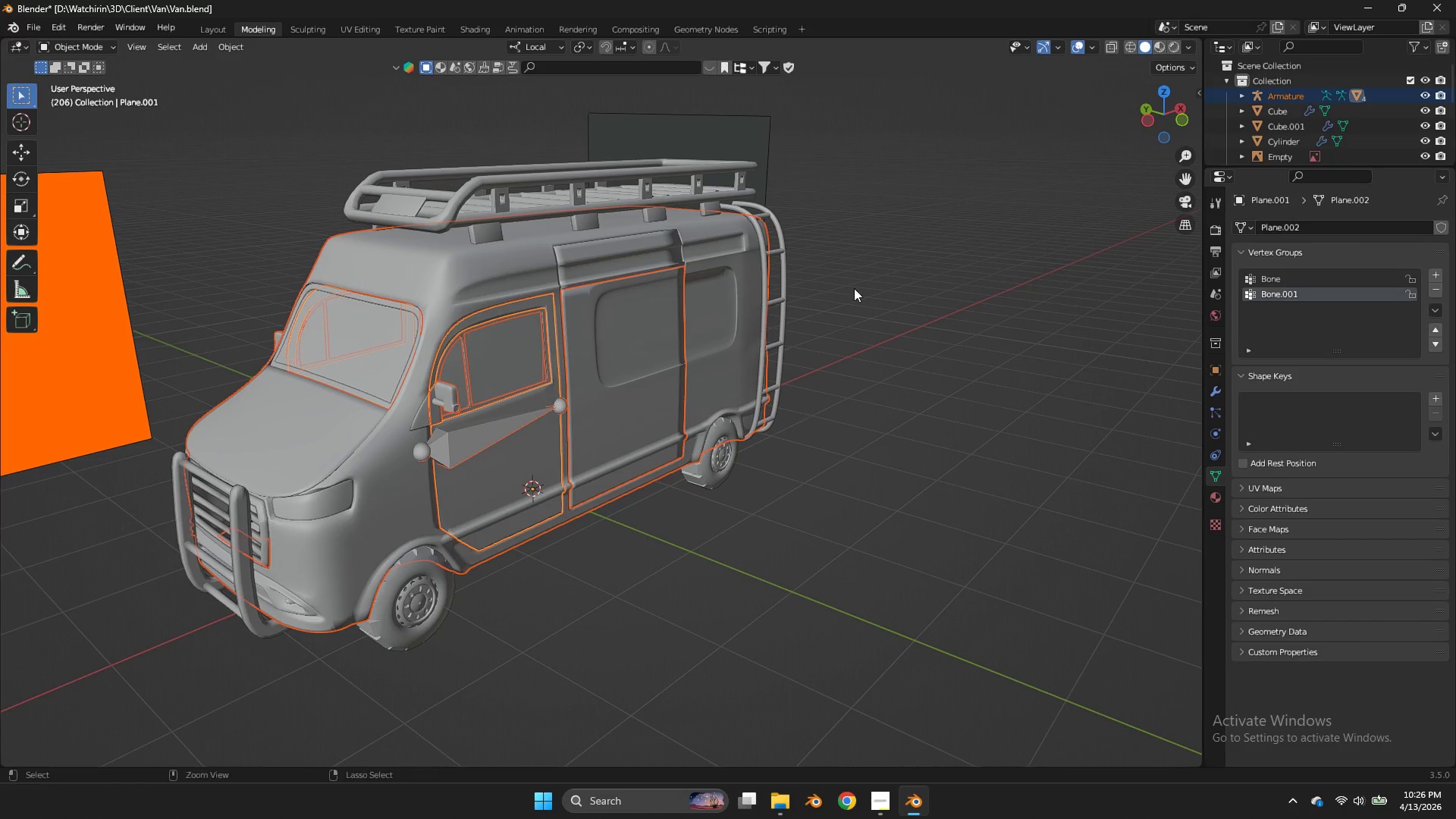 
hold_key(key=ControlLeft, duration=0.88)
left_click_drag(start_coordinate=[713, 309], to_coordinate=[652, 387])
 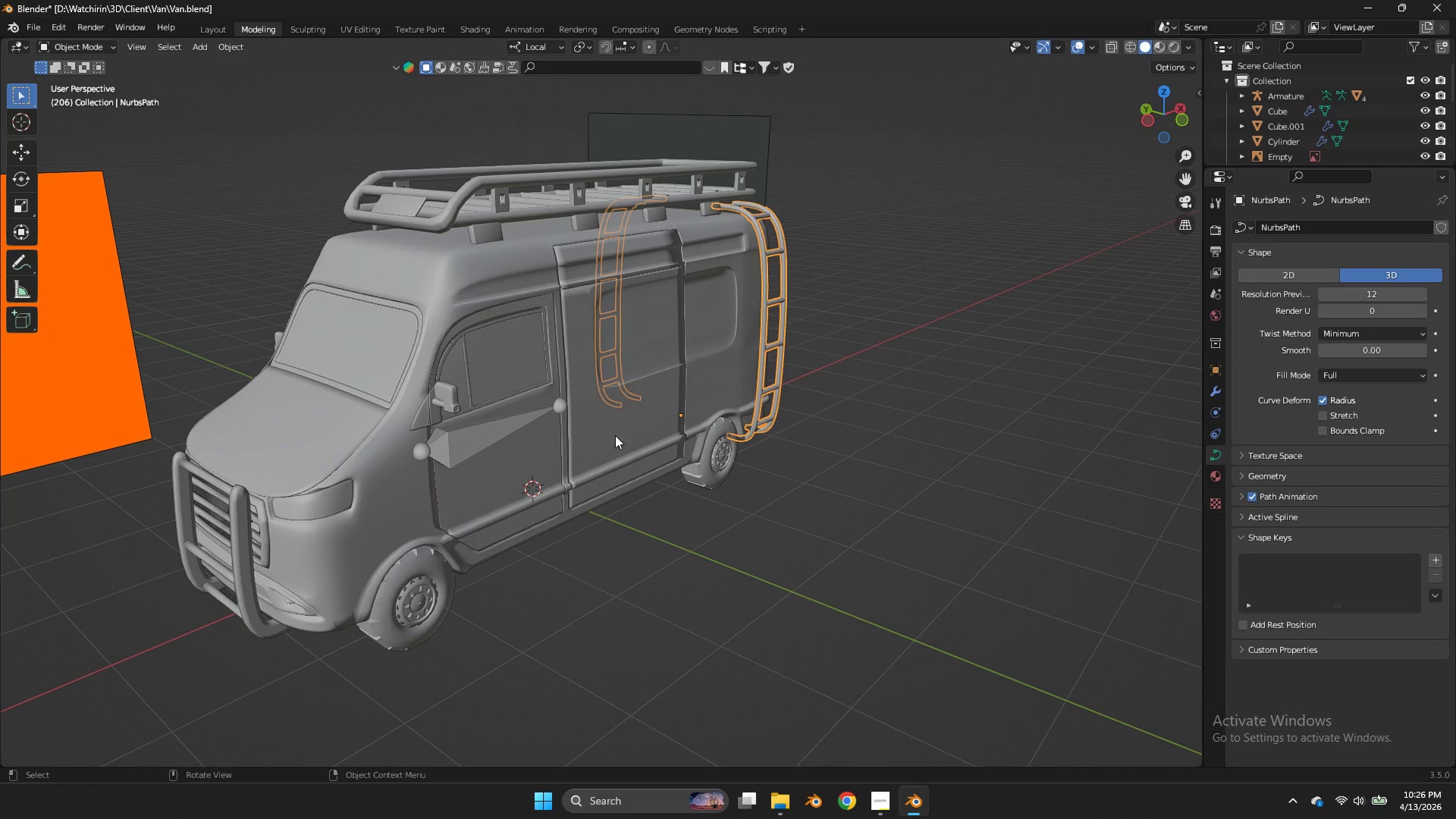 
double_click([651, 388])
 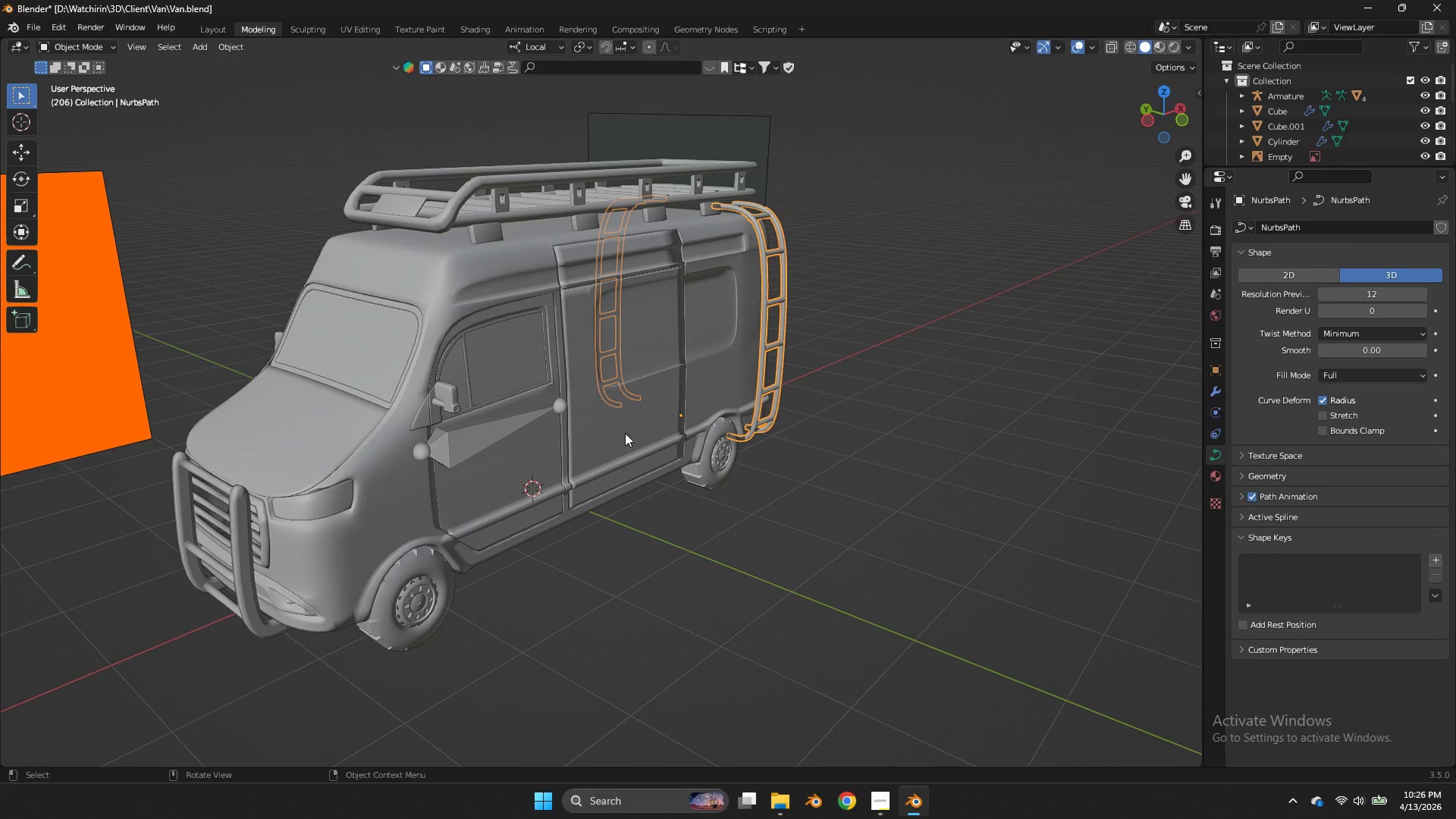 
key(Control+Z)
 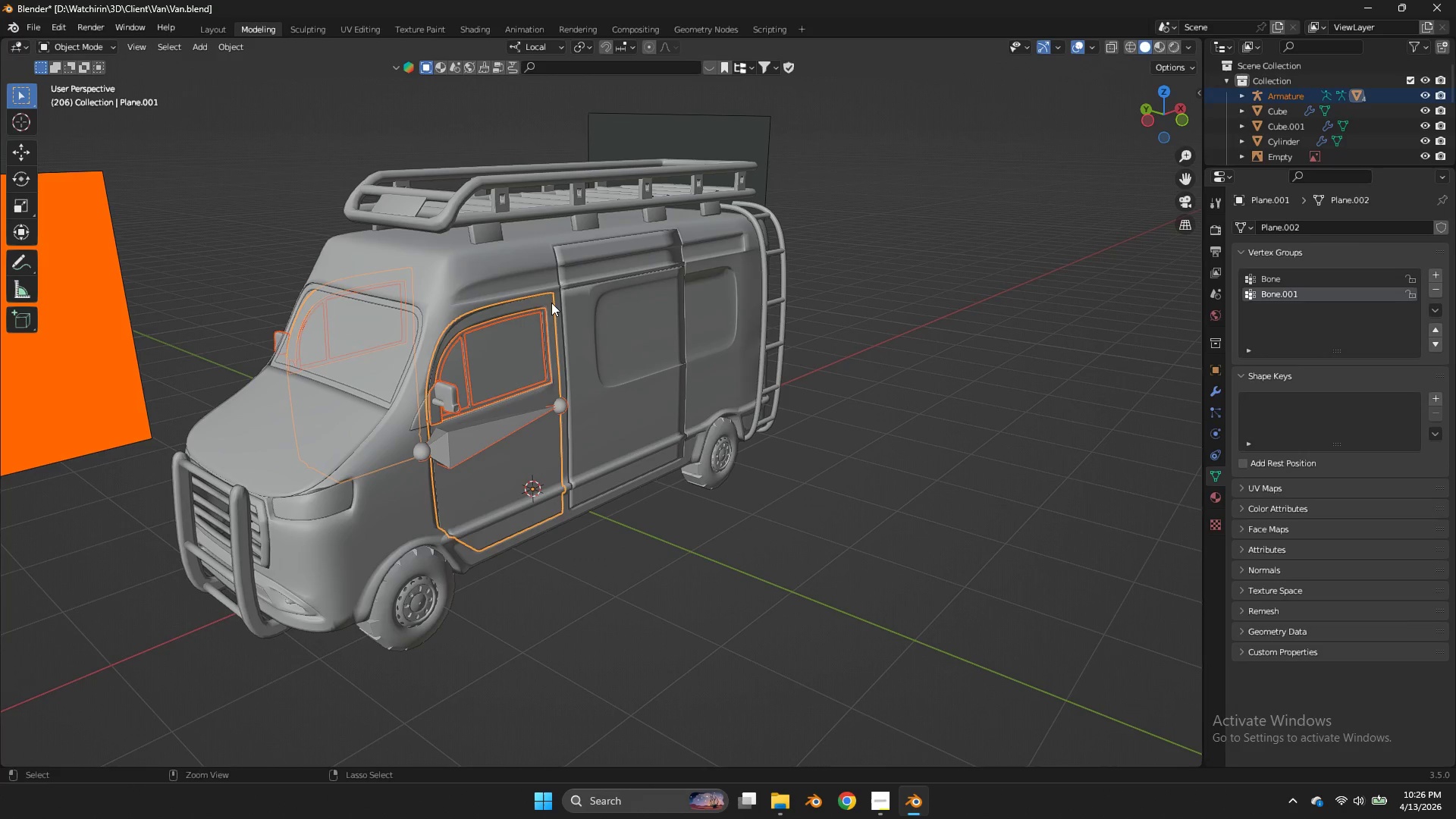 
left_click_drag(start_coordinate=[581, 280], to_coordinate=[543, 298])
 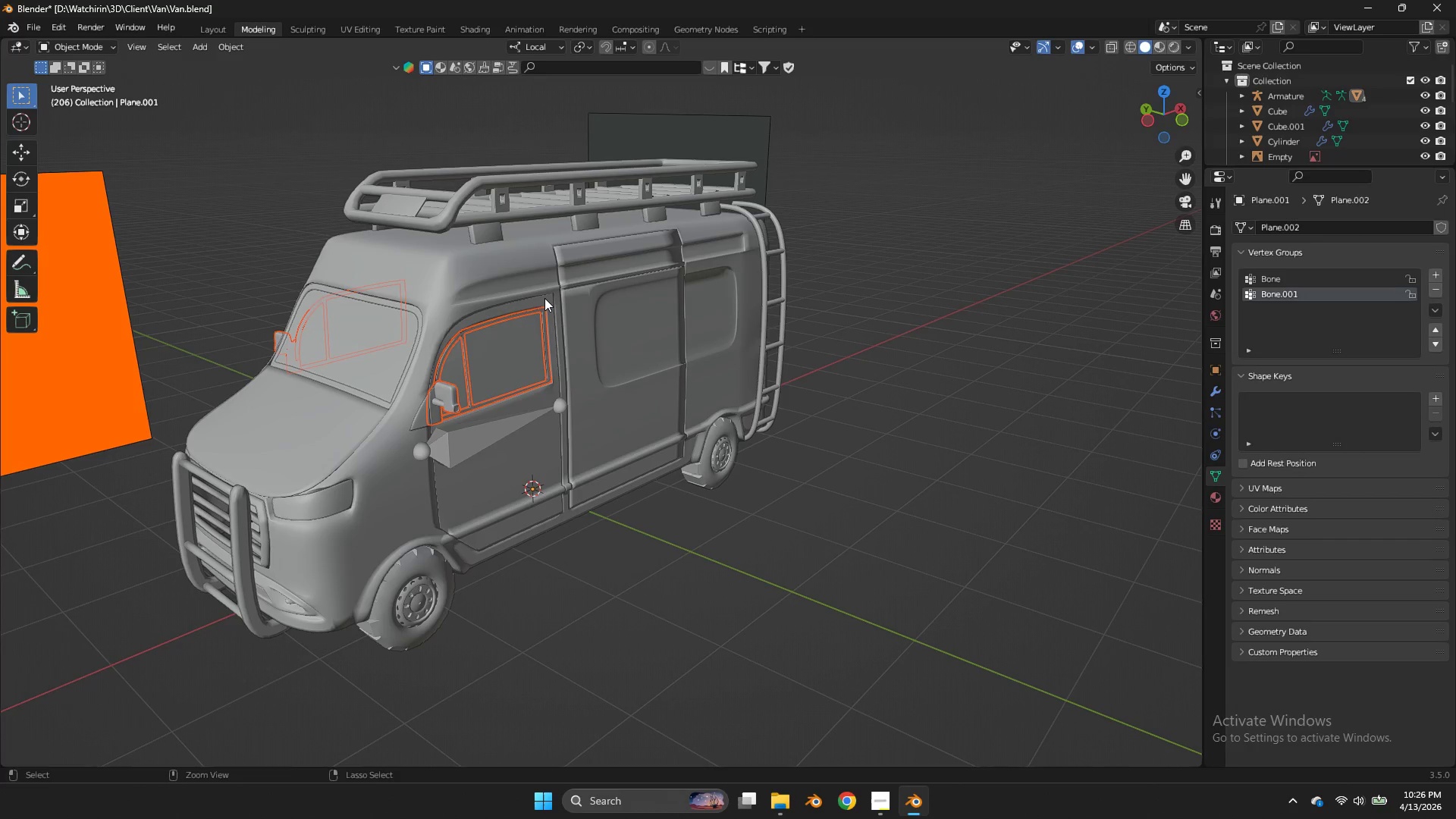 
key(Control+P)
 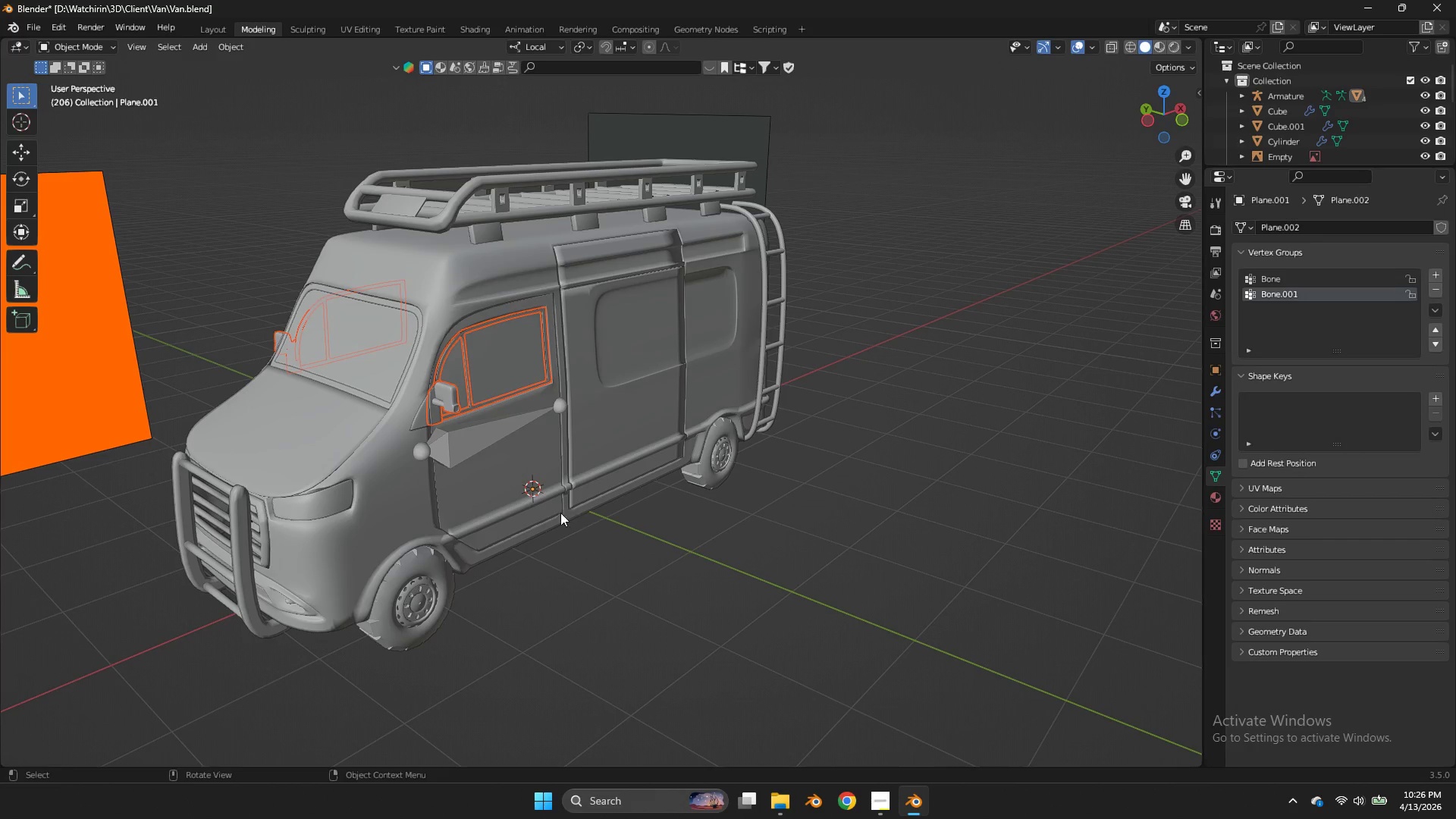 
hold_key(key=ShiftLeft, duration=0.75)
left_click([480, 422])
 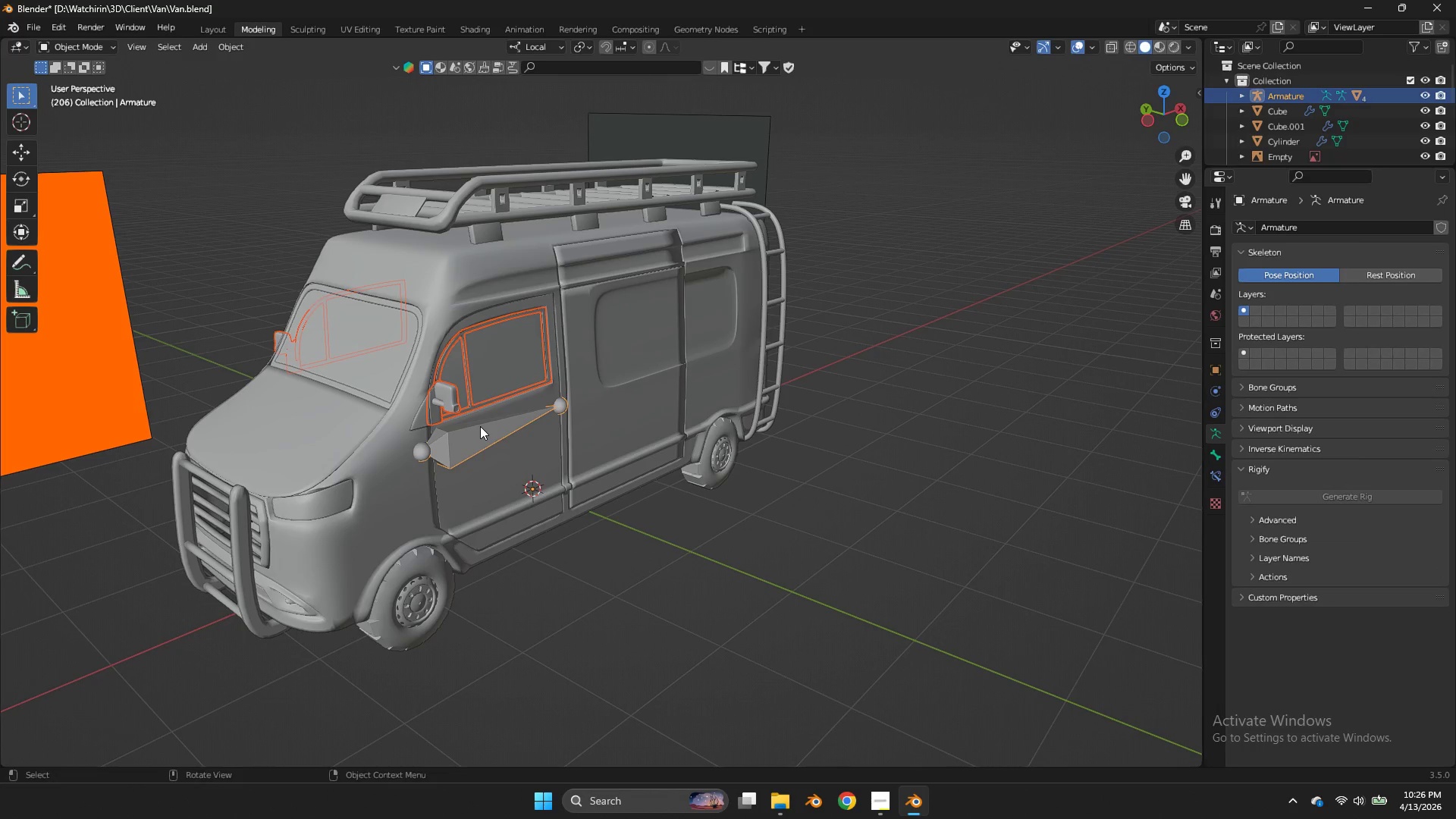 
key(Control+P)
 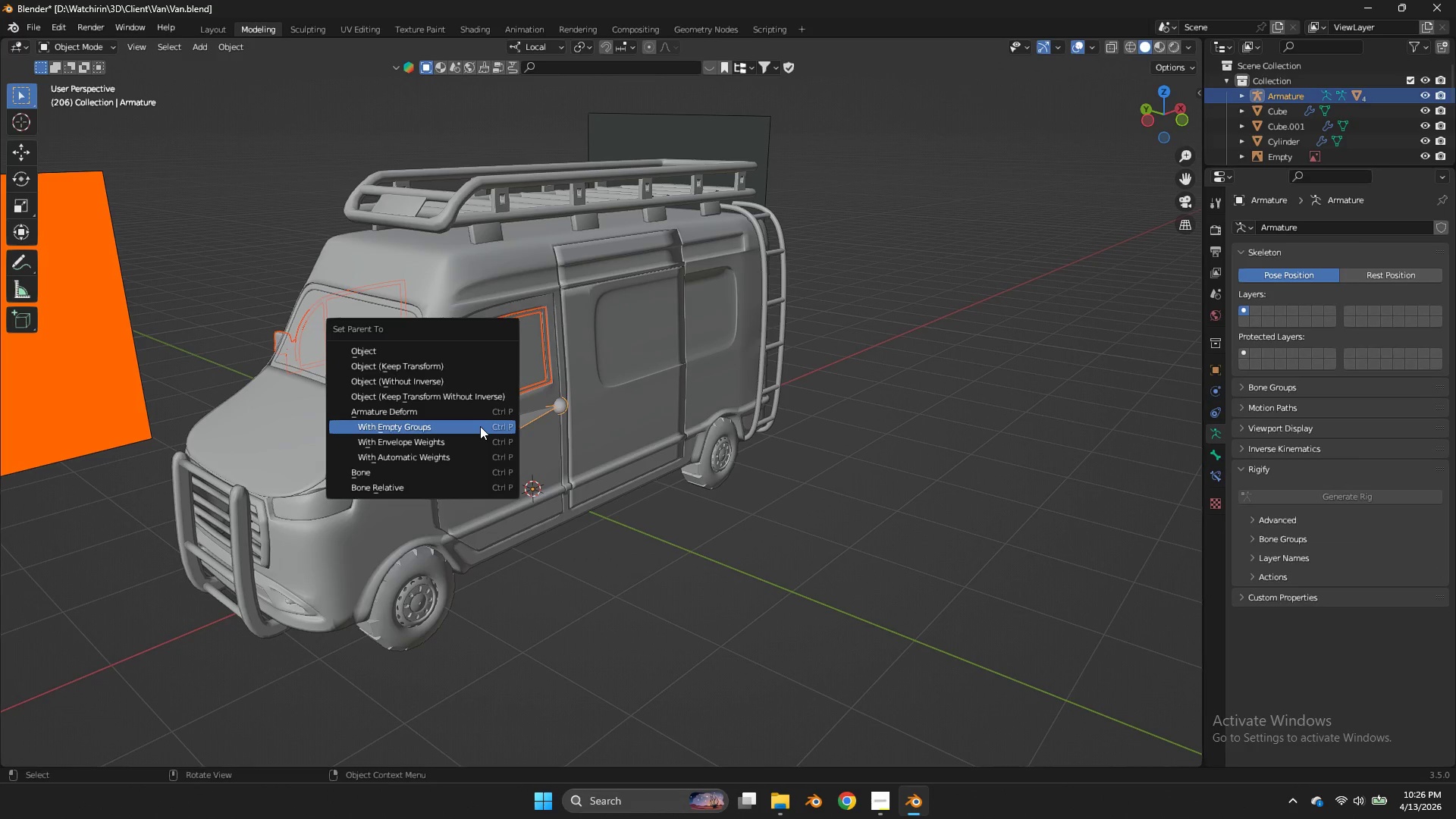 
left_click([480, 426])
 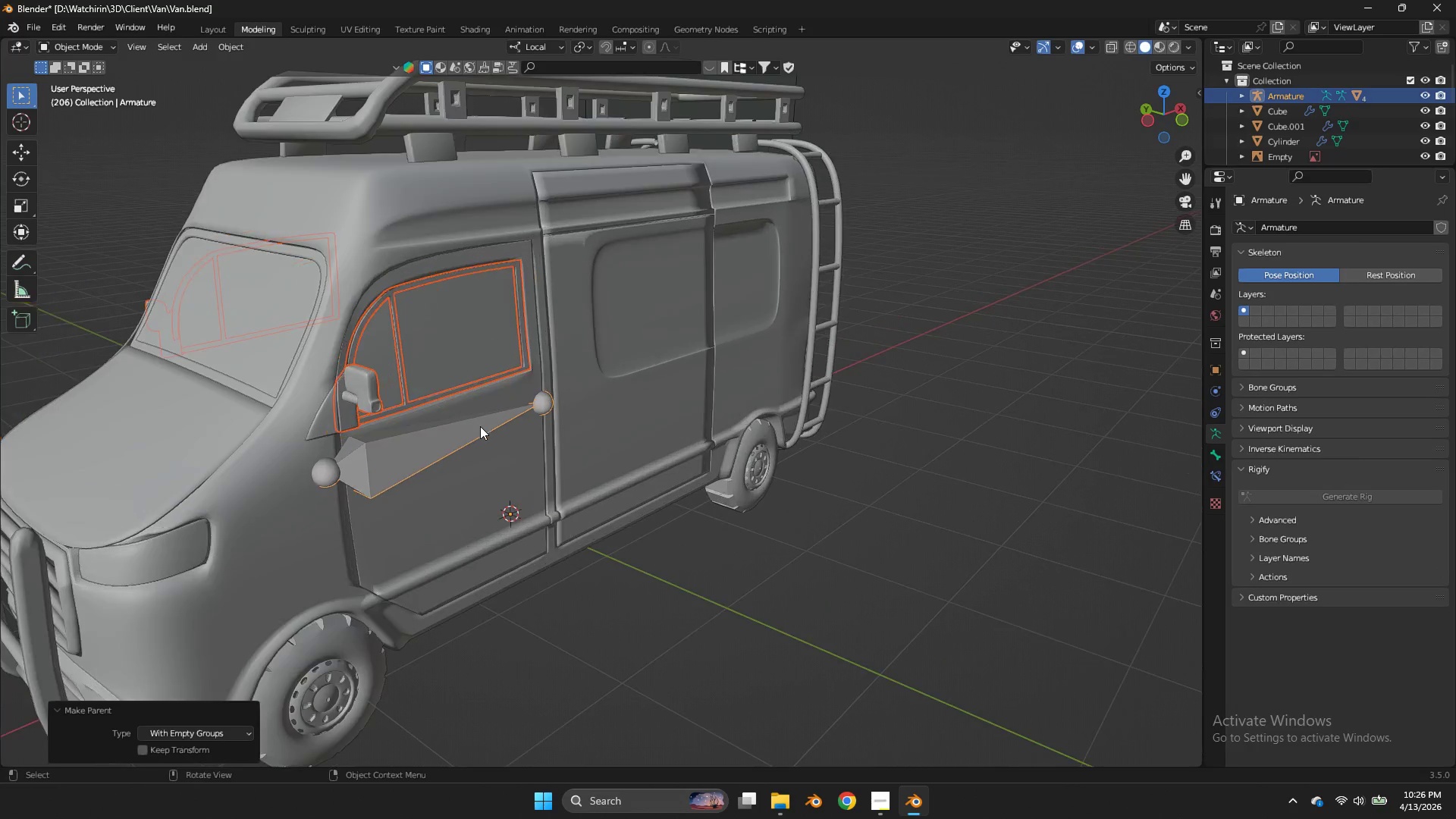 
double_click([362, 384])
 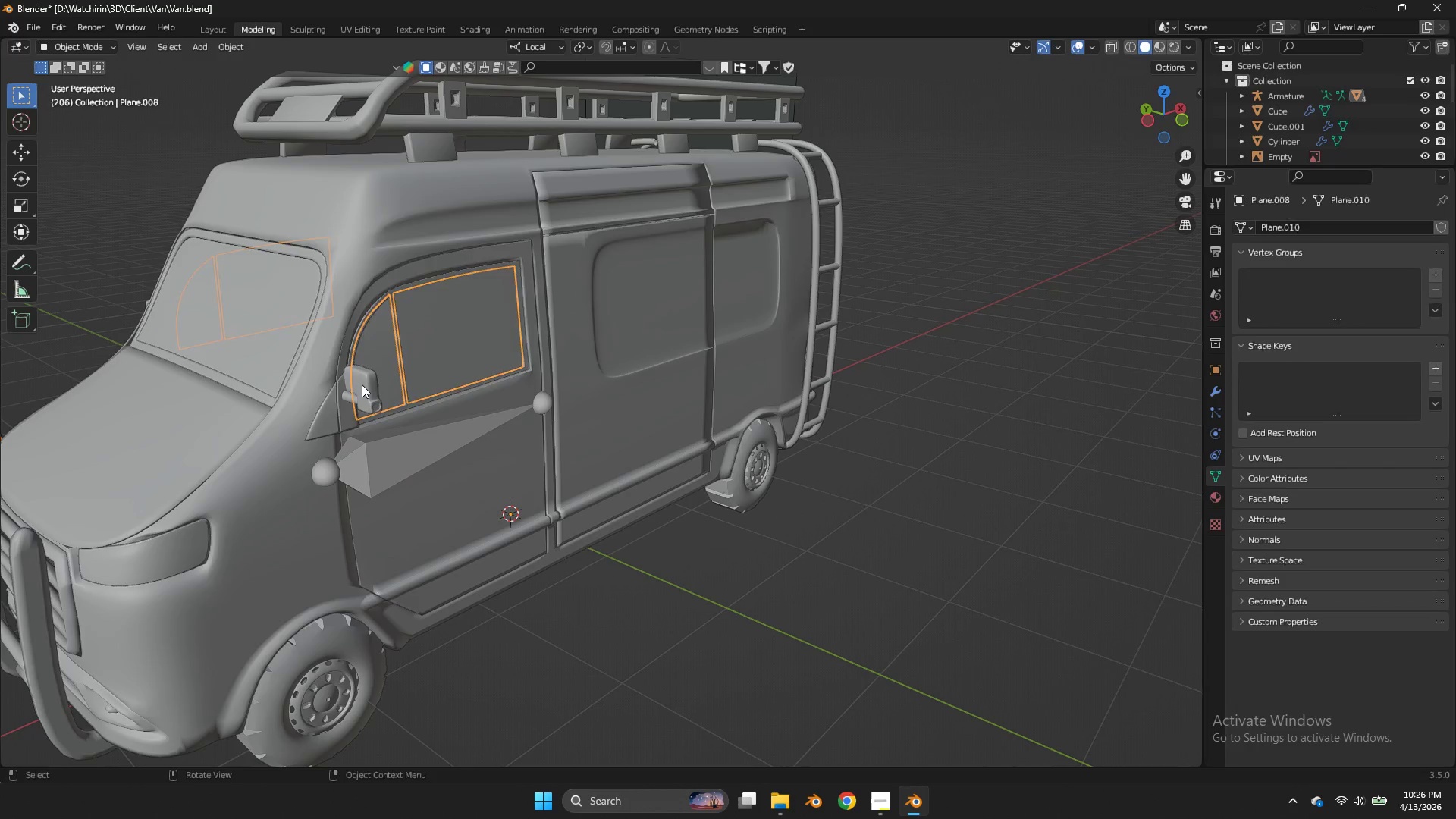 
triple_click([362, 384])
 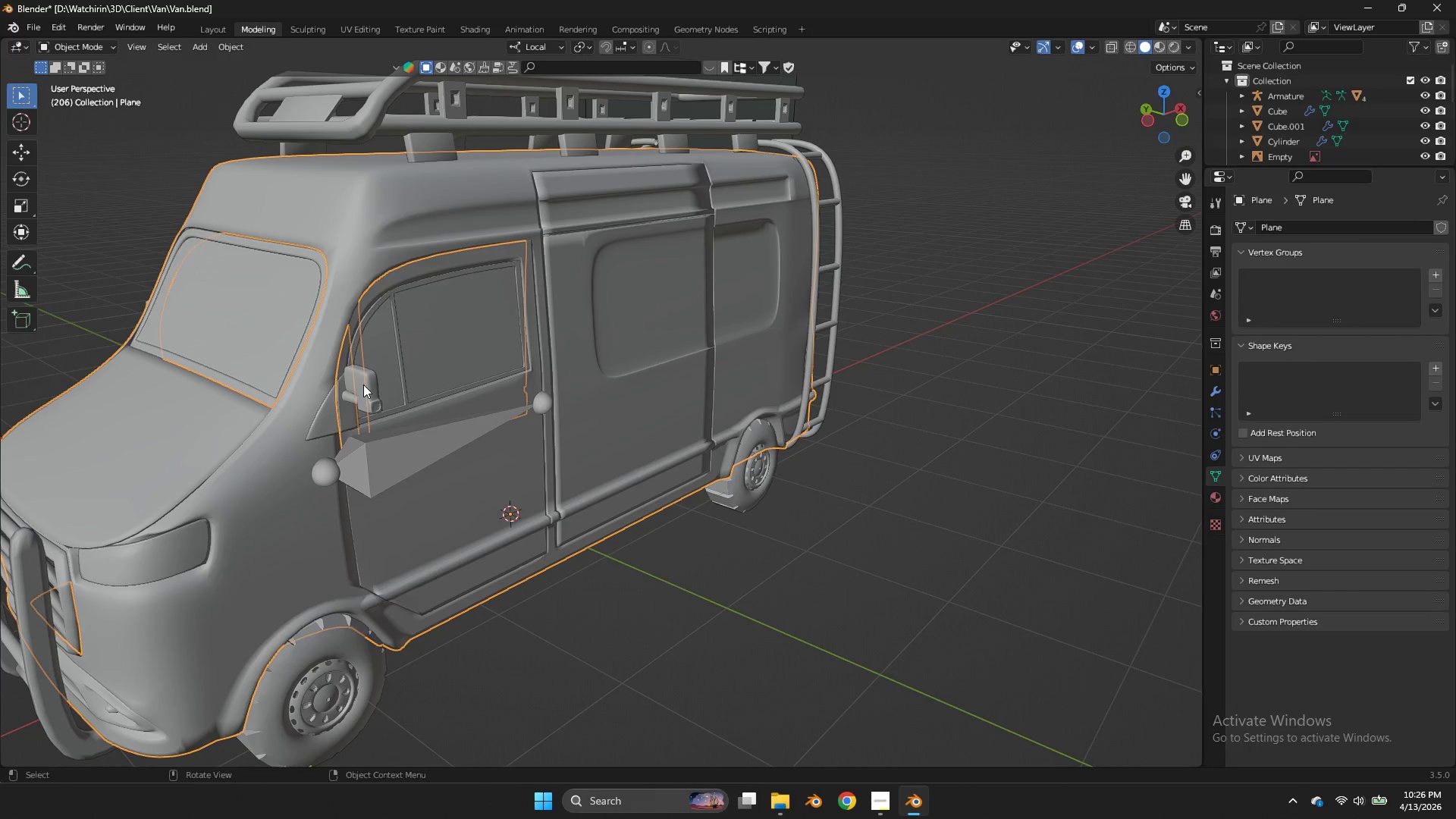 
left_click([363, 384])
 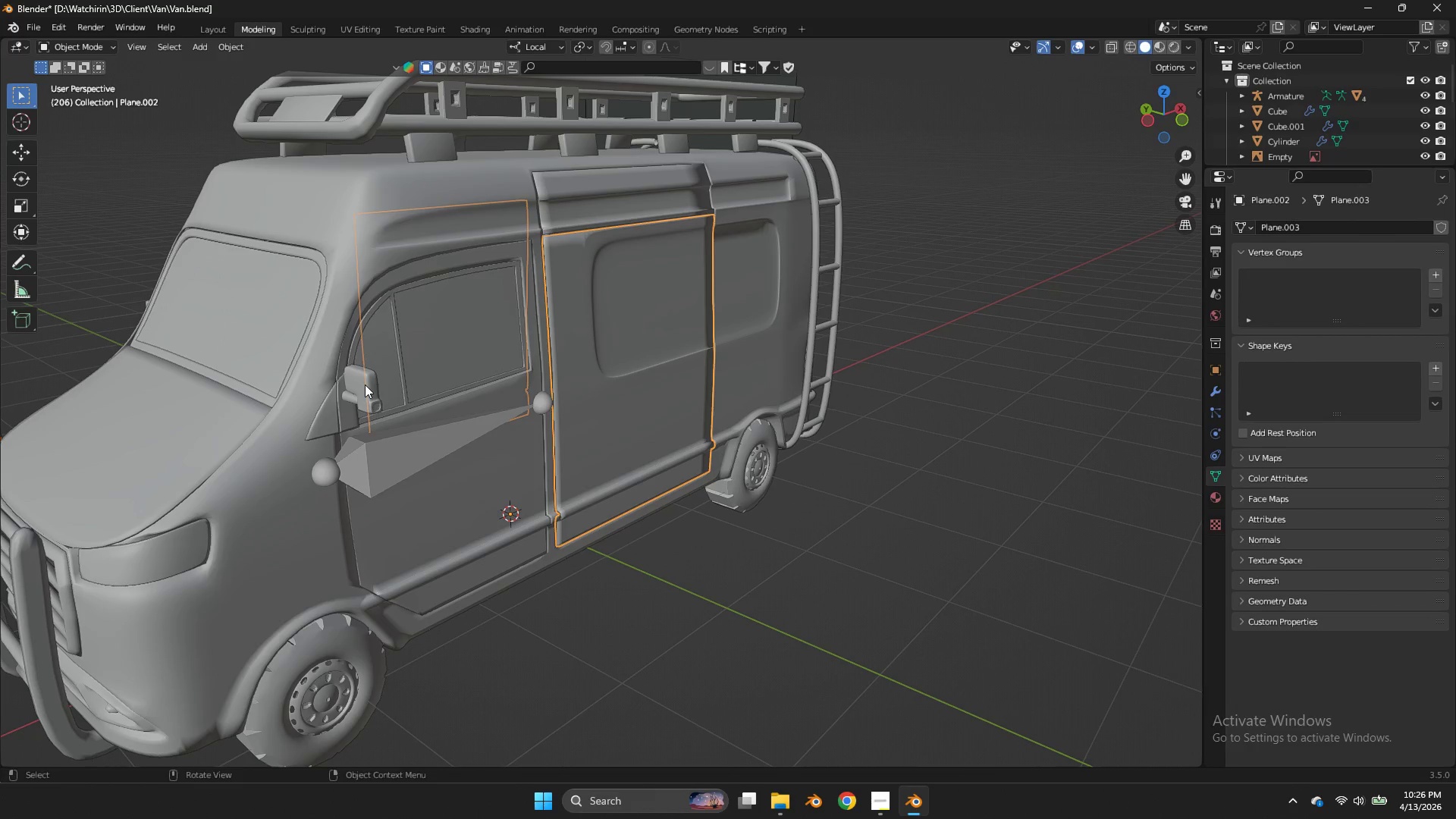 
scroll: coordinate [480, 426], scroll_direction: up, amount: 2.0
 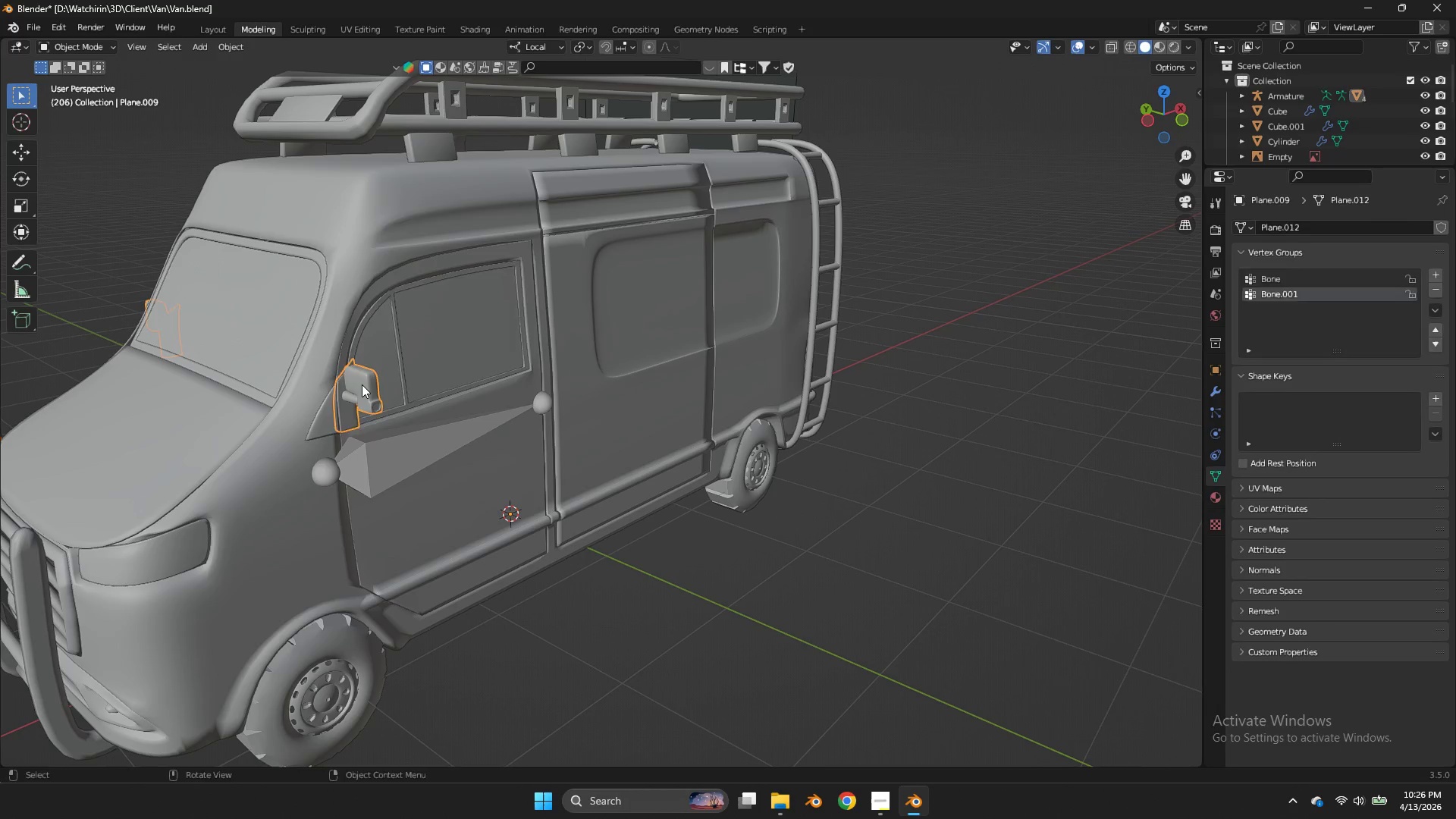 
left_click_drag(start_coordinate=[365, 384], to_coordinate=[369, 385])
 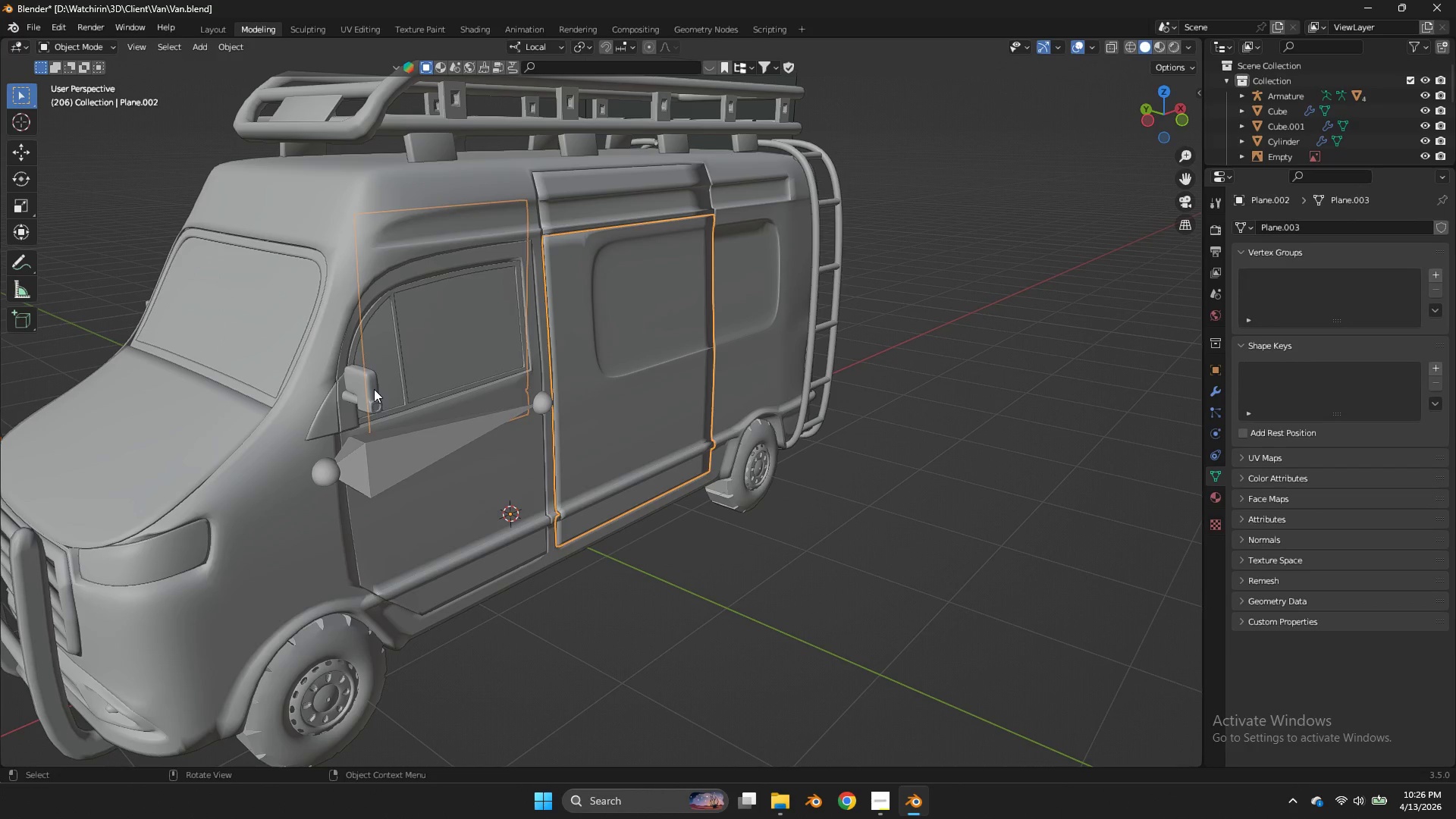 
triple_click([374, 389])
 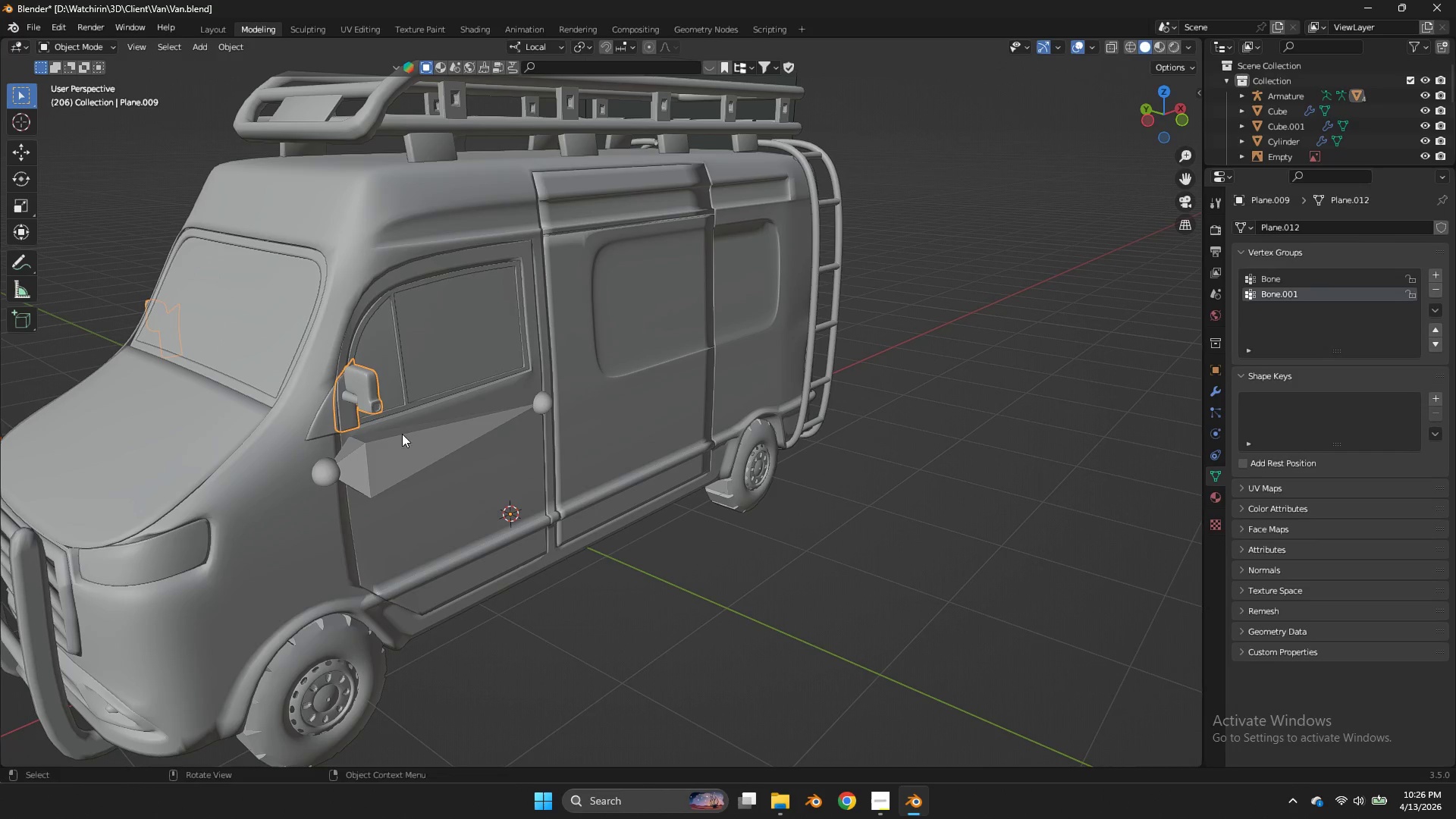 
hold_key(key=ShiftLeft, duration=0.7)
left_click([410, 445])
 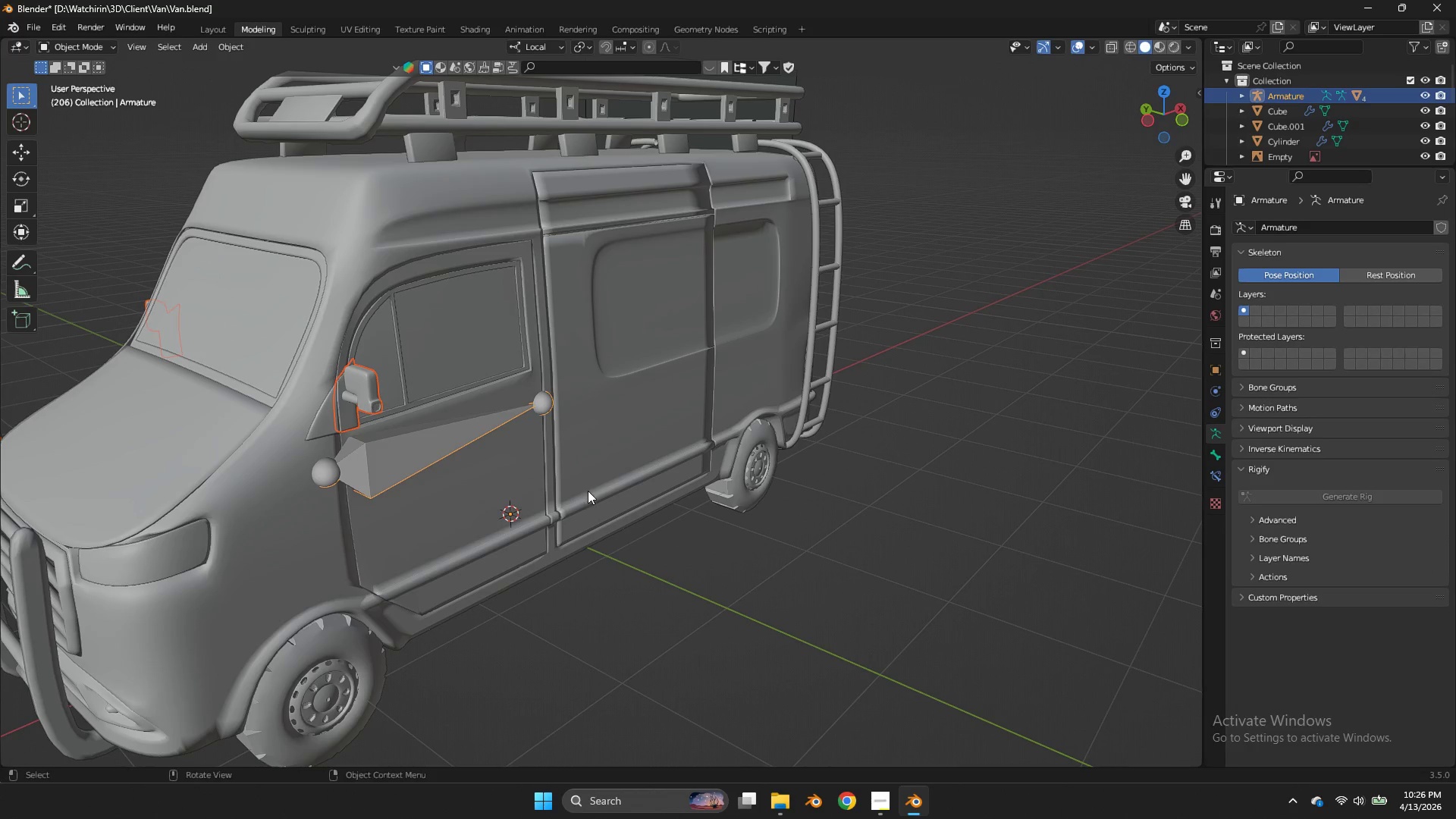 
key(Control+Tab)
 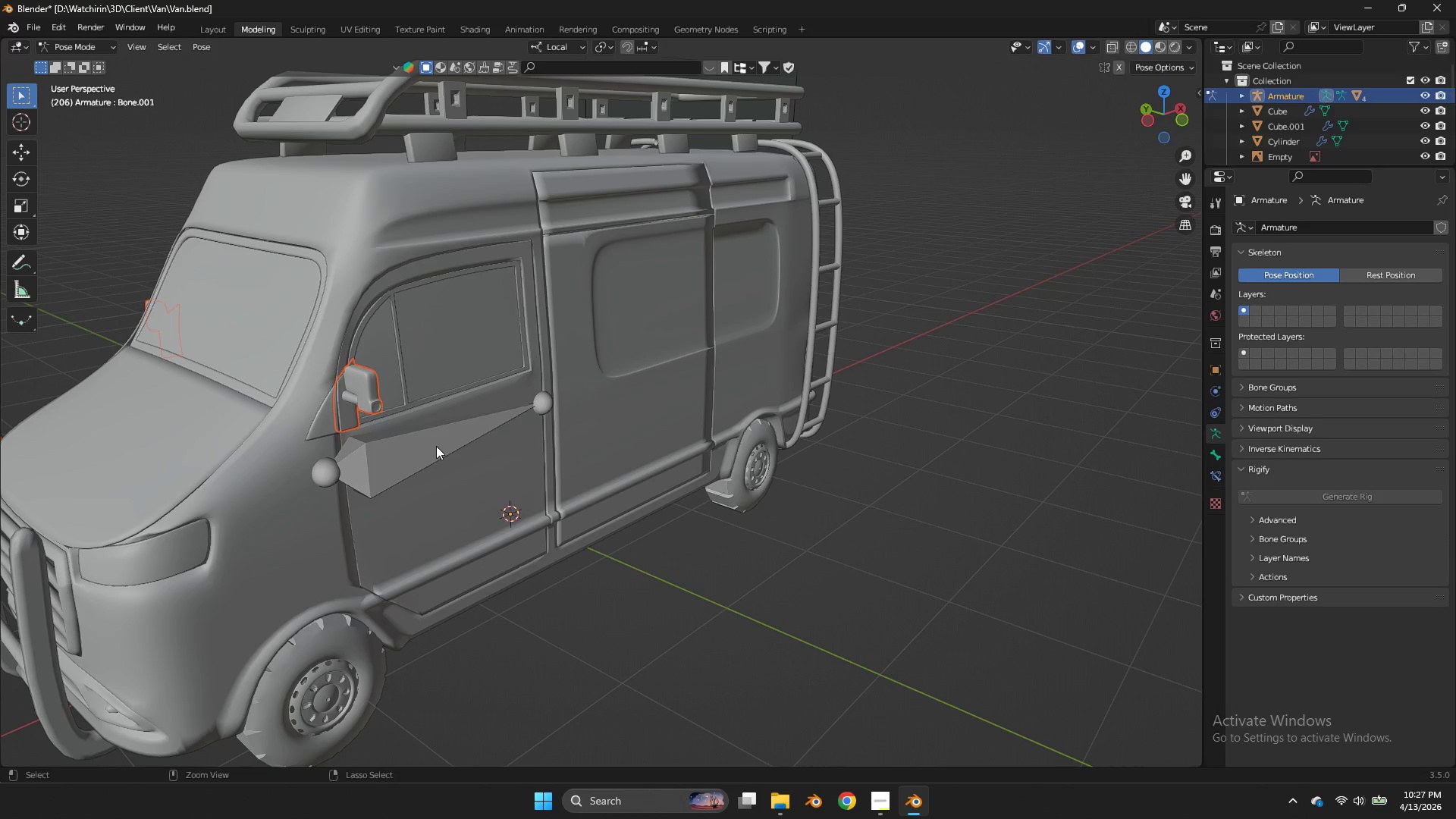 
key(Control+Tab)
 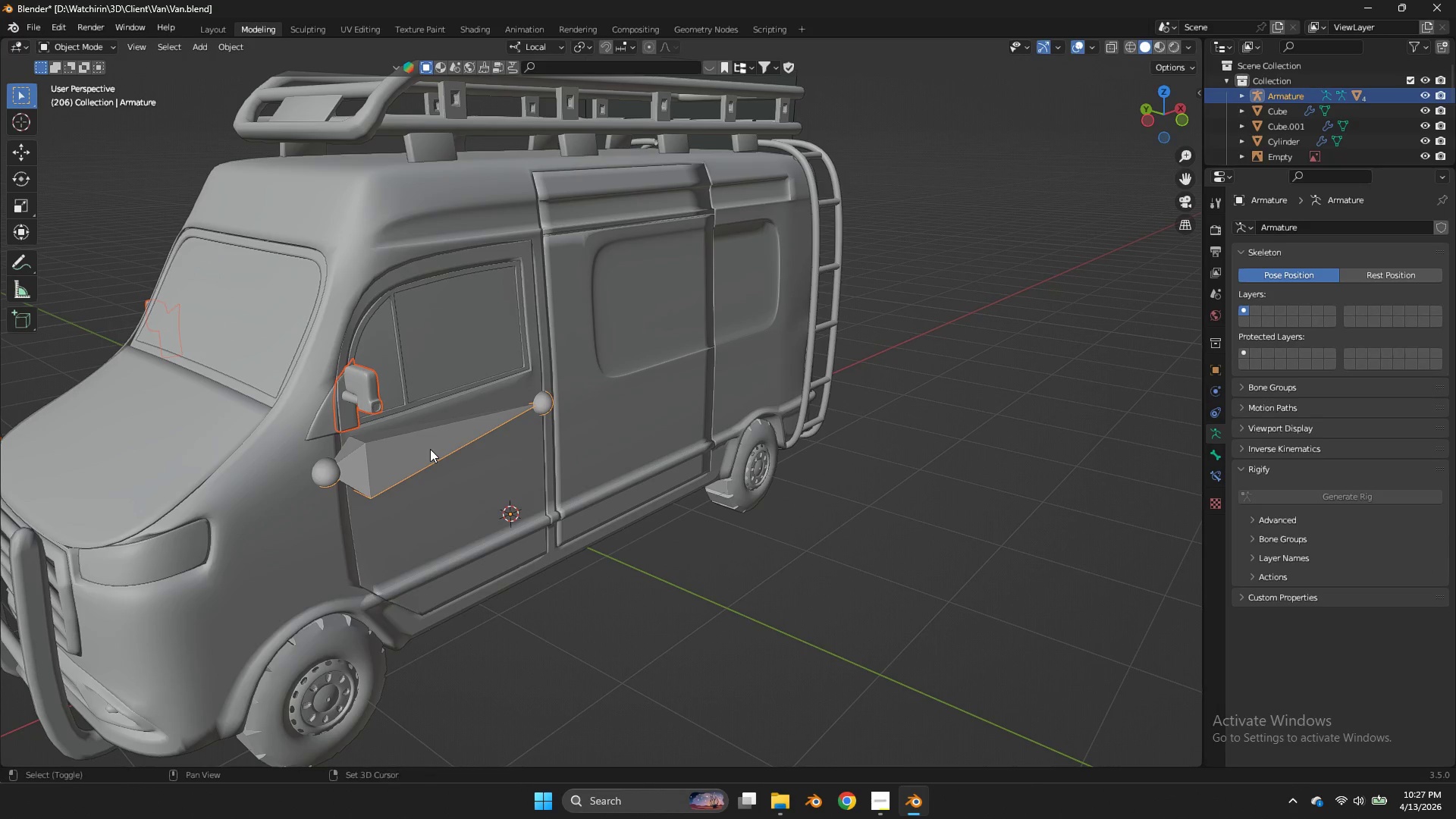 
hold_key(key=ShiftLeft, duration=2.12)
double_click([374, 391])
 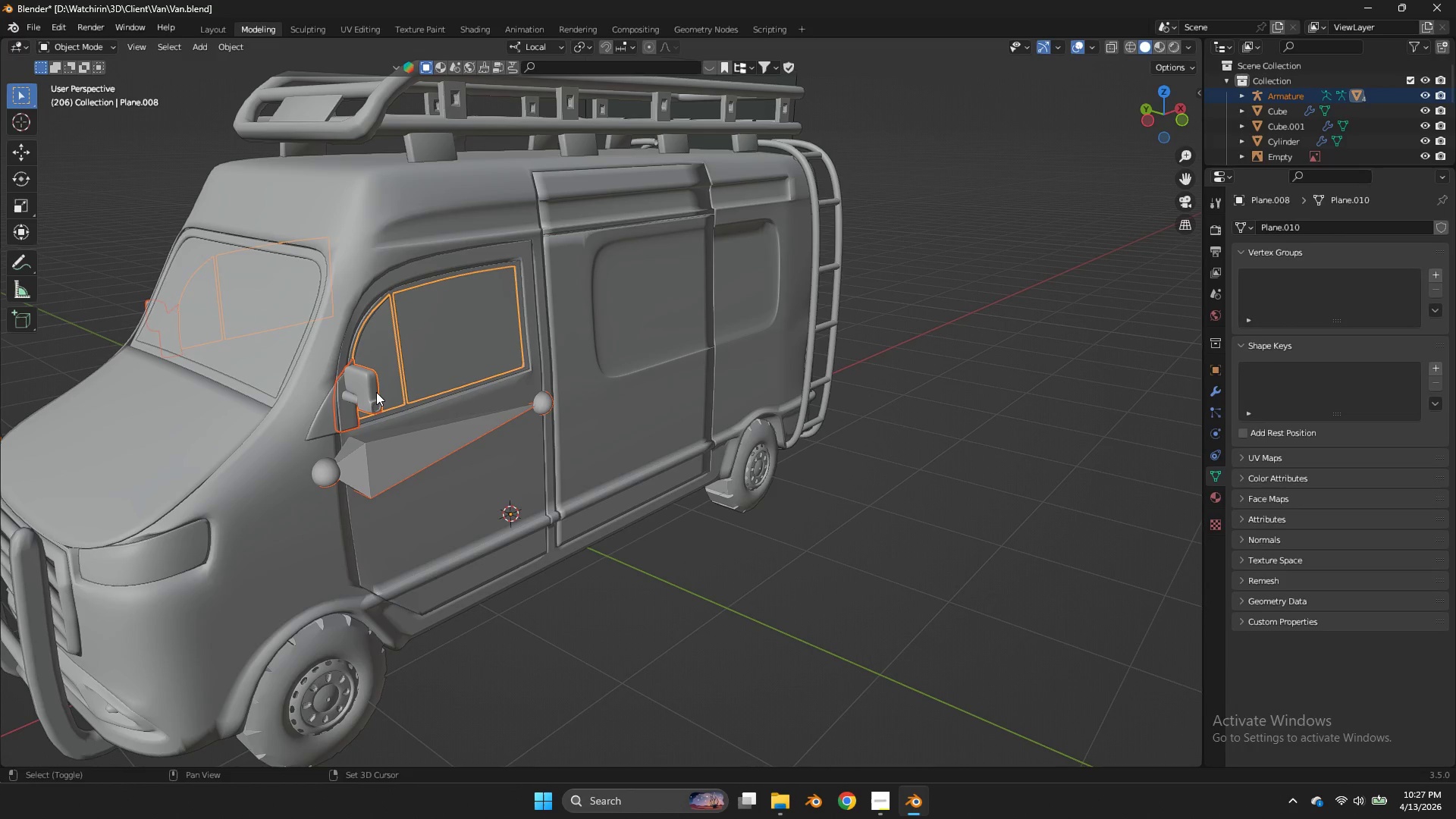 
triple_click([376, 392])
 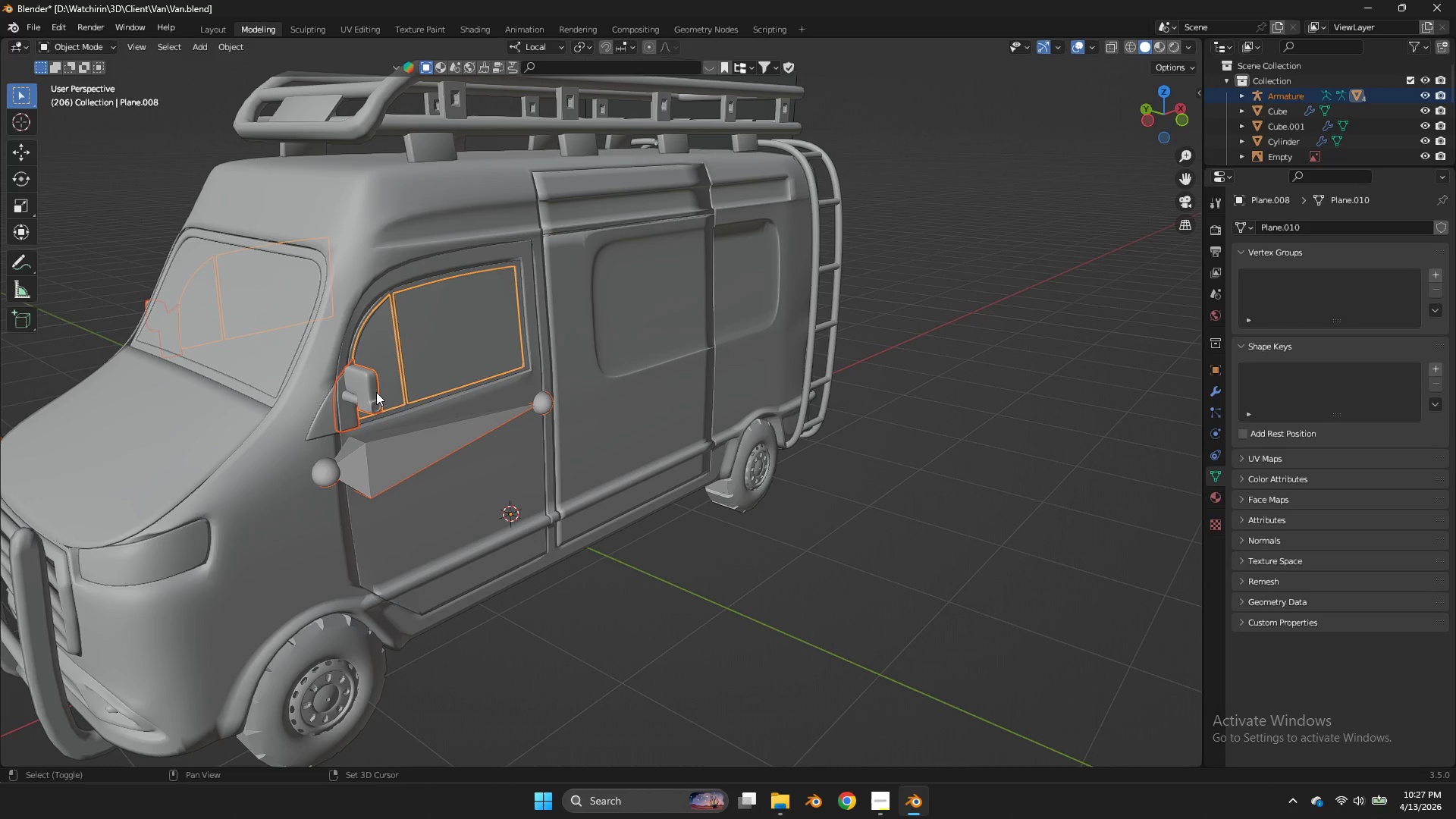 
triple_click([376, 392])
 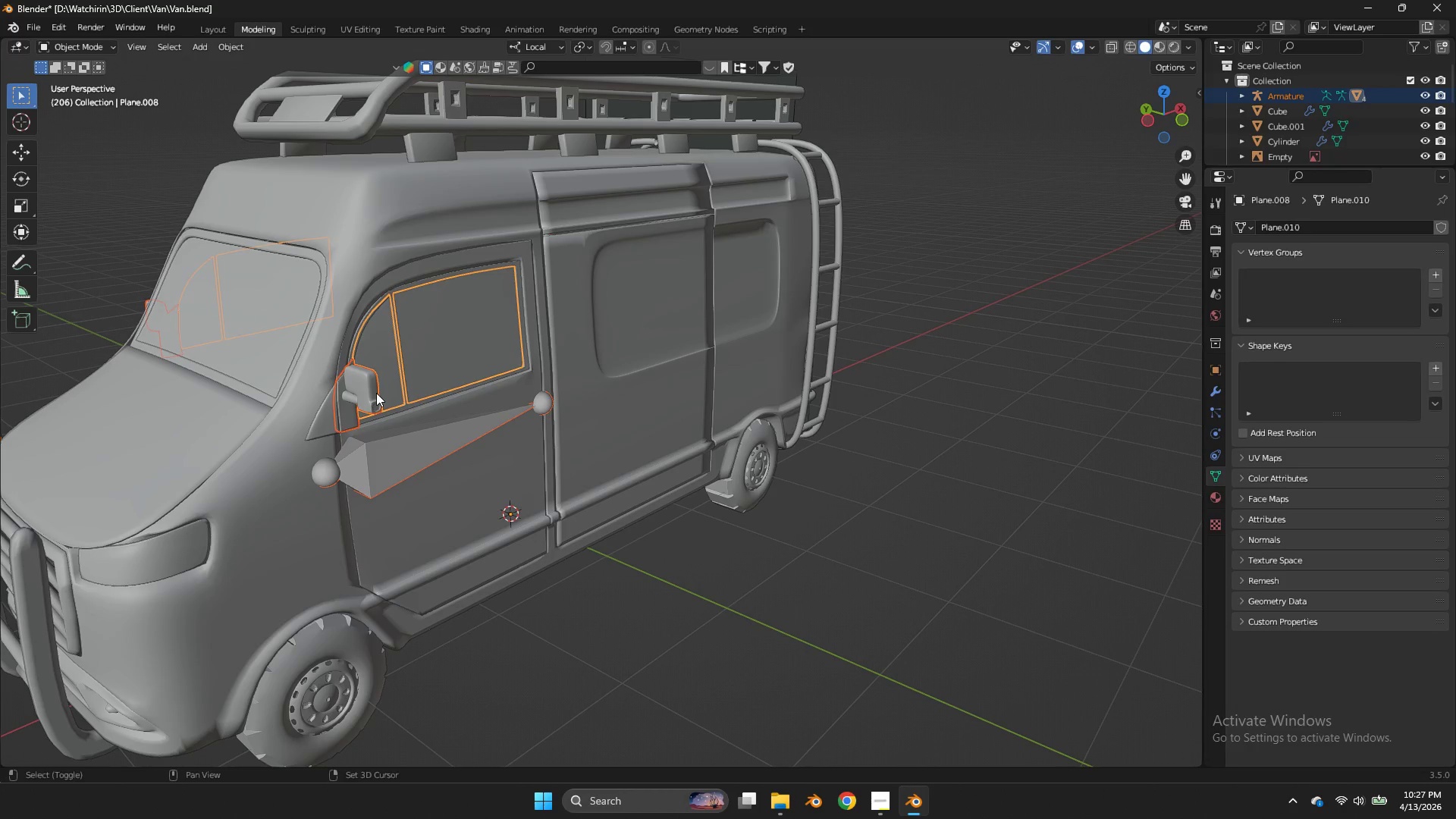 
triple_click([376, 393])
 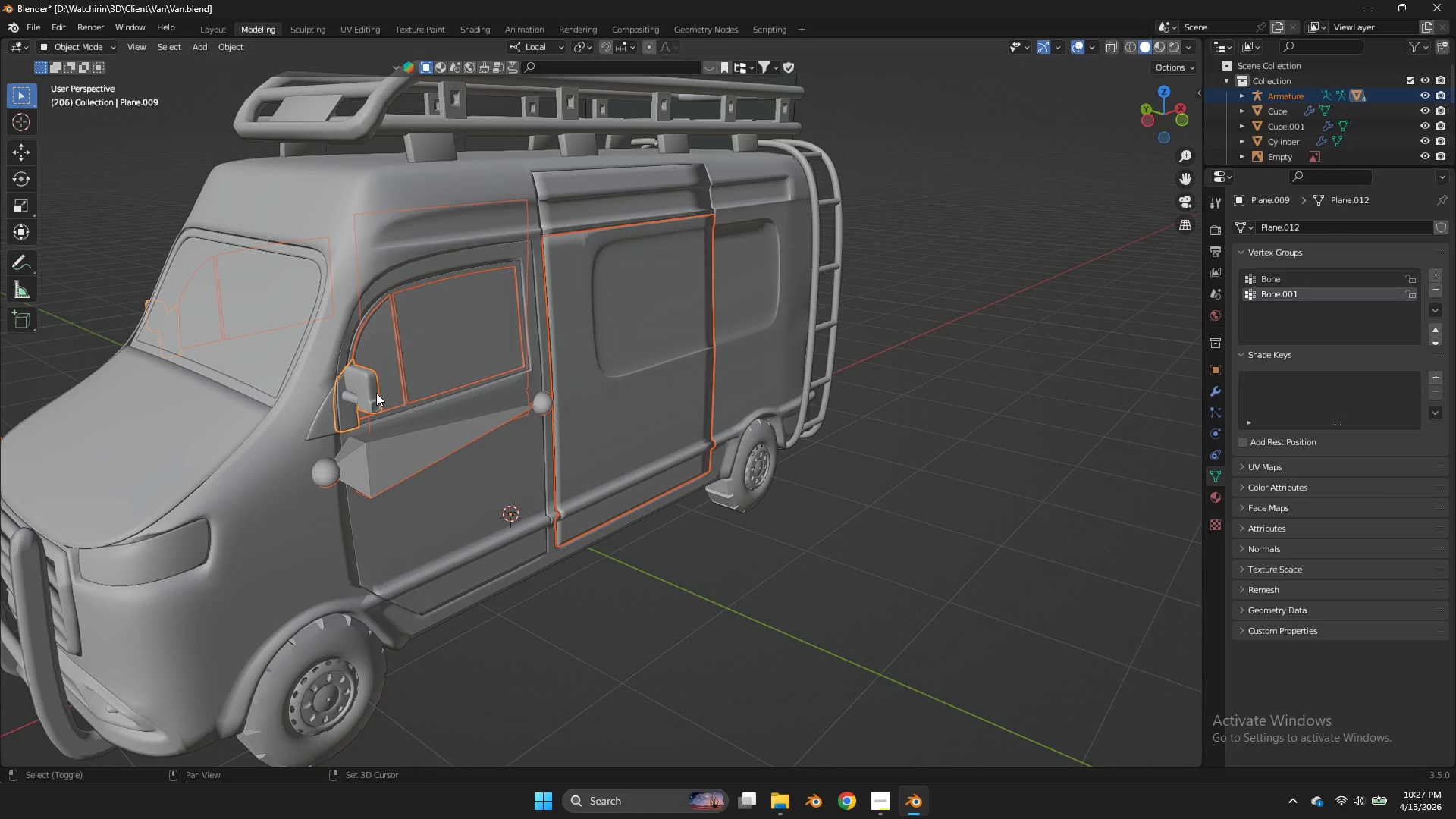 
triple_click([376, 393])
 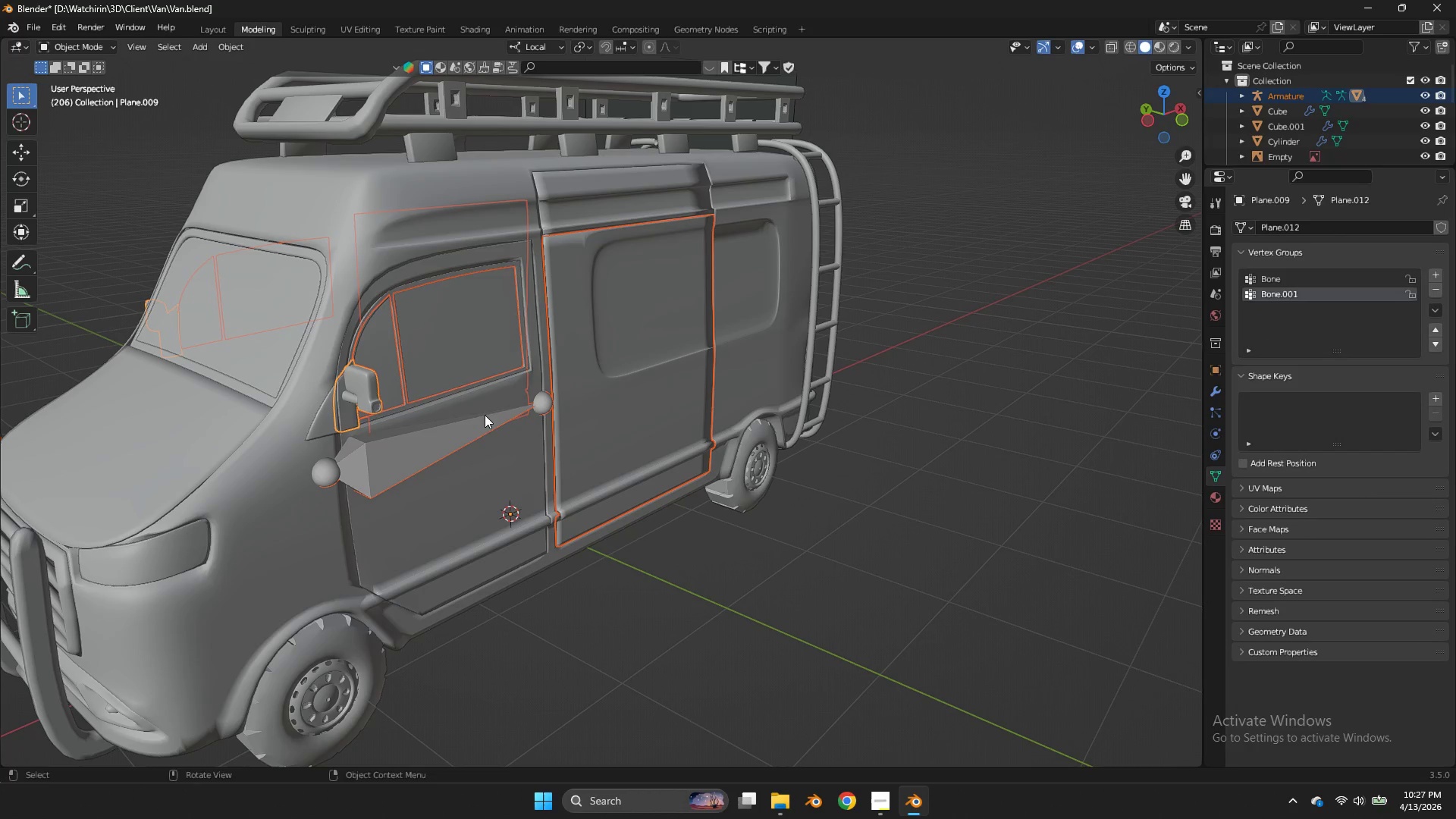 
hold_key(key=ControlLeft, duration=1.14)
left_click_drag(start_coordinate=[711, 362], to_coordinate=[671, 423])
 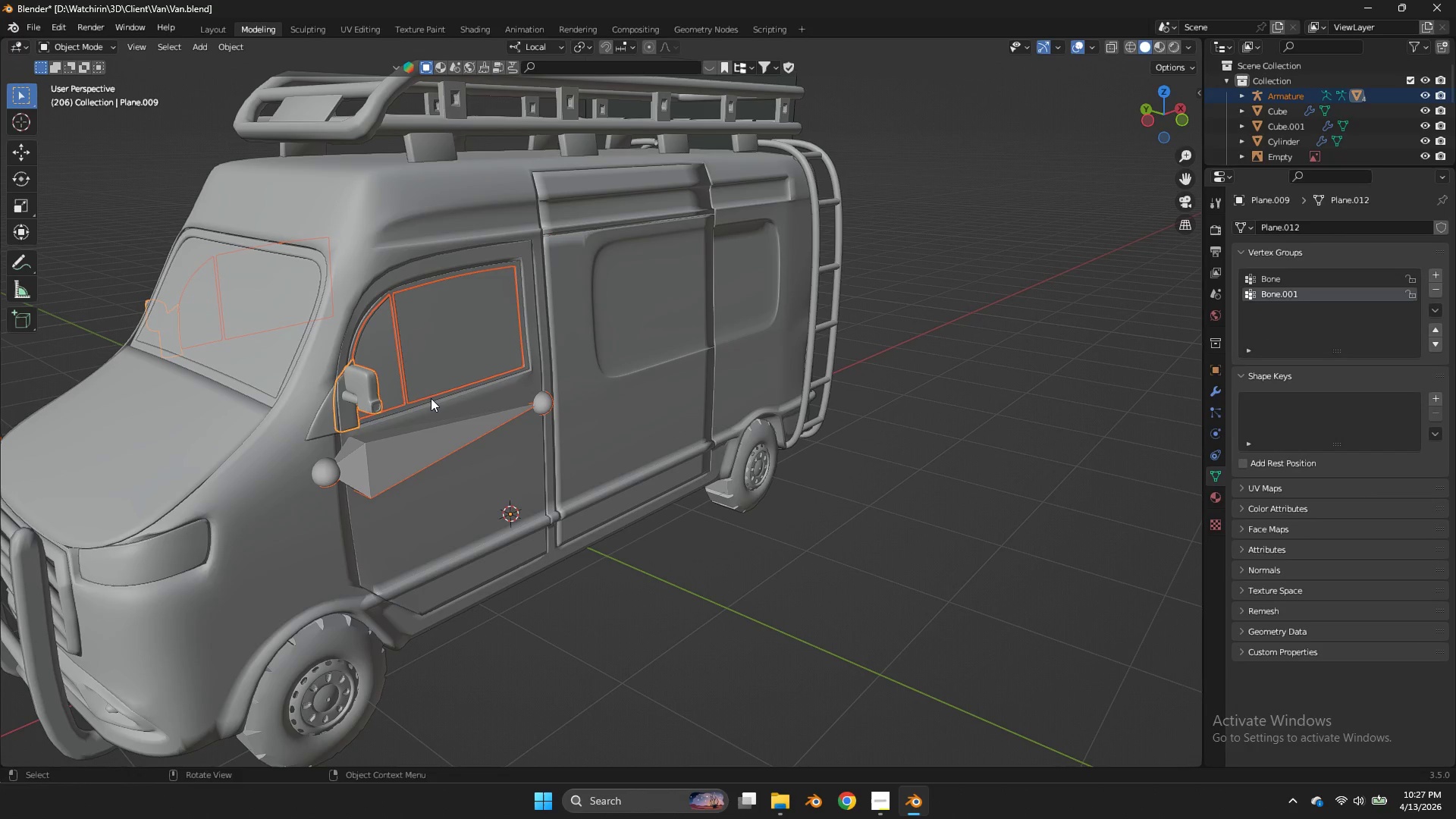 
key(Control+Tab)
 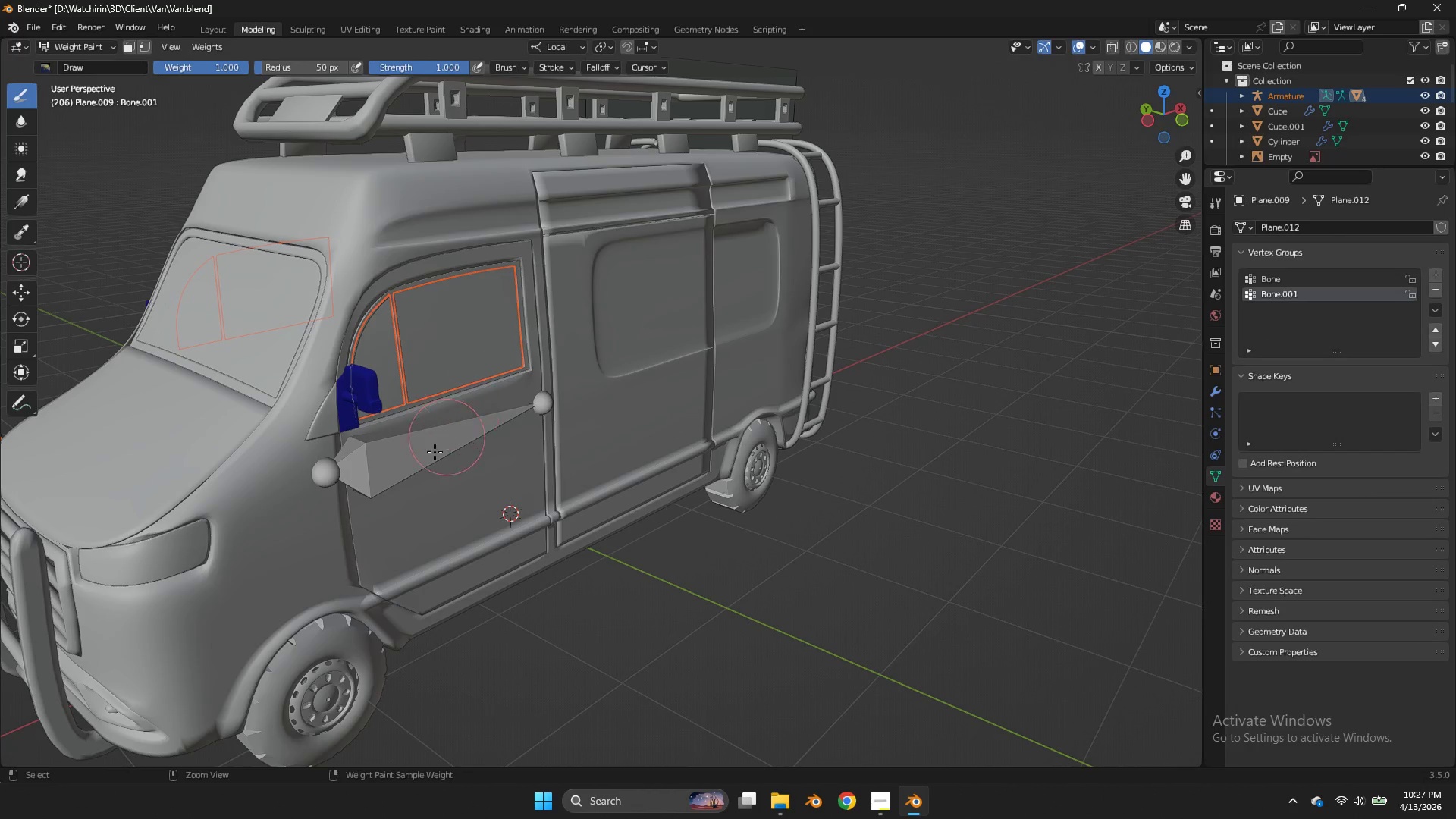 
left_click([435, 453])
 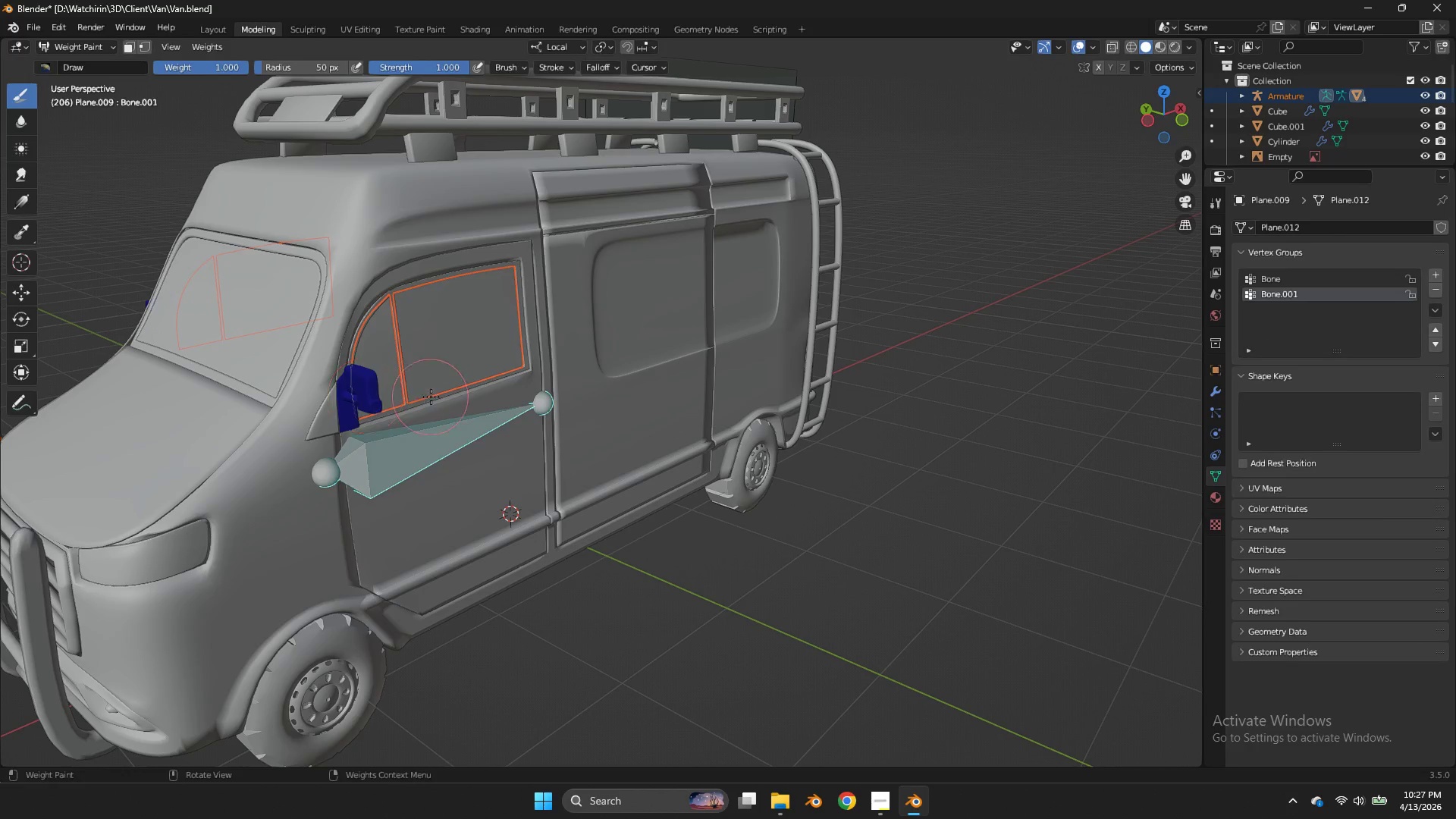 
key(Tab)
 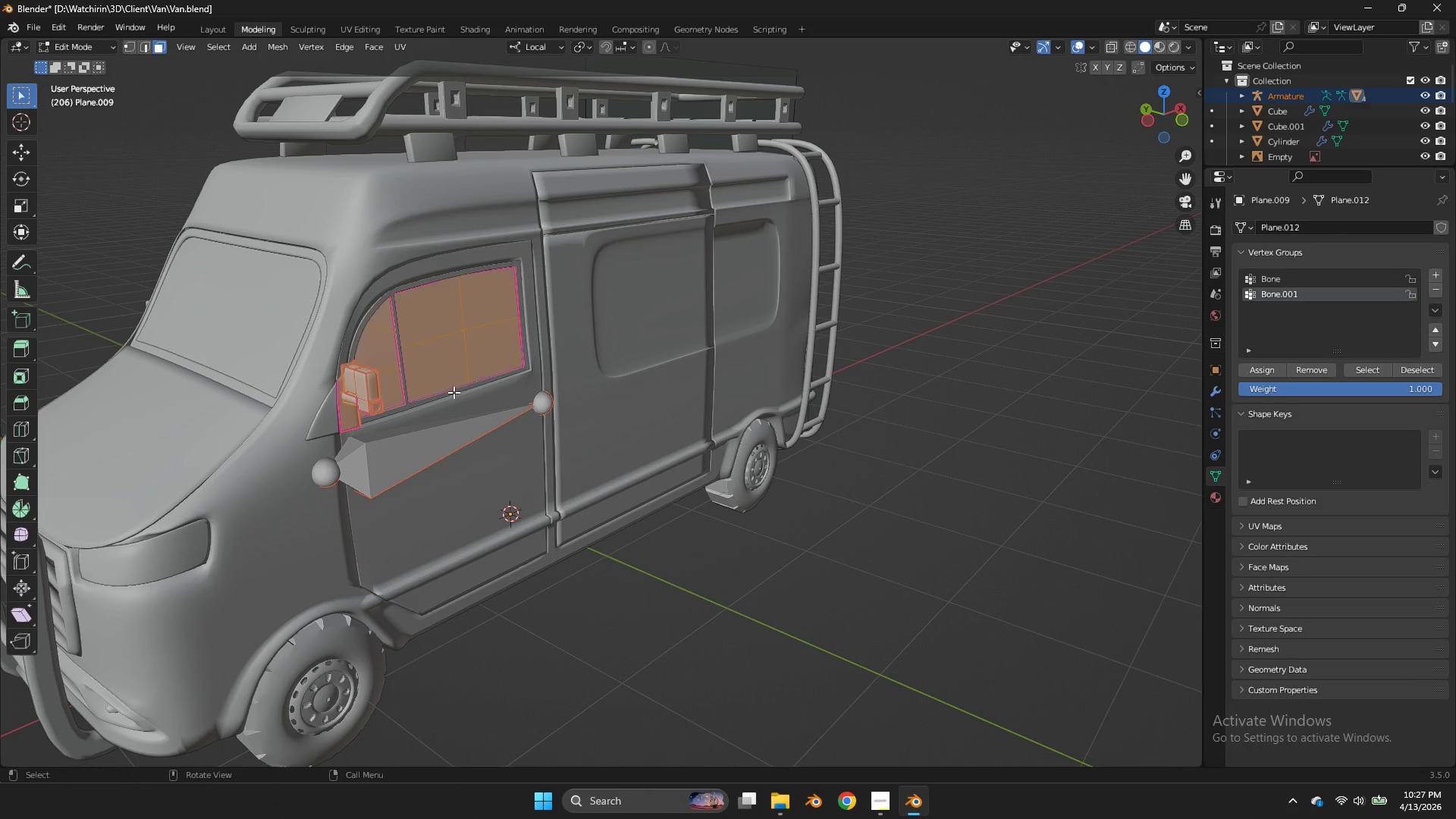 
key(A)
 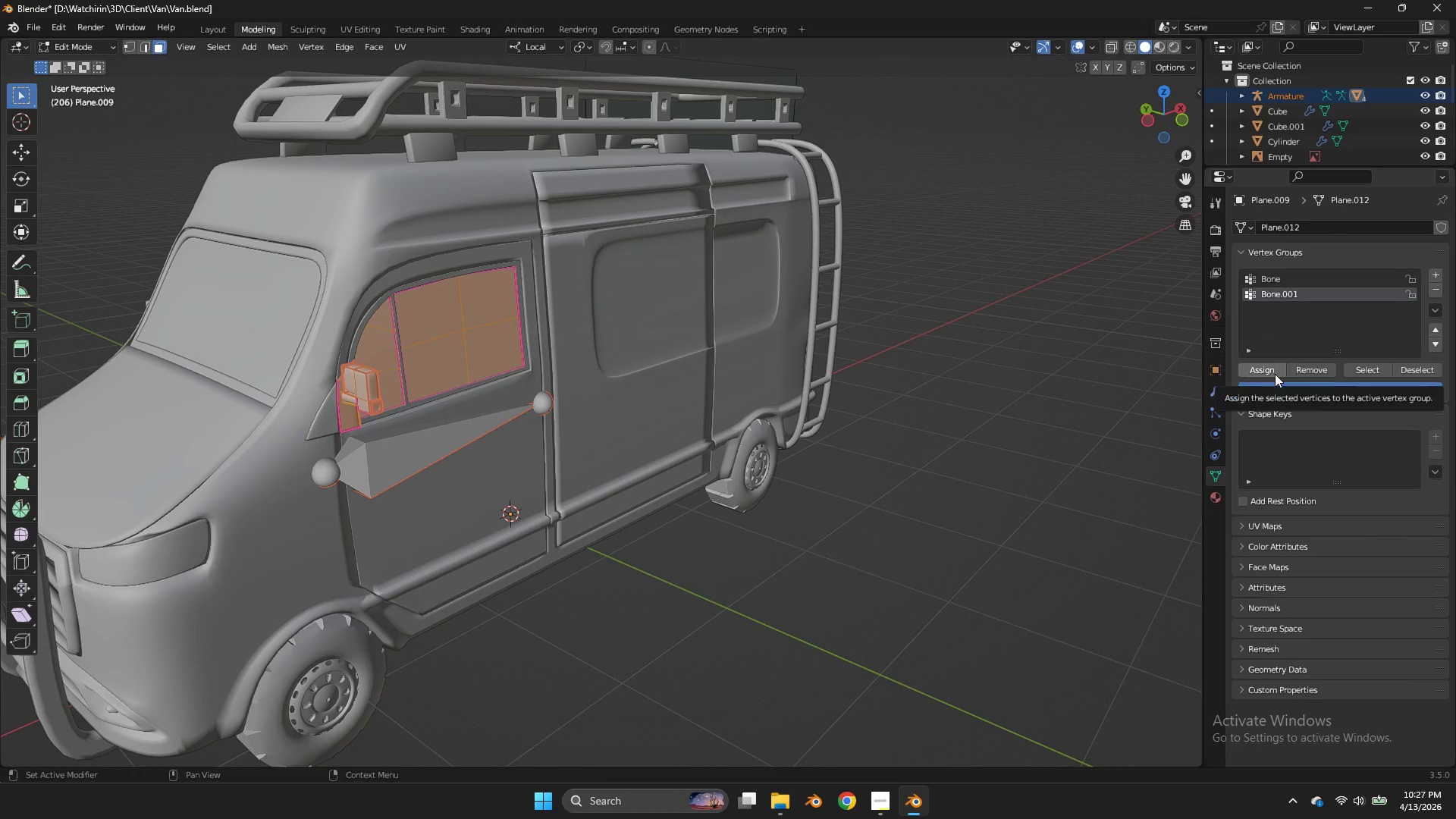 
left_click([1275, 374])
 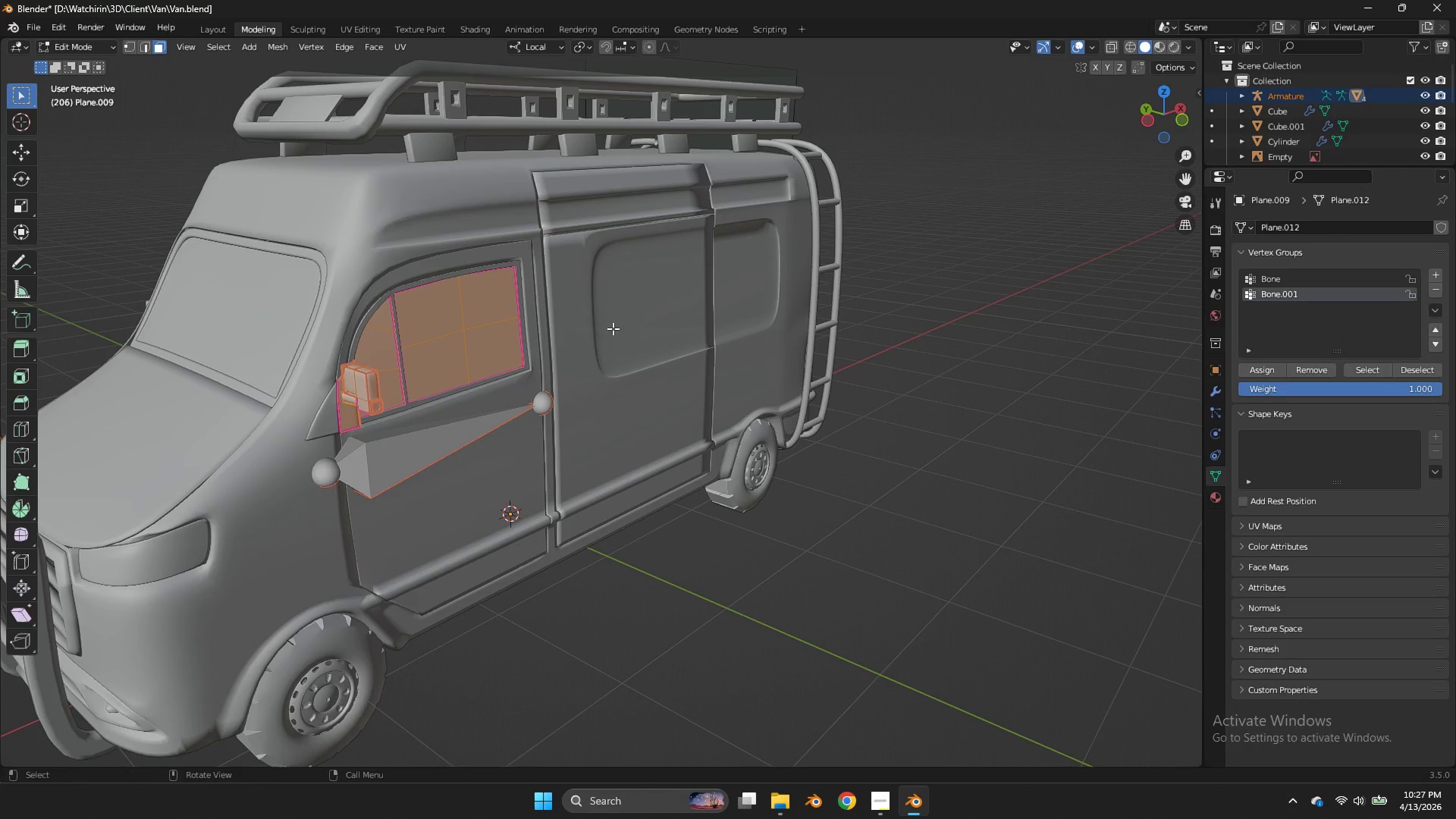 
key(Tab)
 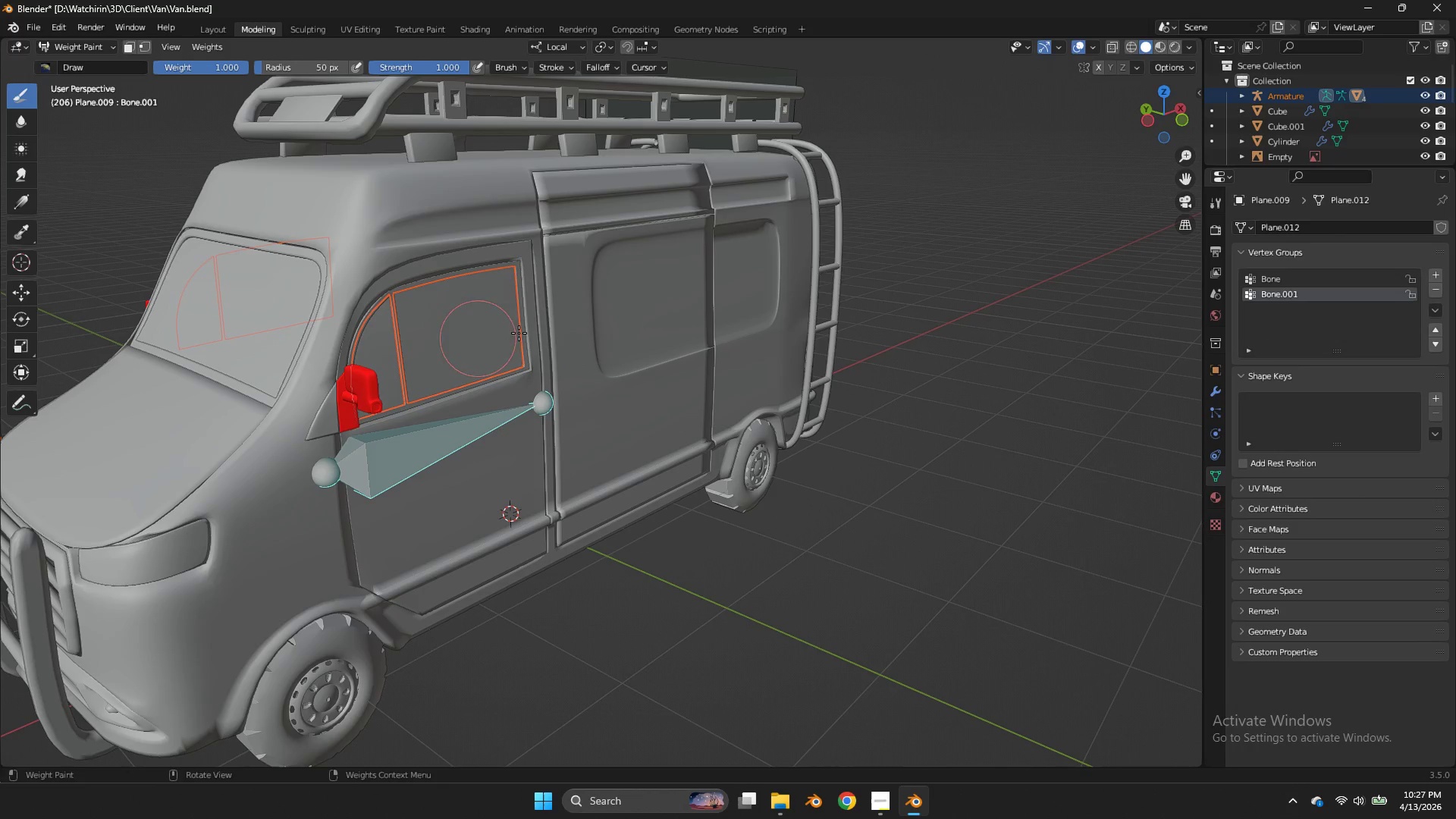 
key(Control+Tab)
 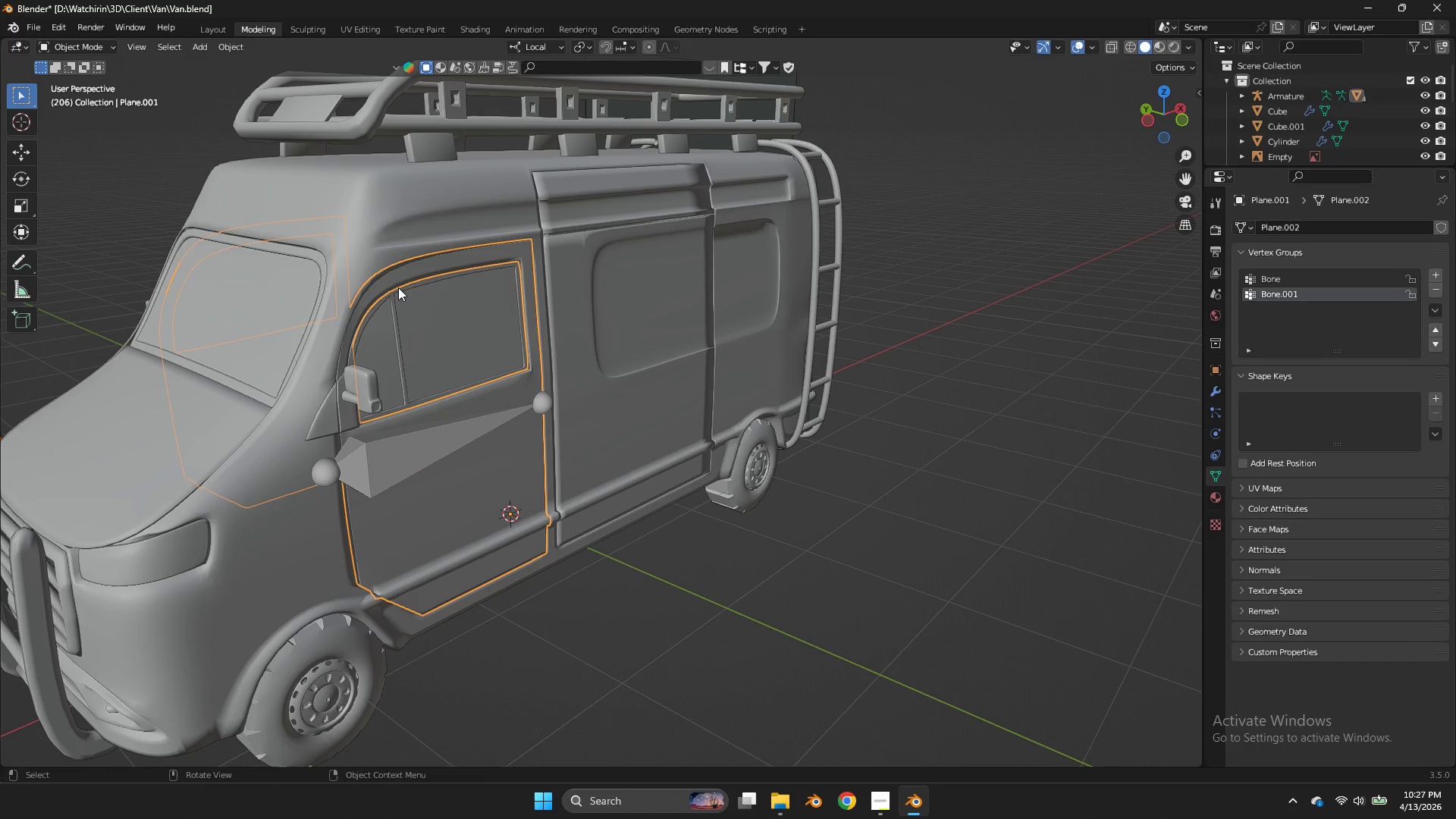 
double_click([398, 287])
 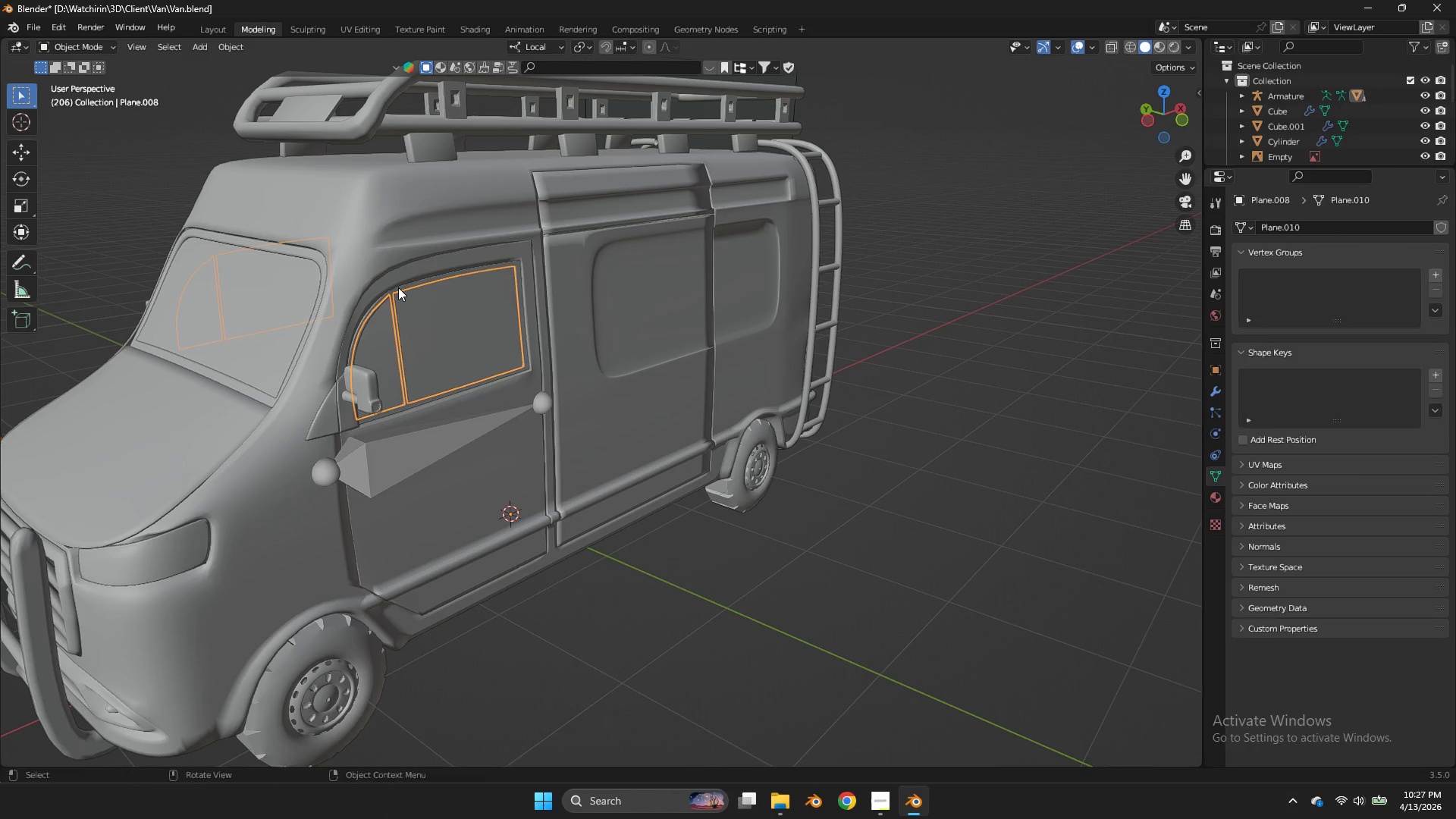 
triple_click([398, 287])
 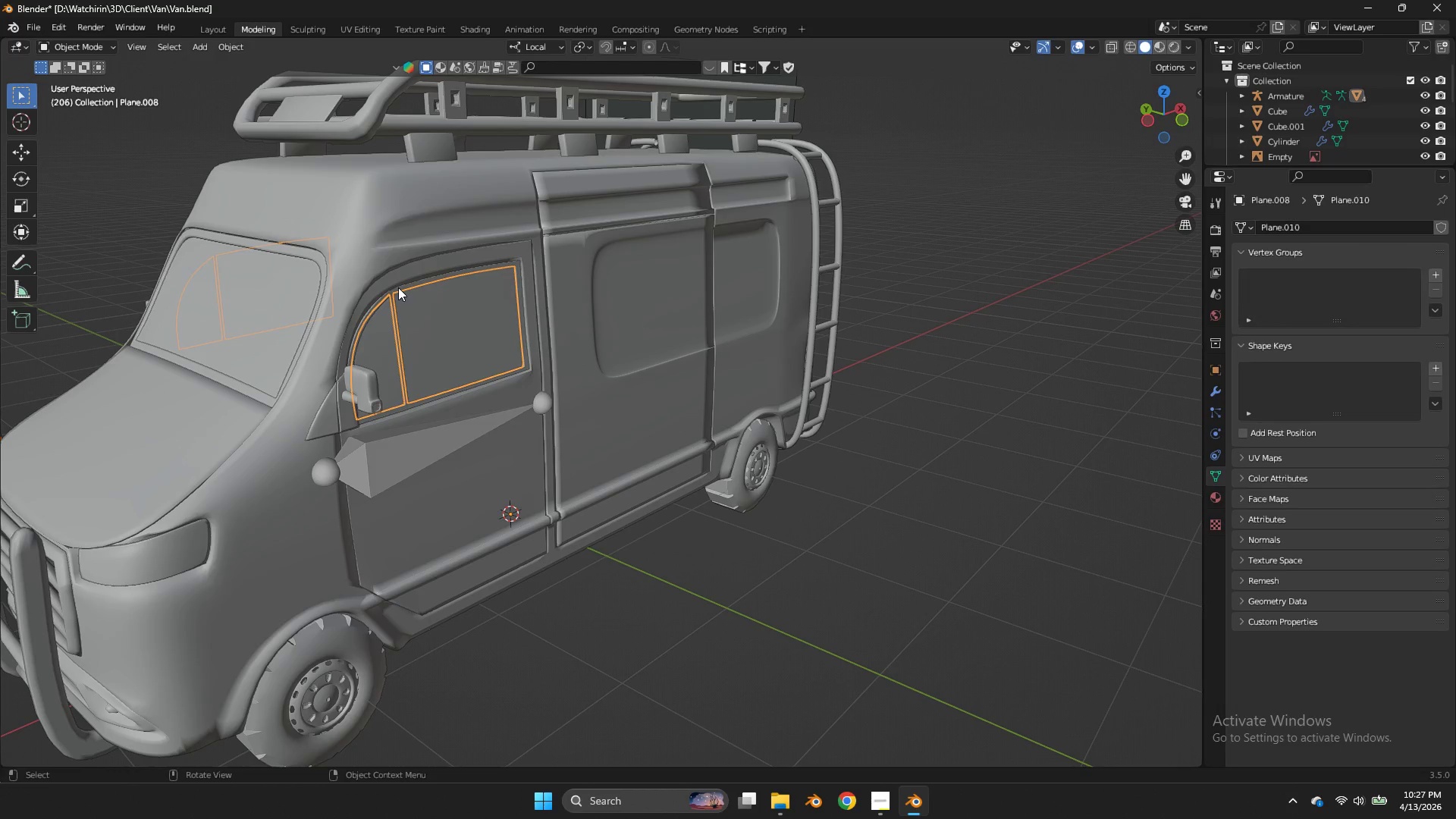 
double_click([398, 287])
 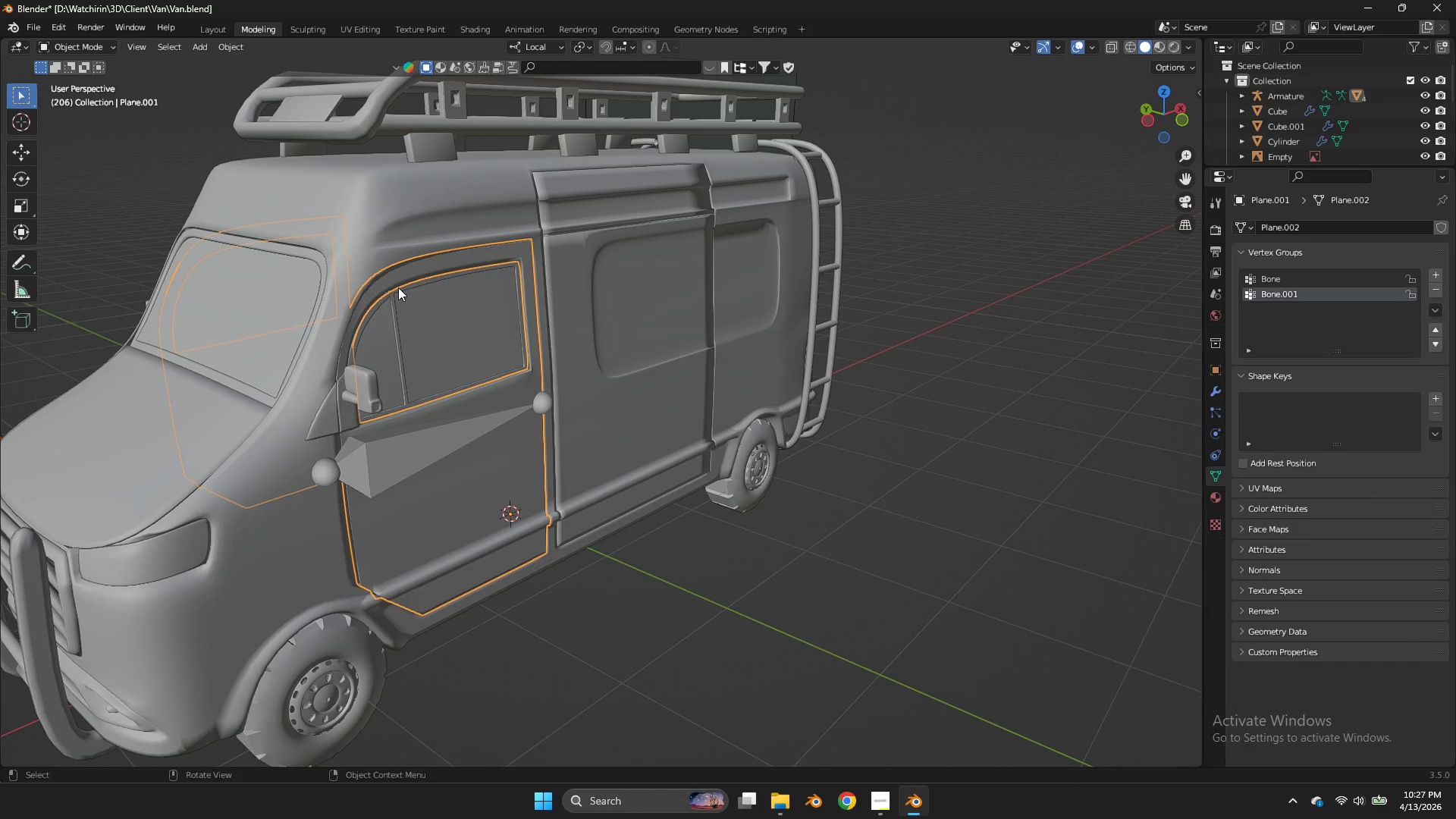 
triple_click([398, 287])
 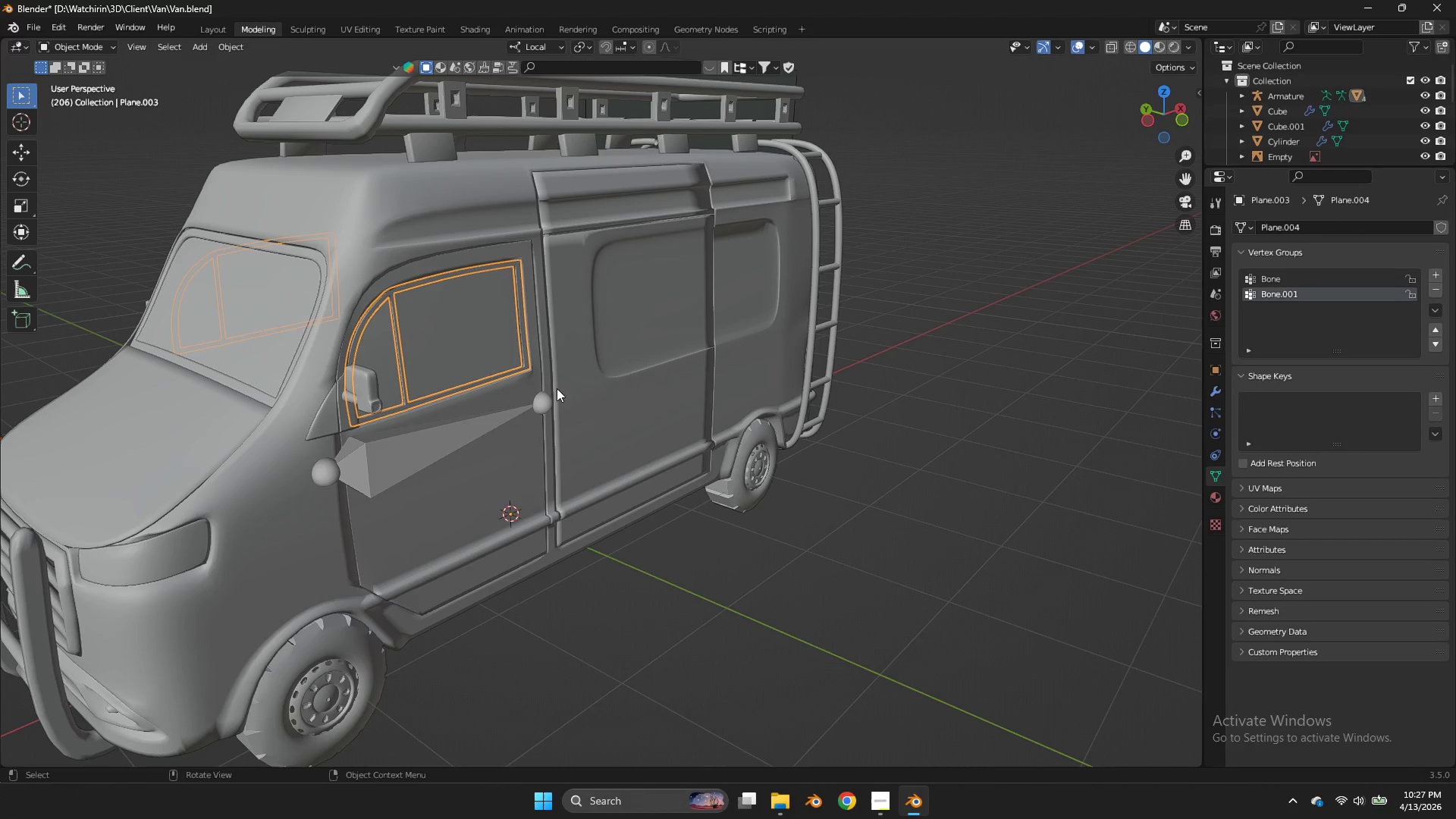 
hold_key(key=ShiftLeft, duration=0.72)
left_click([469, 419])
 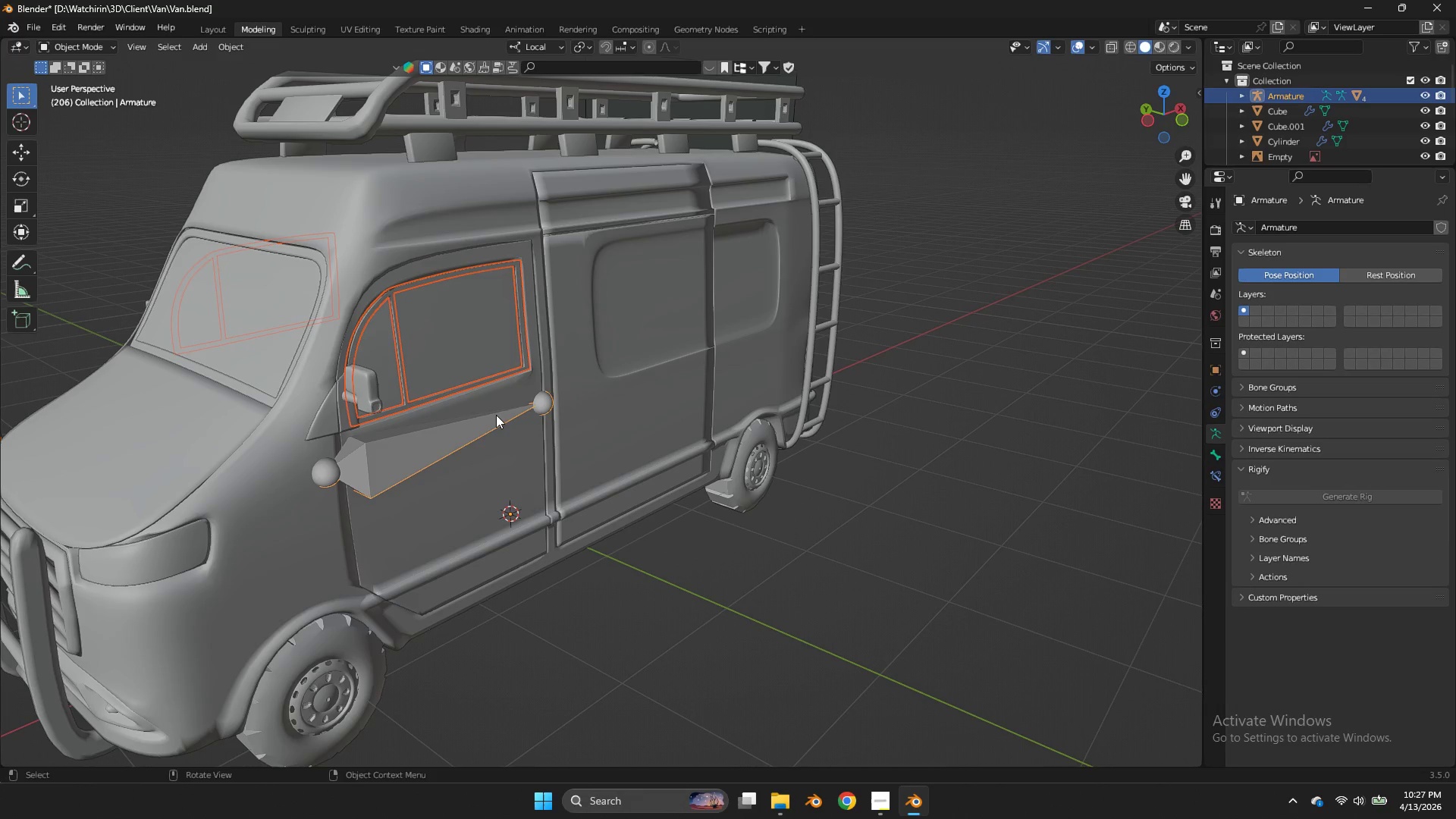 
hold_key(key=ShiftLeft, duration=1.91)
double_click([413, 400])
 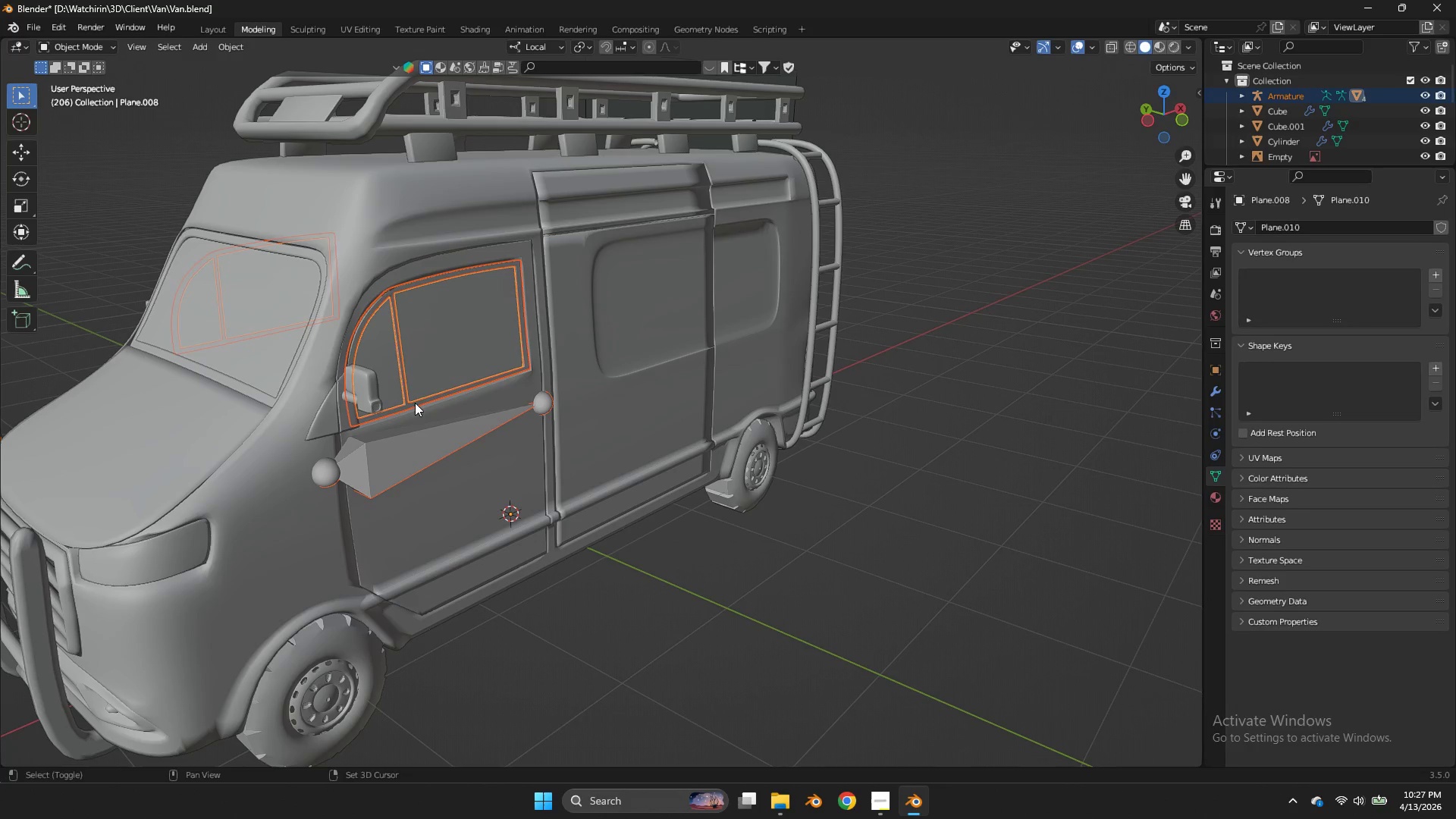 
left_click([416, 403])
 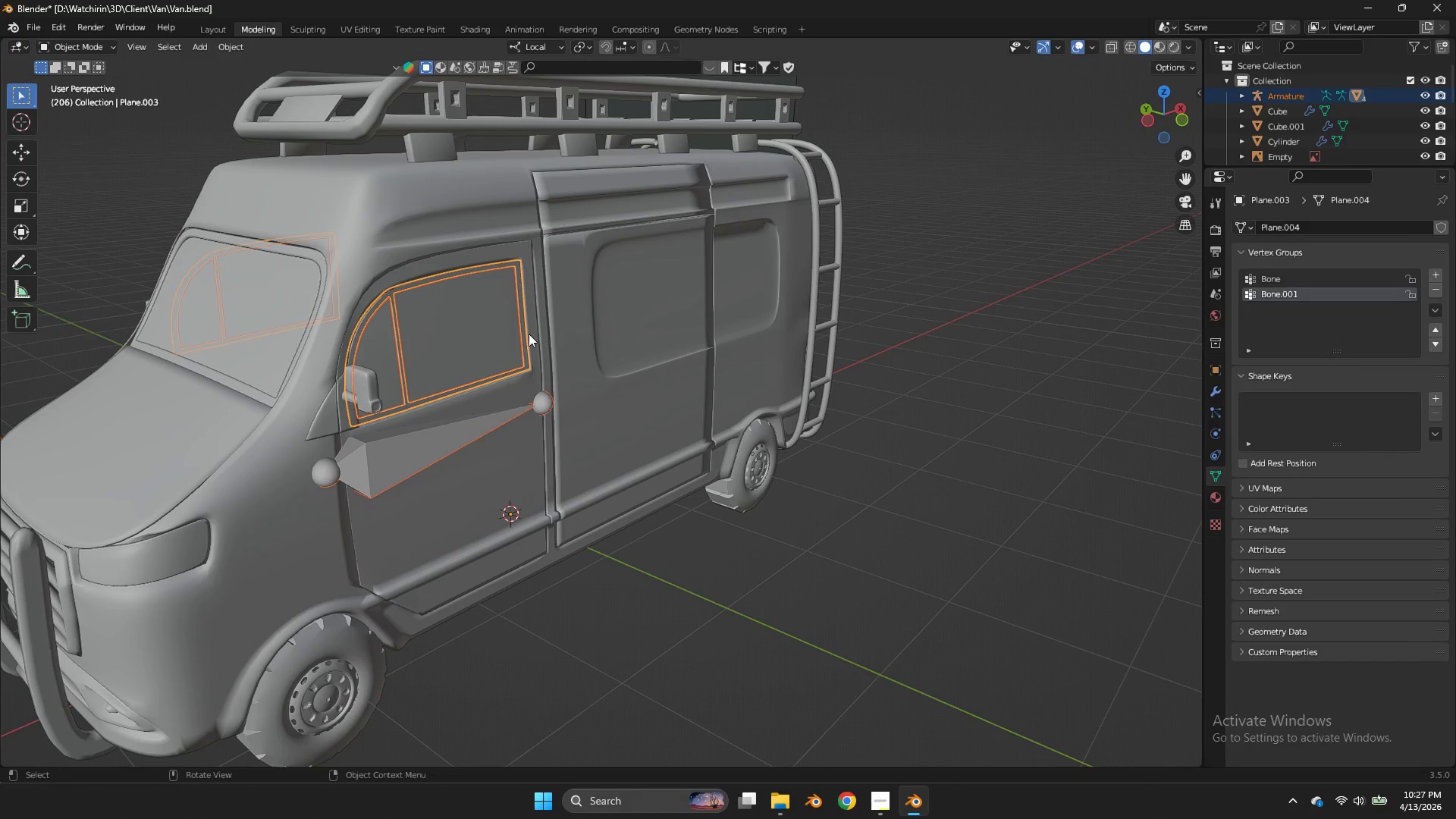 
left_click_drag(start_coordinate=[481, 314], to_coordinate=[460, 328])
 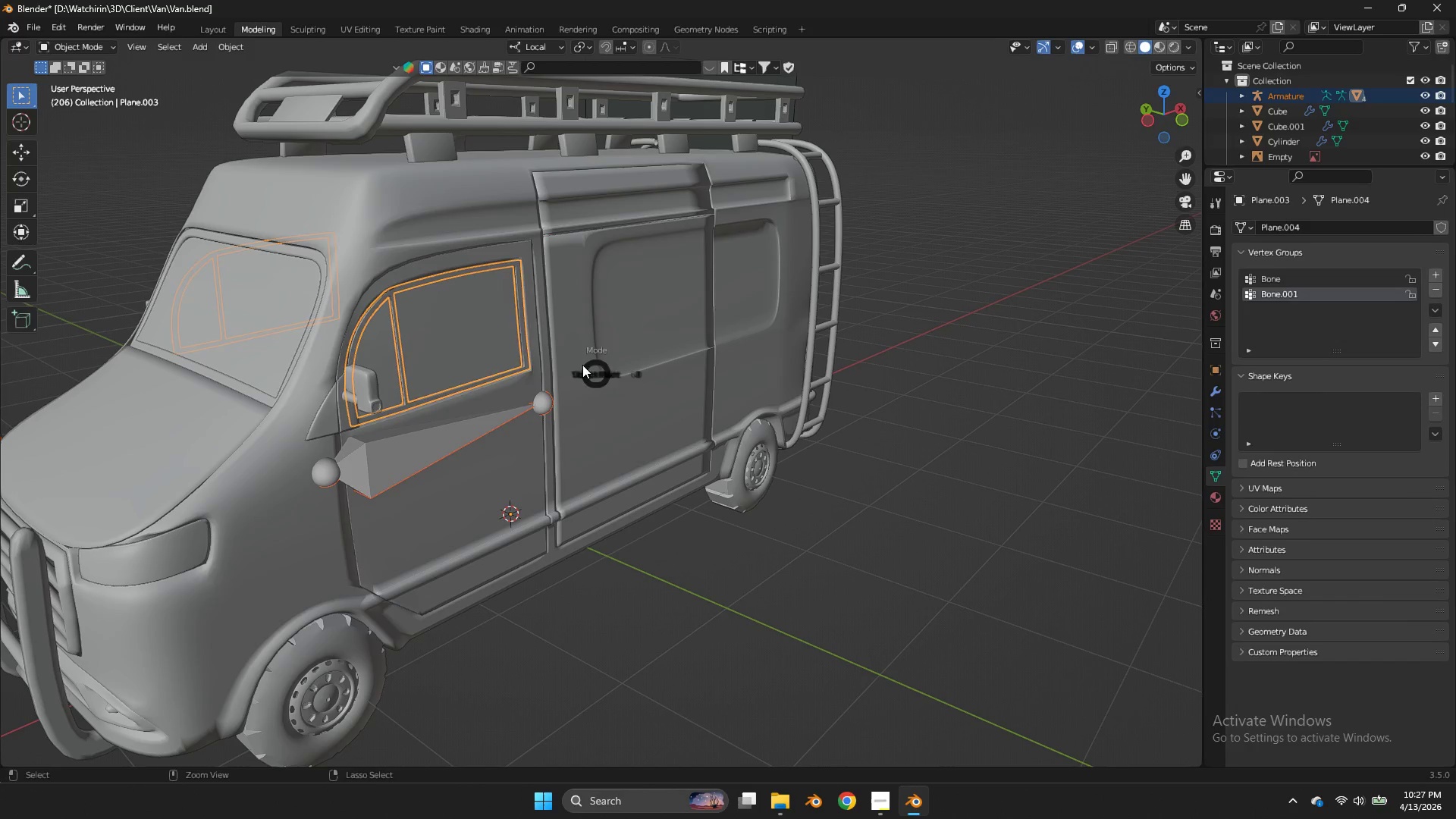 
key(Control+Tab)
 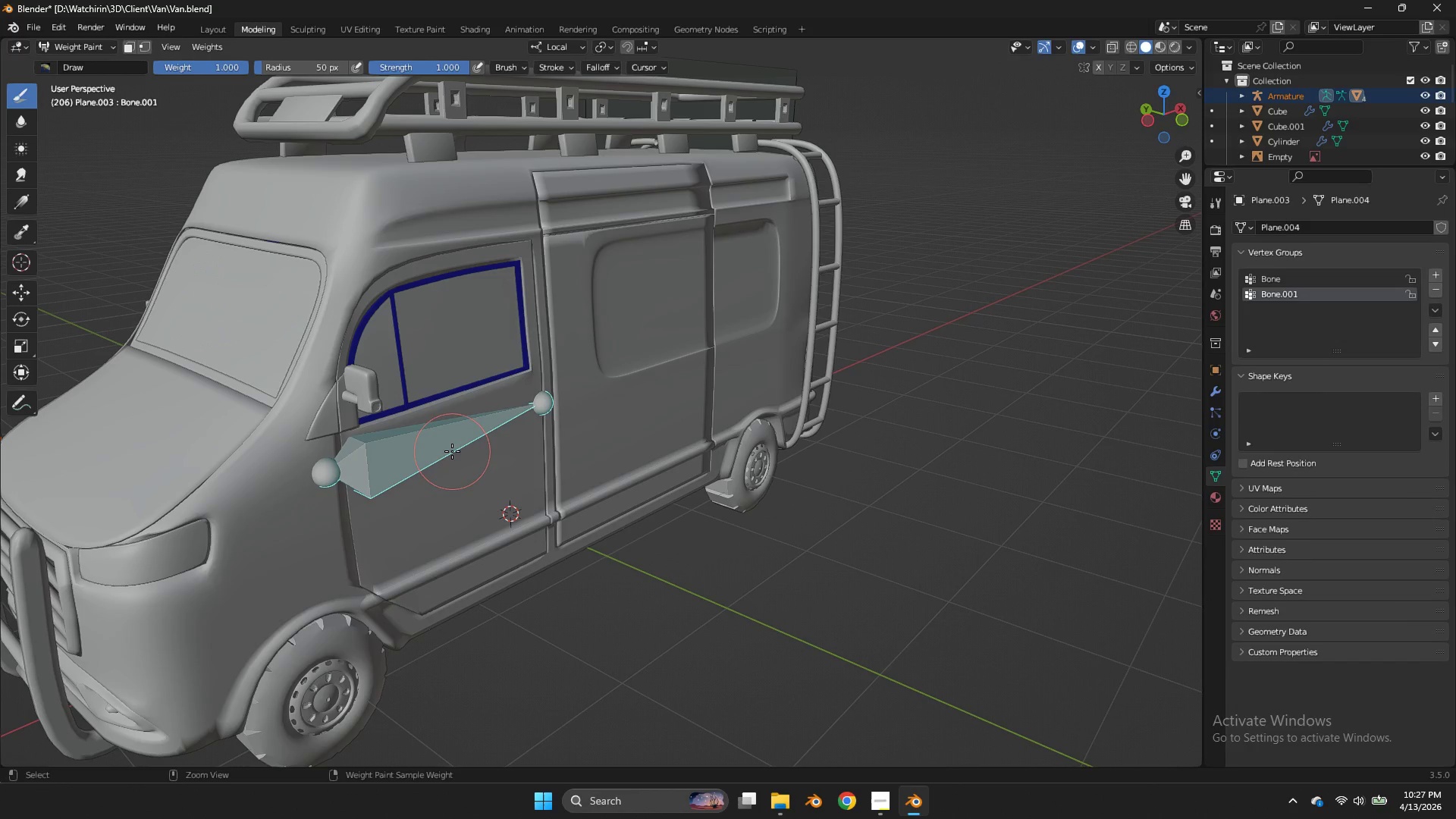 
left_click([452, 451])
 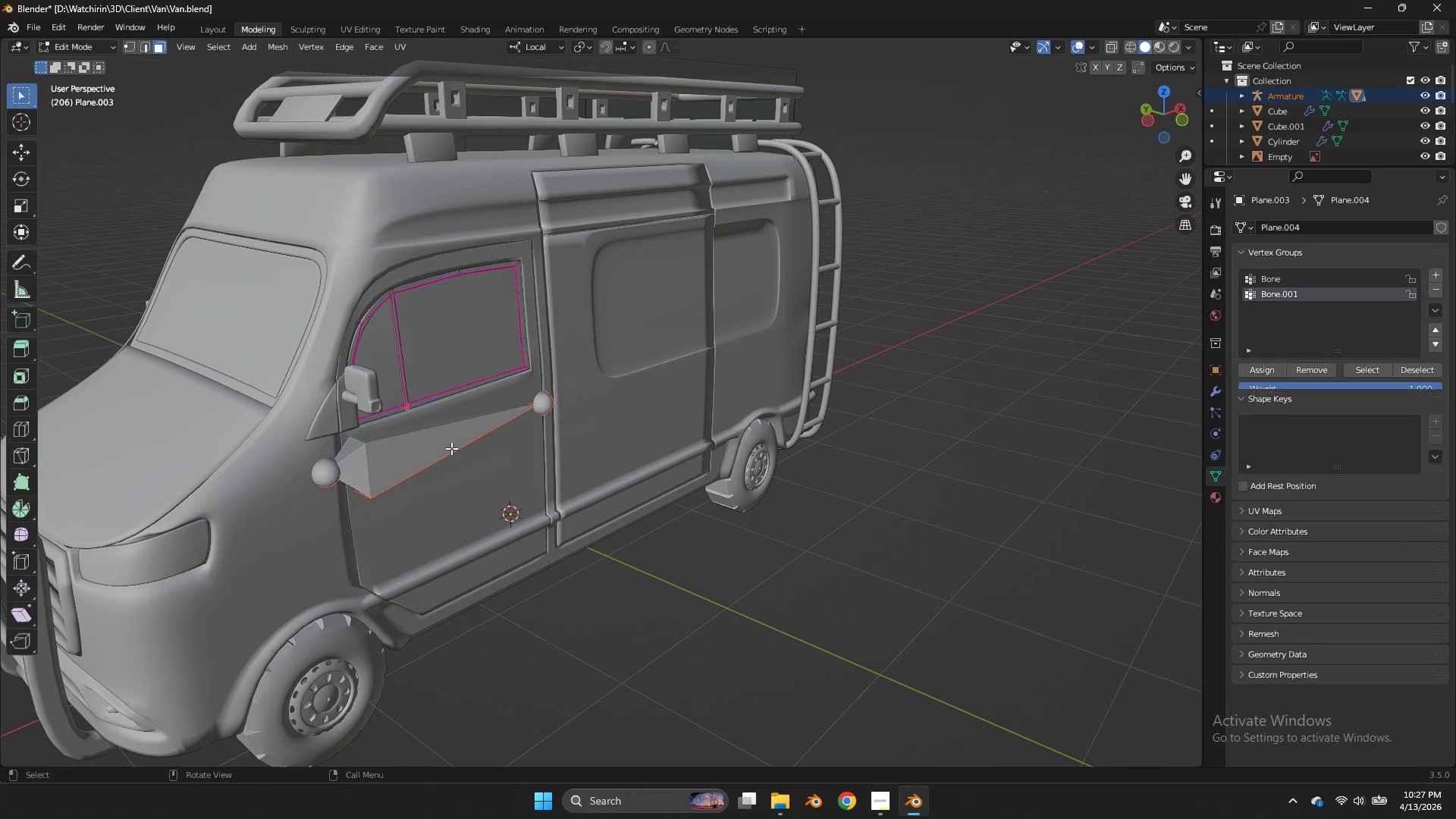 
key(Tab)
 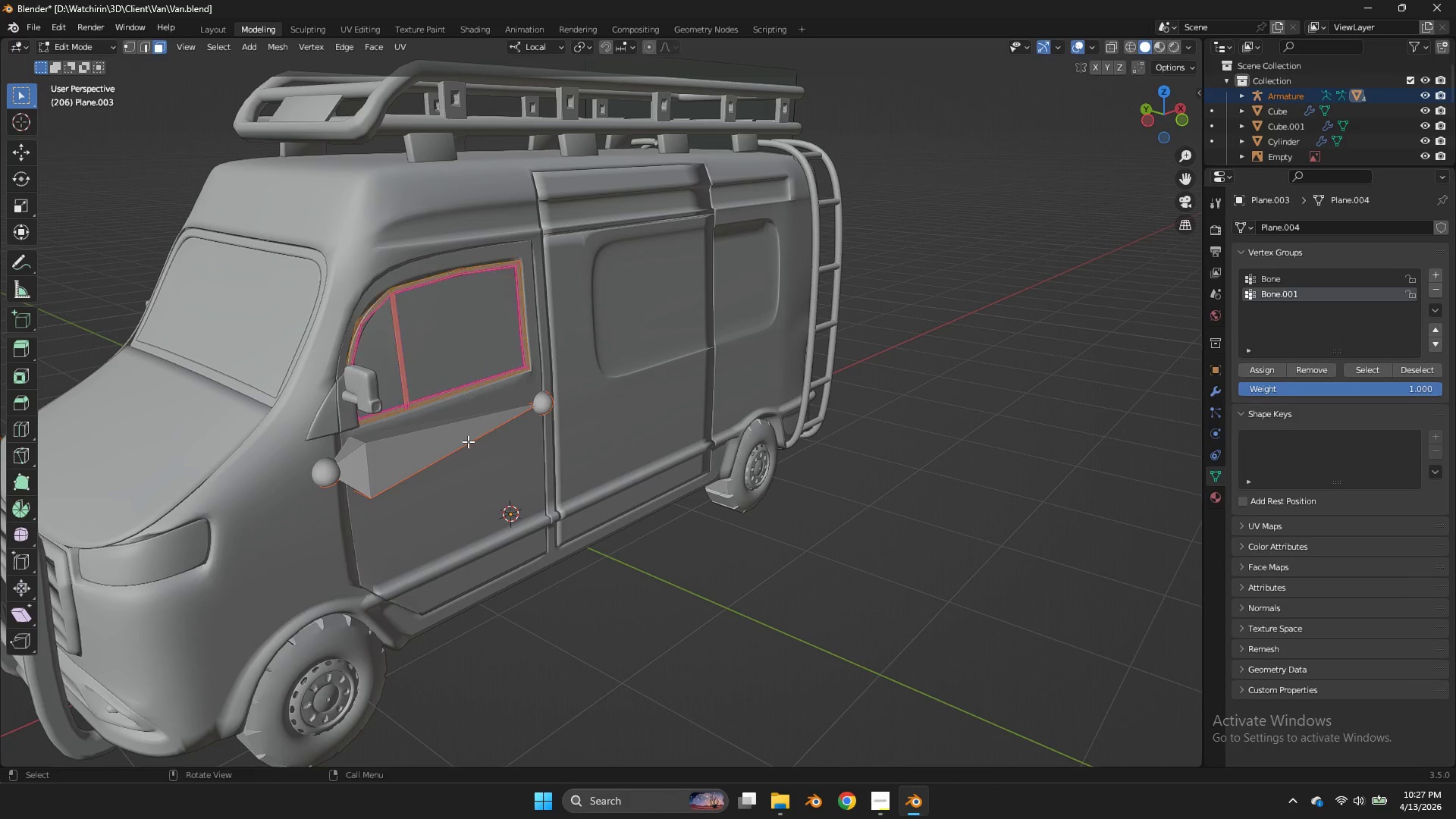 
key(A)
 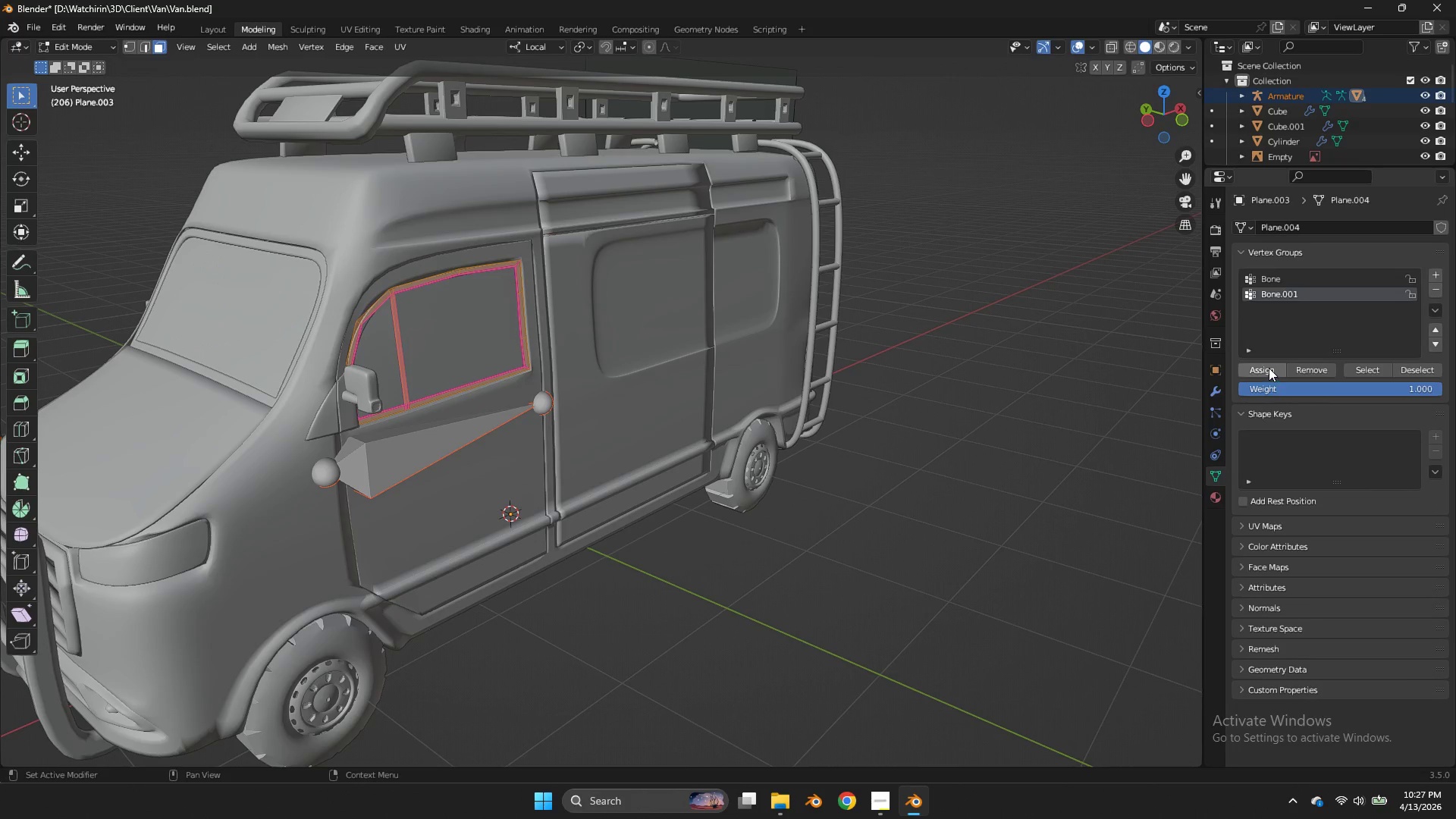 
double_click([1269, 368])
 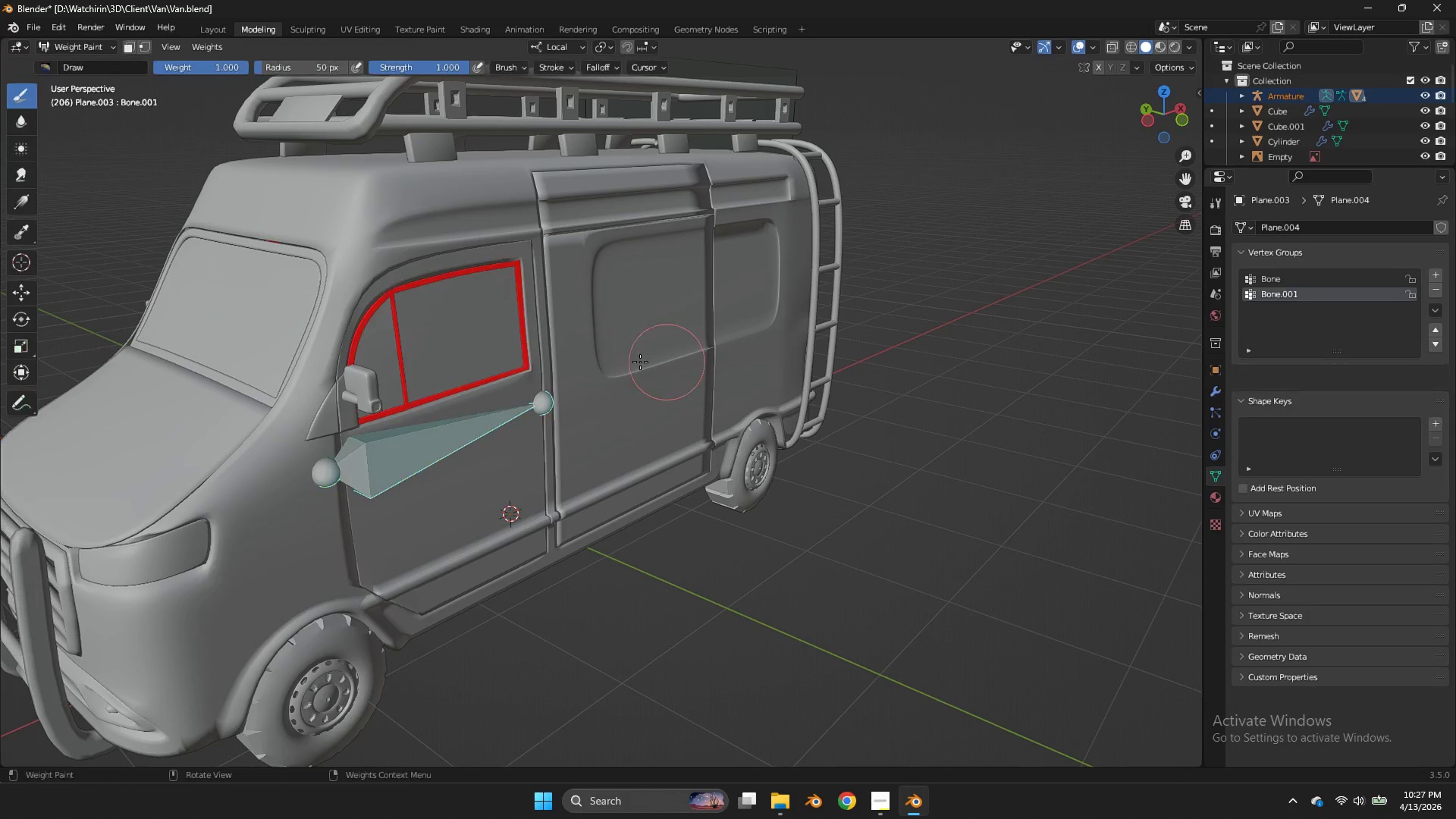 
key(Tab)
 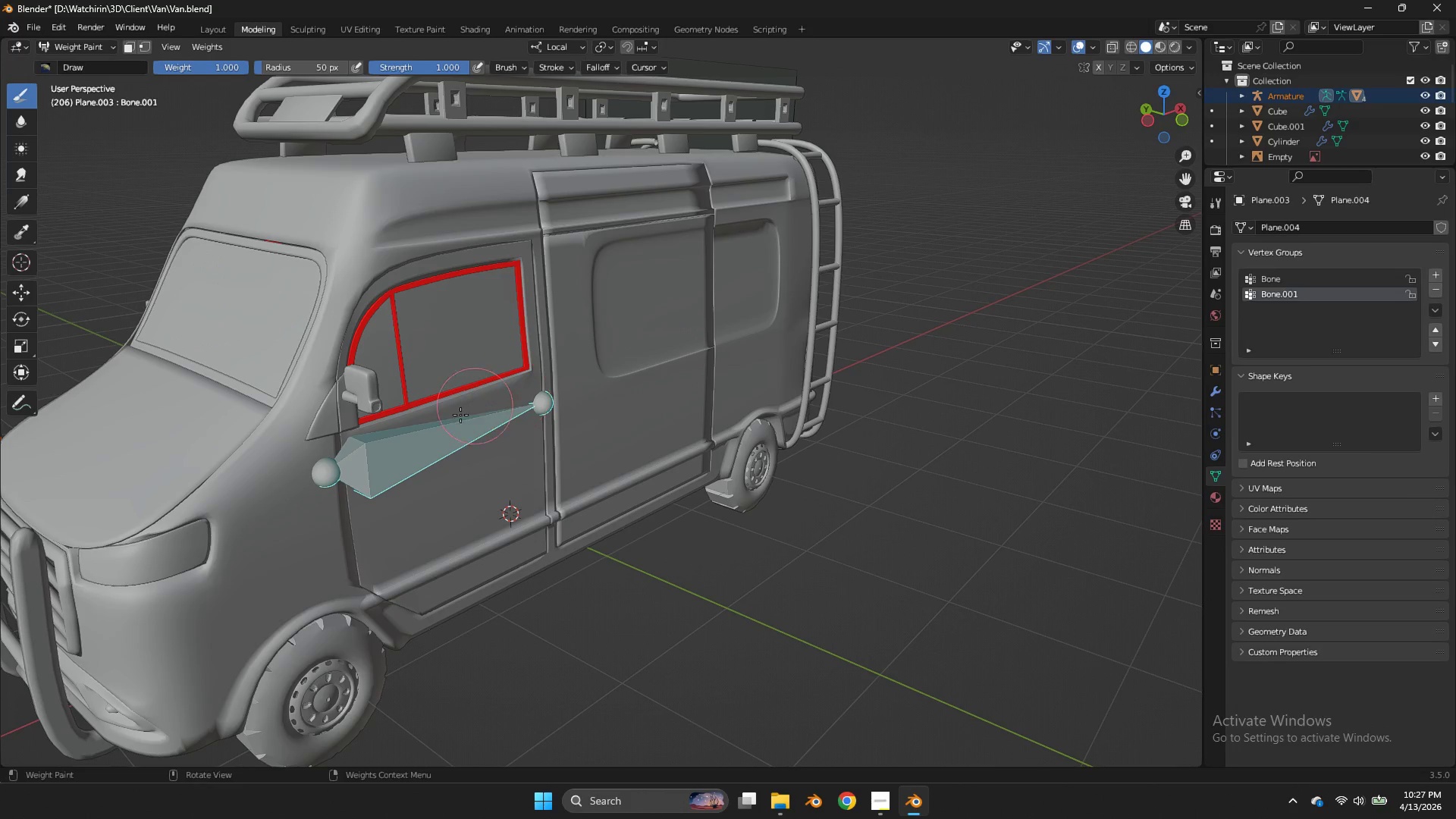 
key(Control+ControlLeft)
 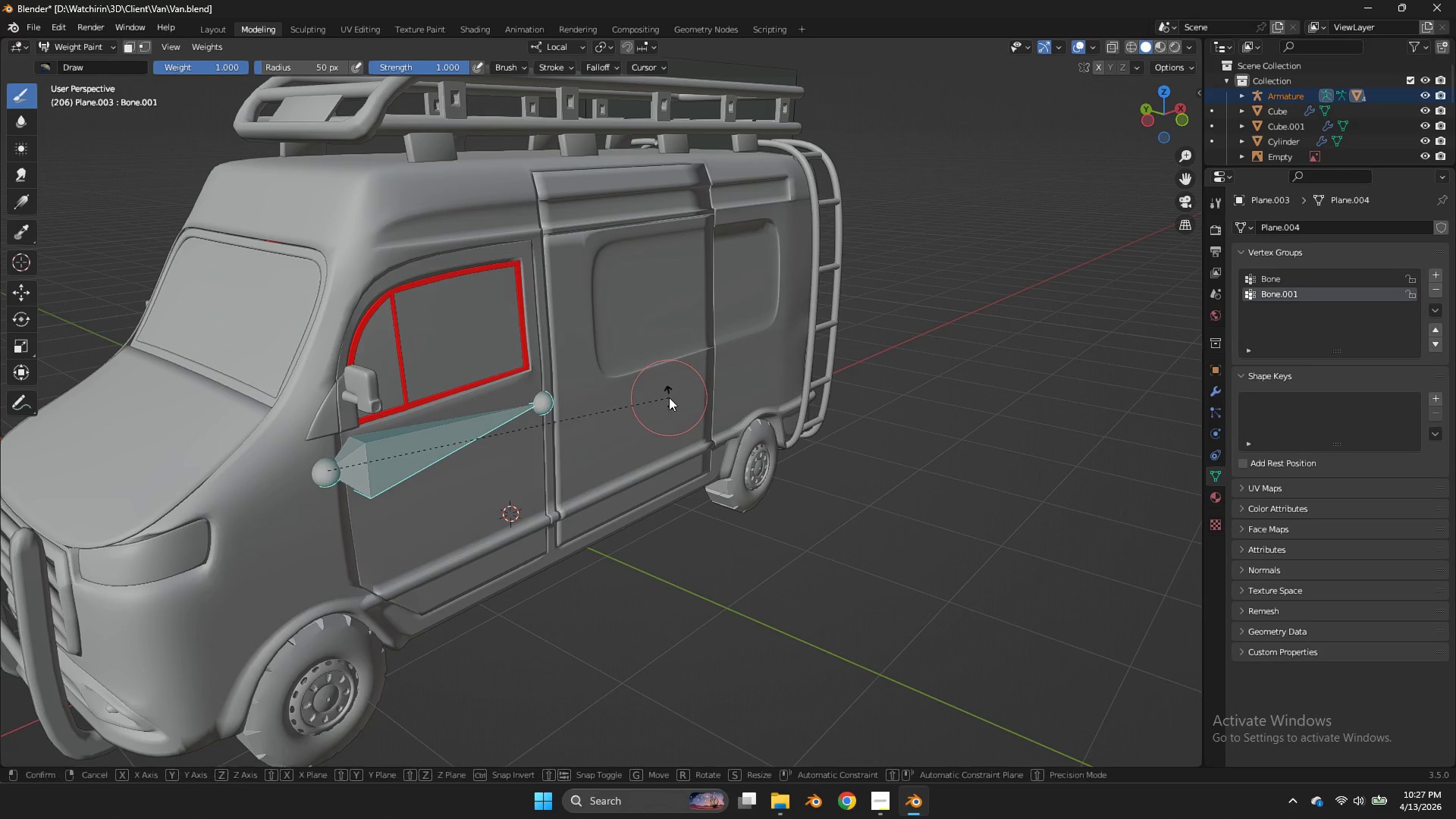 
type(rzz)
 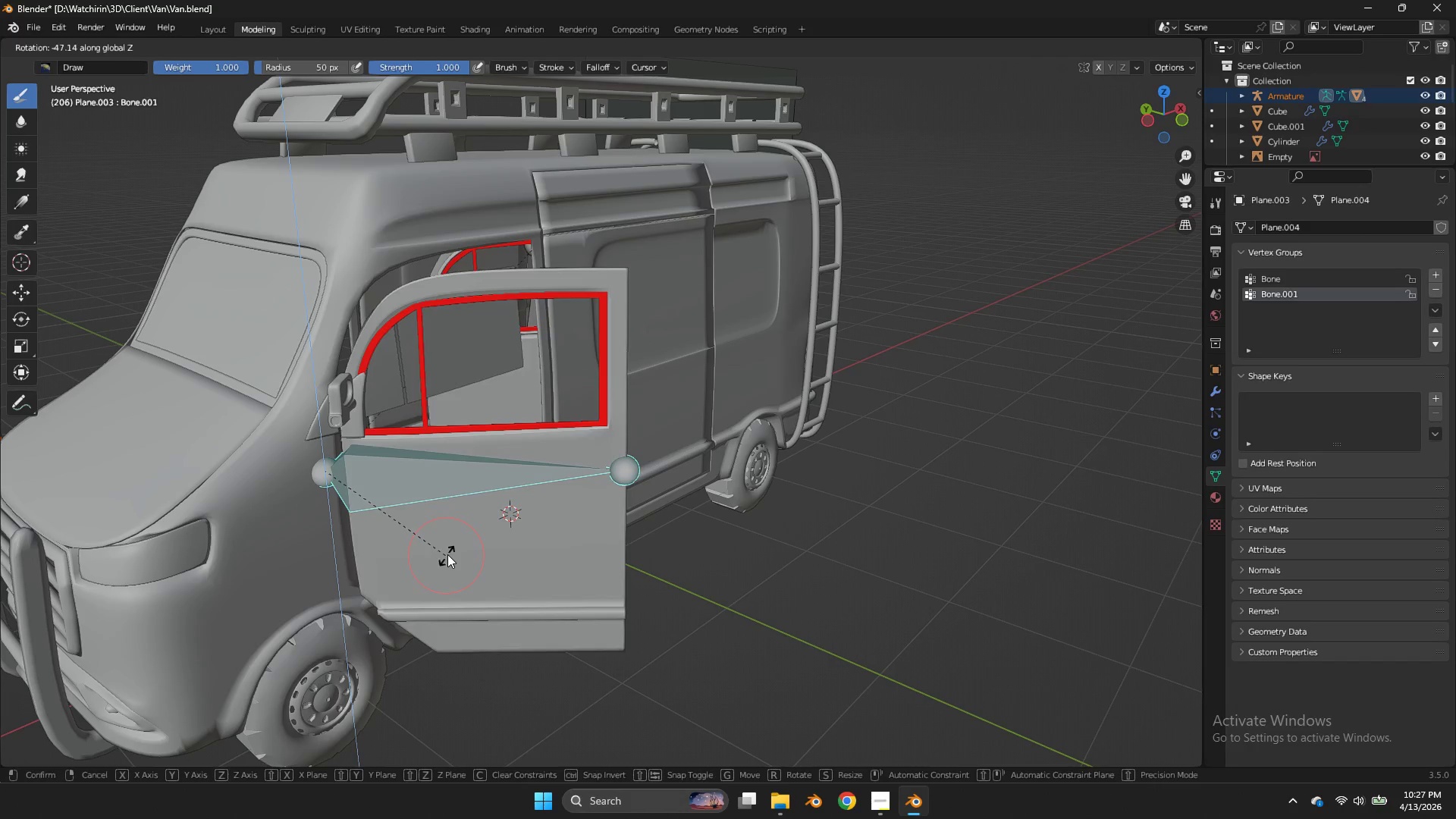 
key(Control+Tab)
 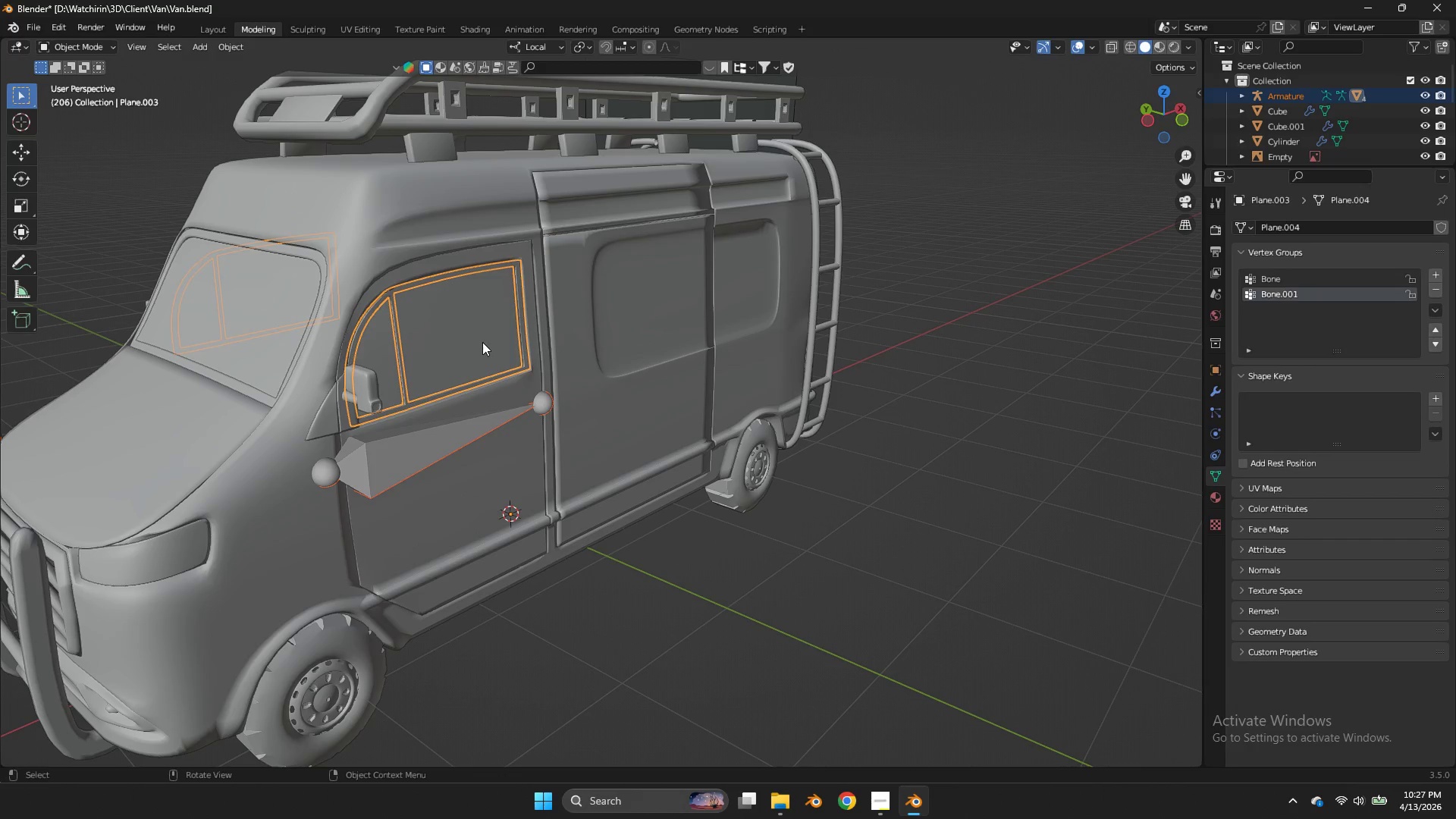 
double_click([482, 342])
 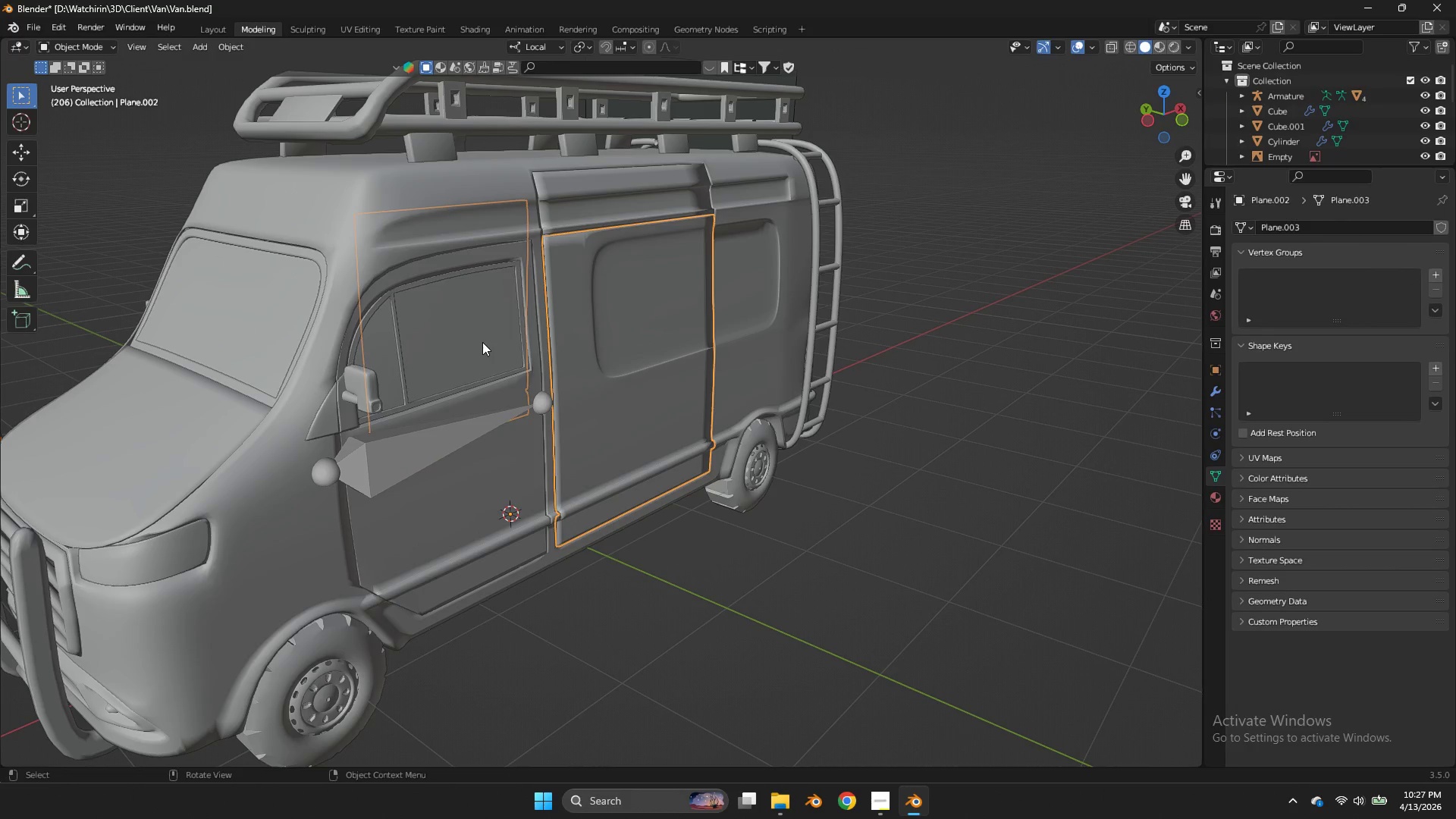 
left_click([482, 342])
 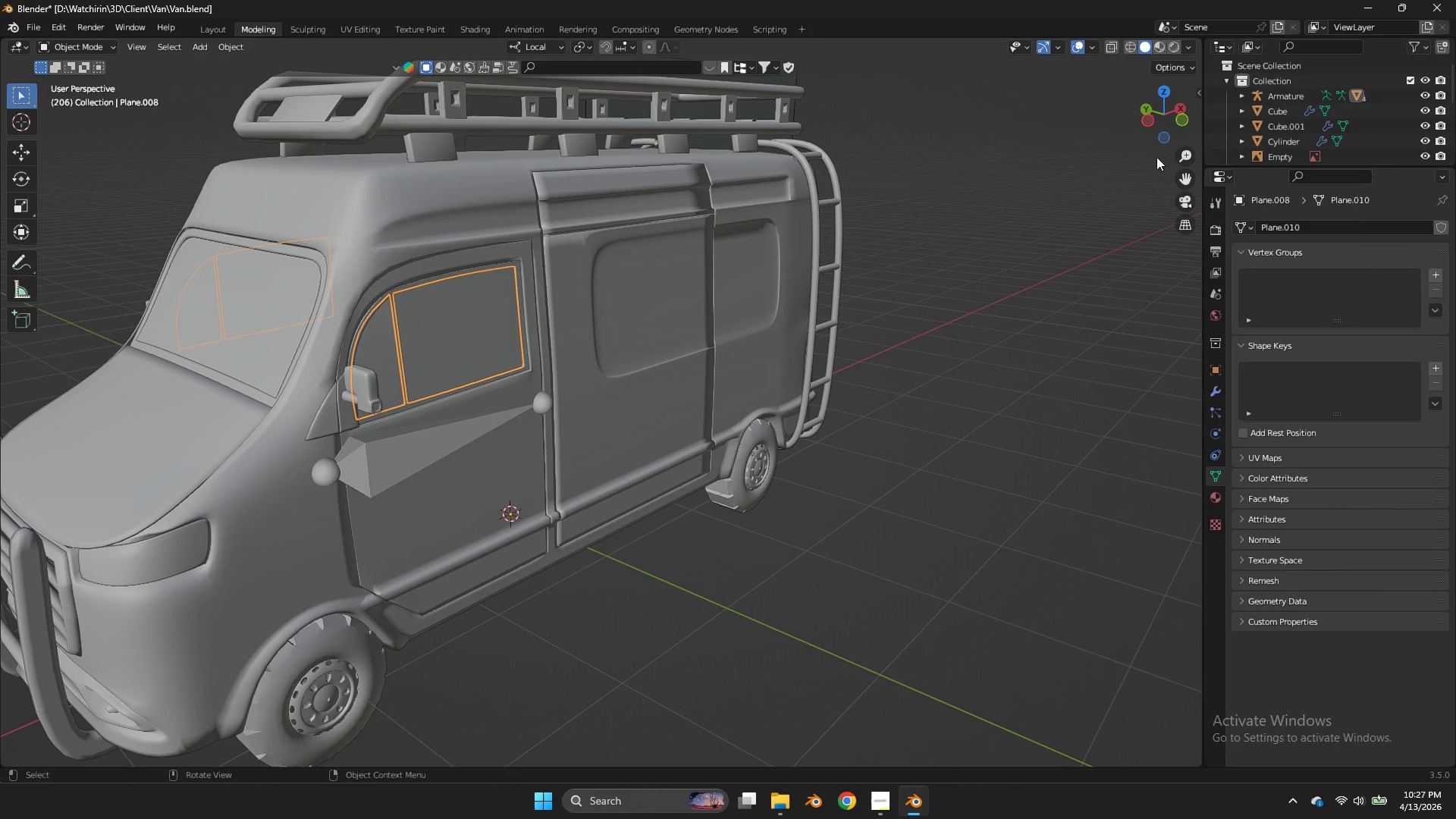 
hold_key(key=ShiftLeft, duration=0.73)
double_click([472, 427])
 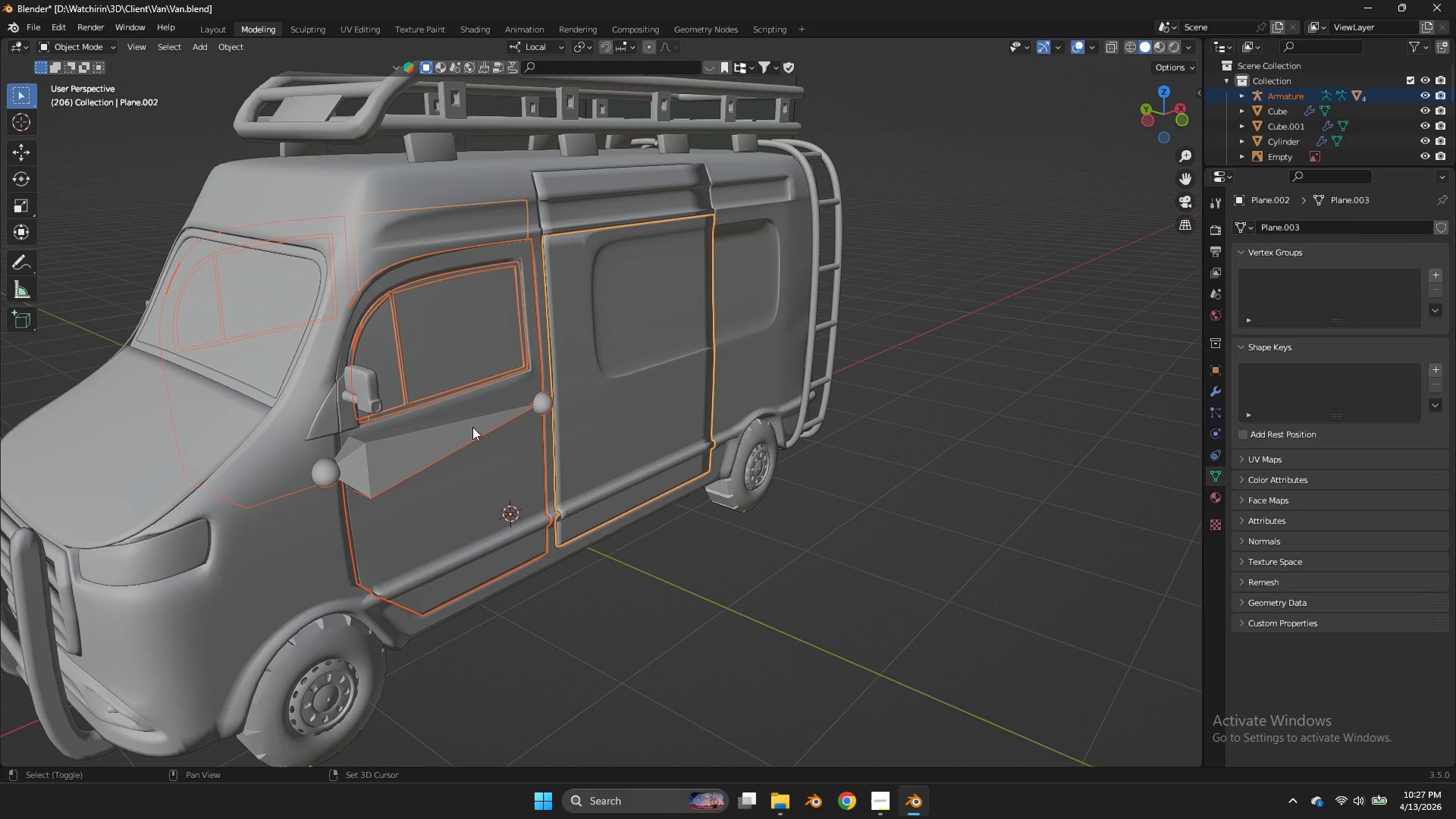 
triple_click([472, 427])
 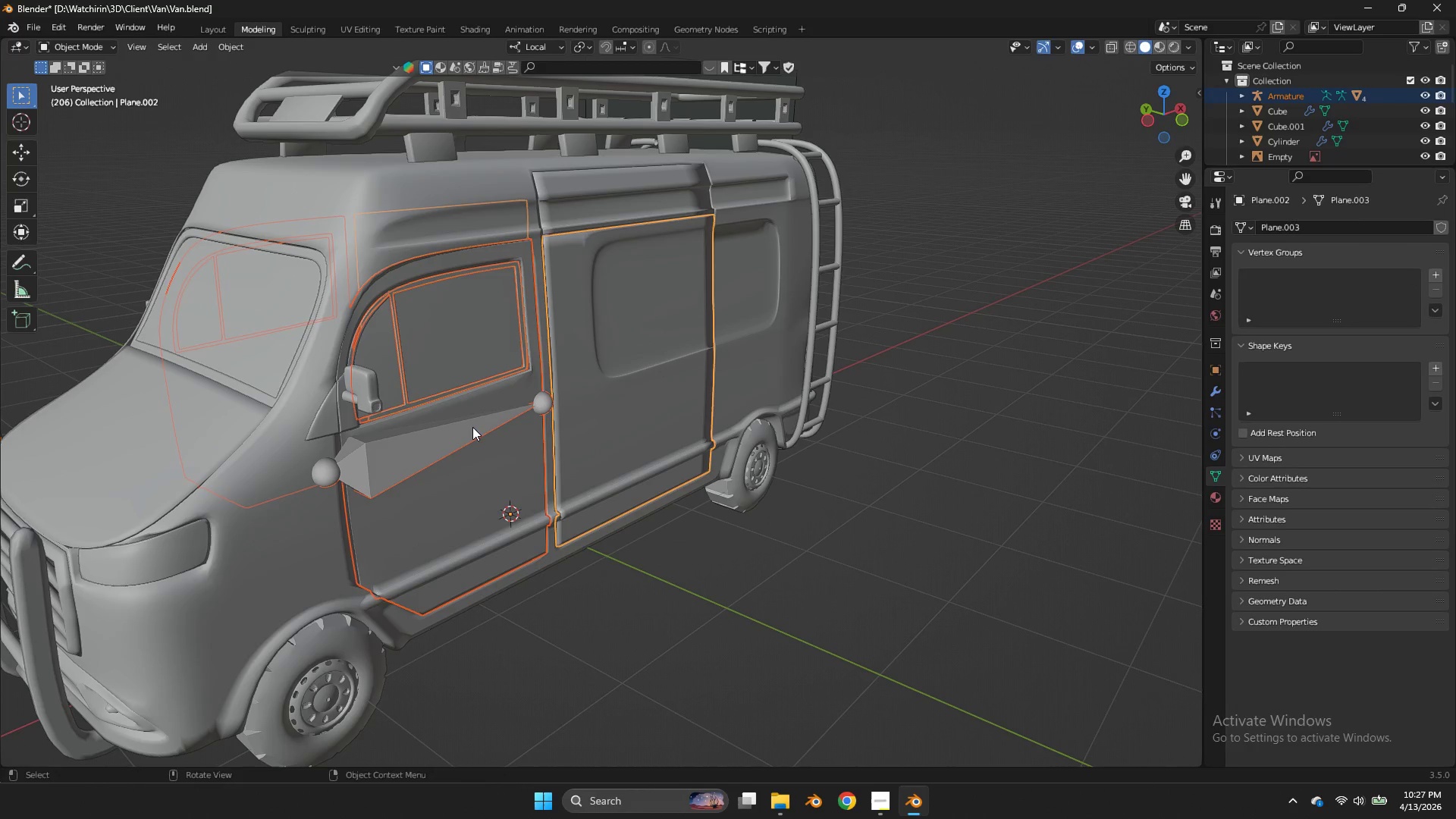 
key(Control+Z)
 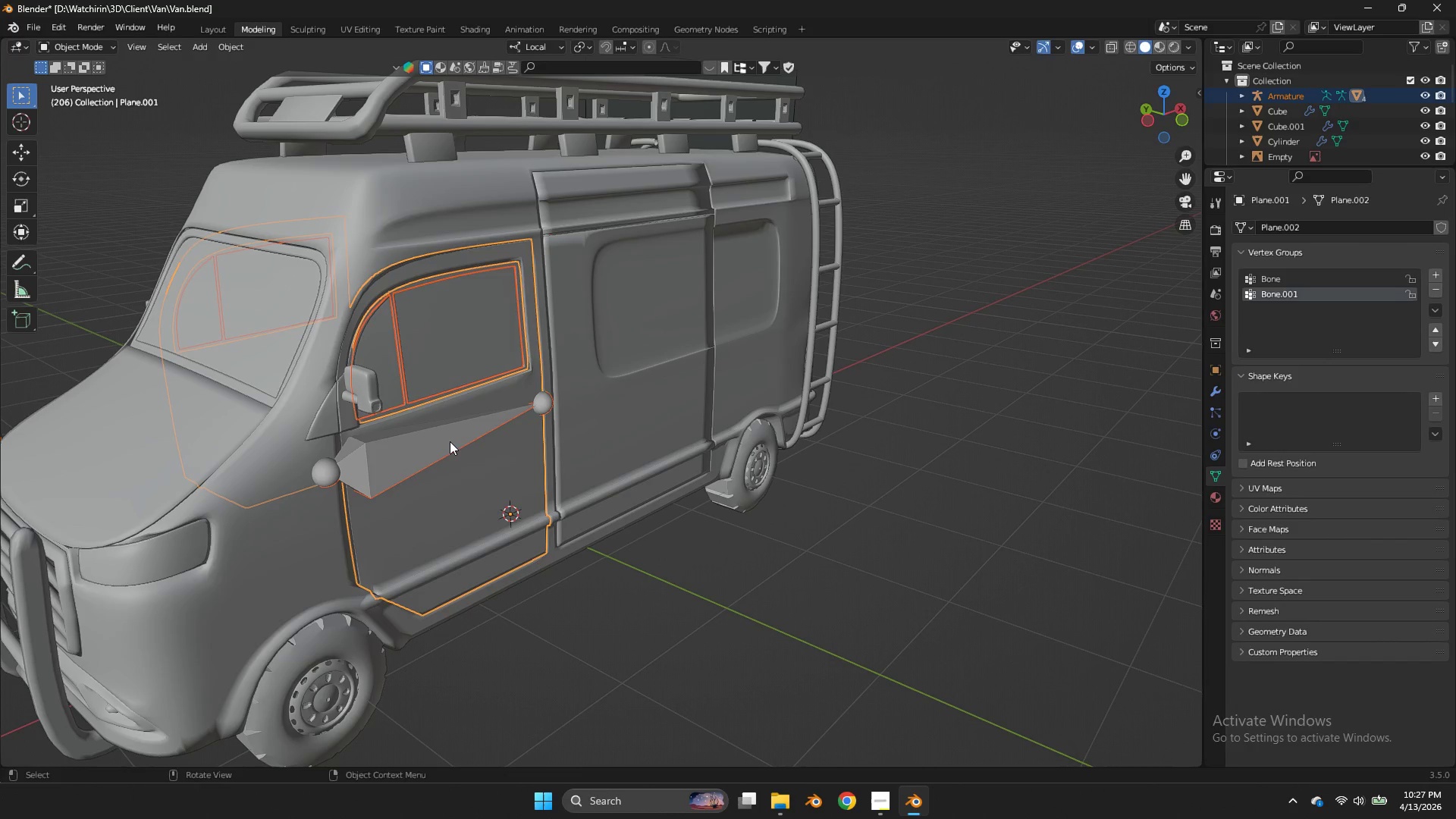 
hold_key(key=ShiftLeft, duration=1.3)
double_click([446, 444])
 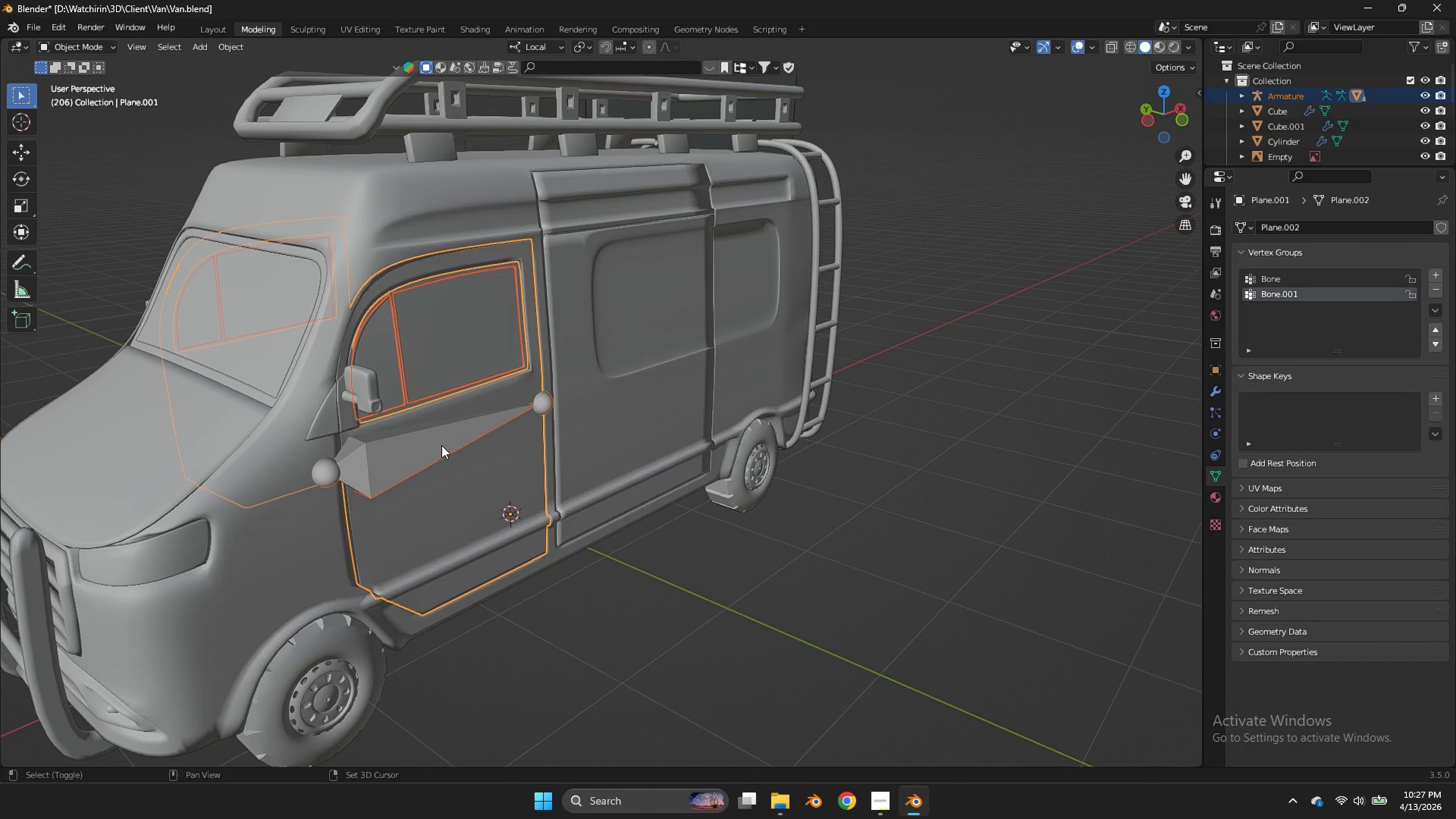 
triple_click([441, 445])
 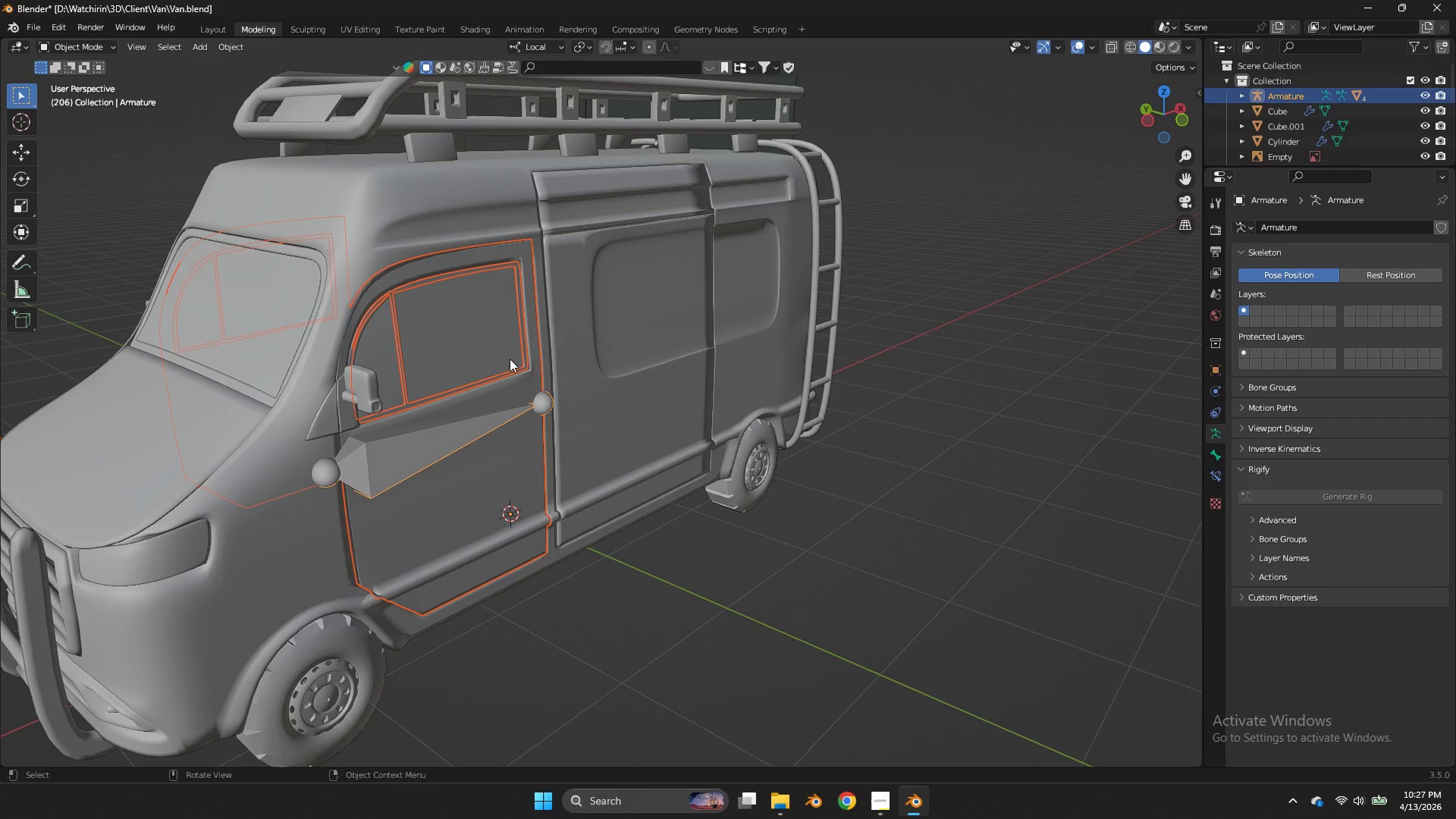 
hold_key(key=ControlLeft, duration=0.92)
left_click_drag(start_coordinate=[536, 452], to_coordinate=[472, 519])
 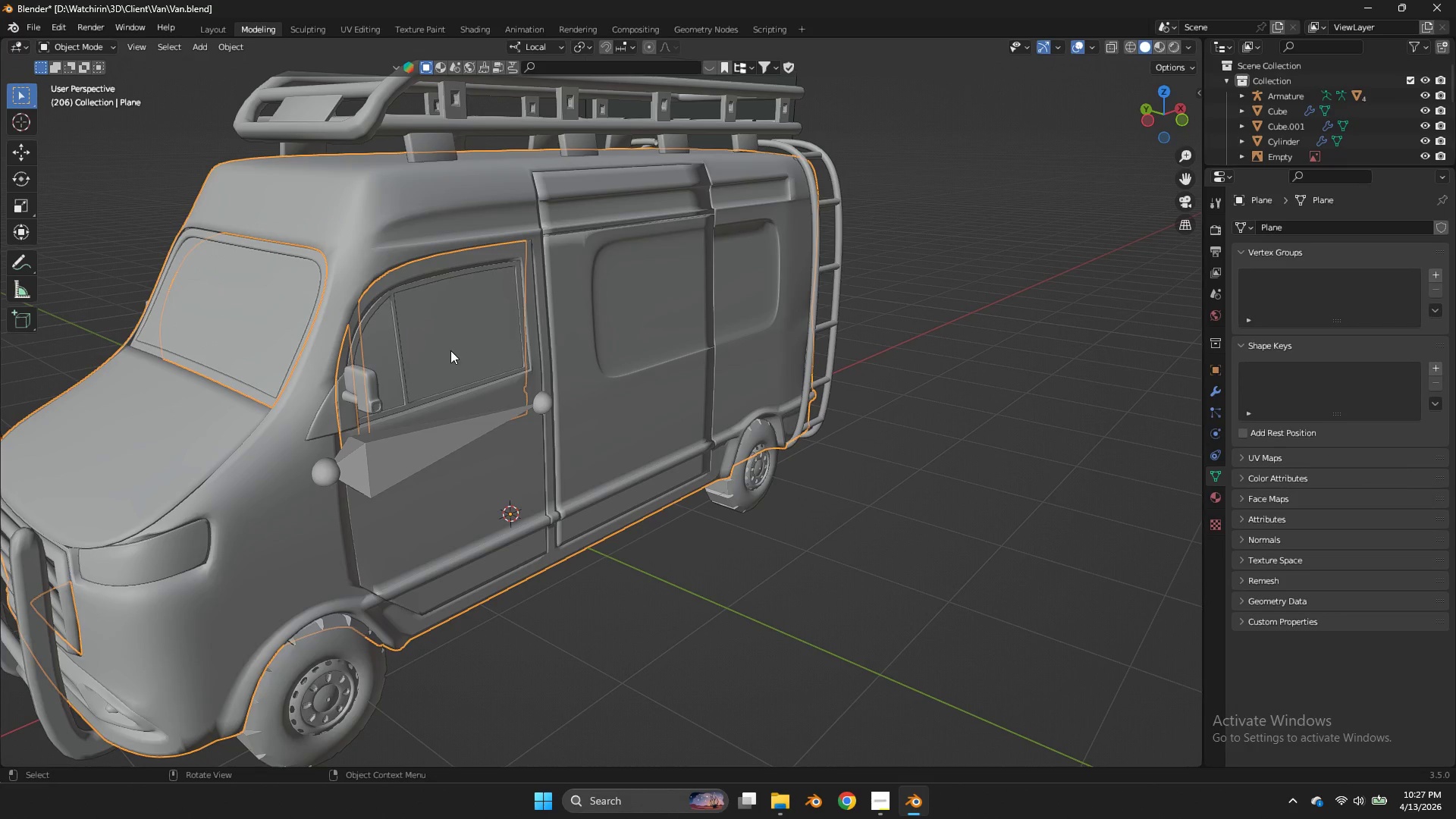 
double_click([472, 519])
 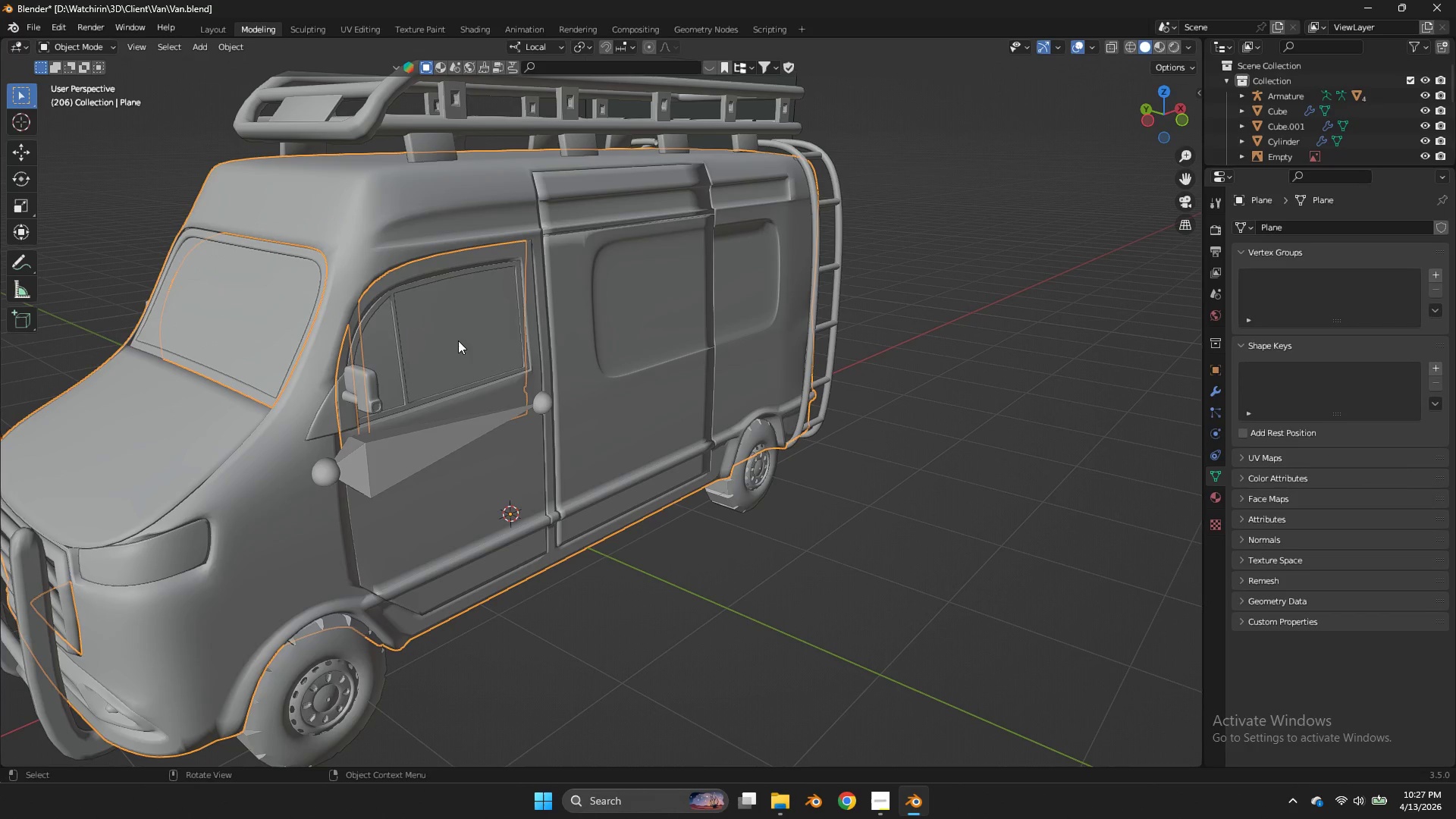 
key(Shift+ShiftLeft)
 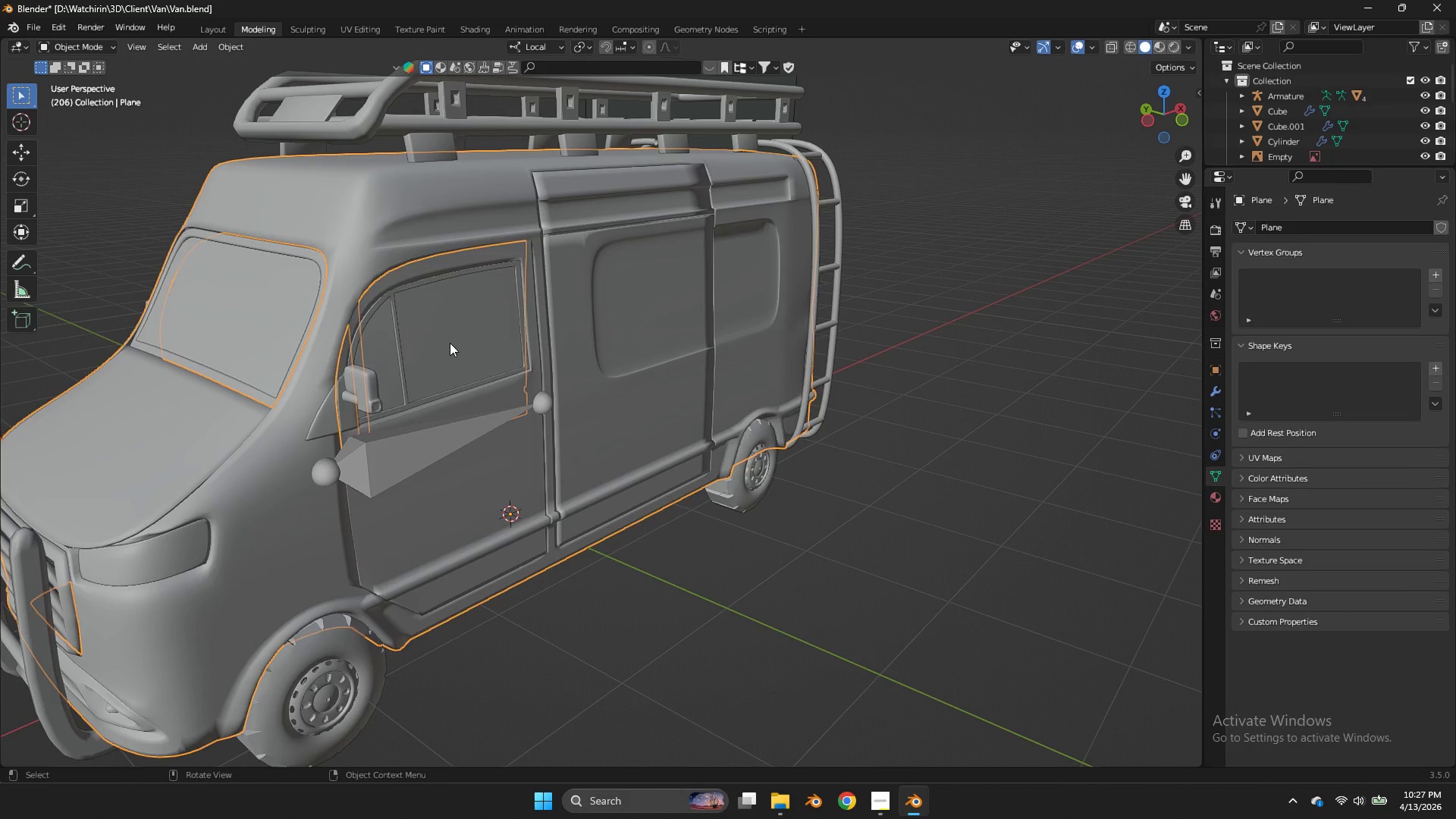 
left_click([450, 343])
 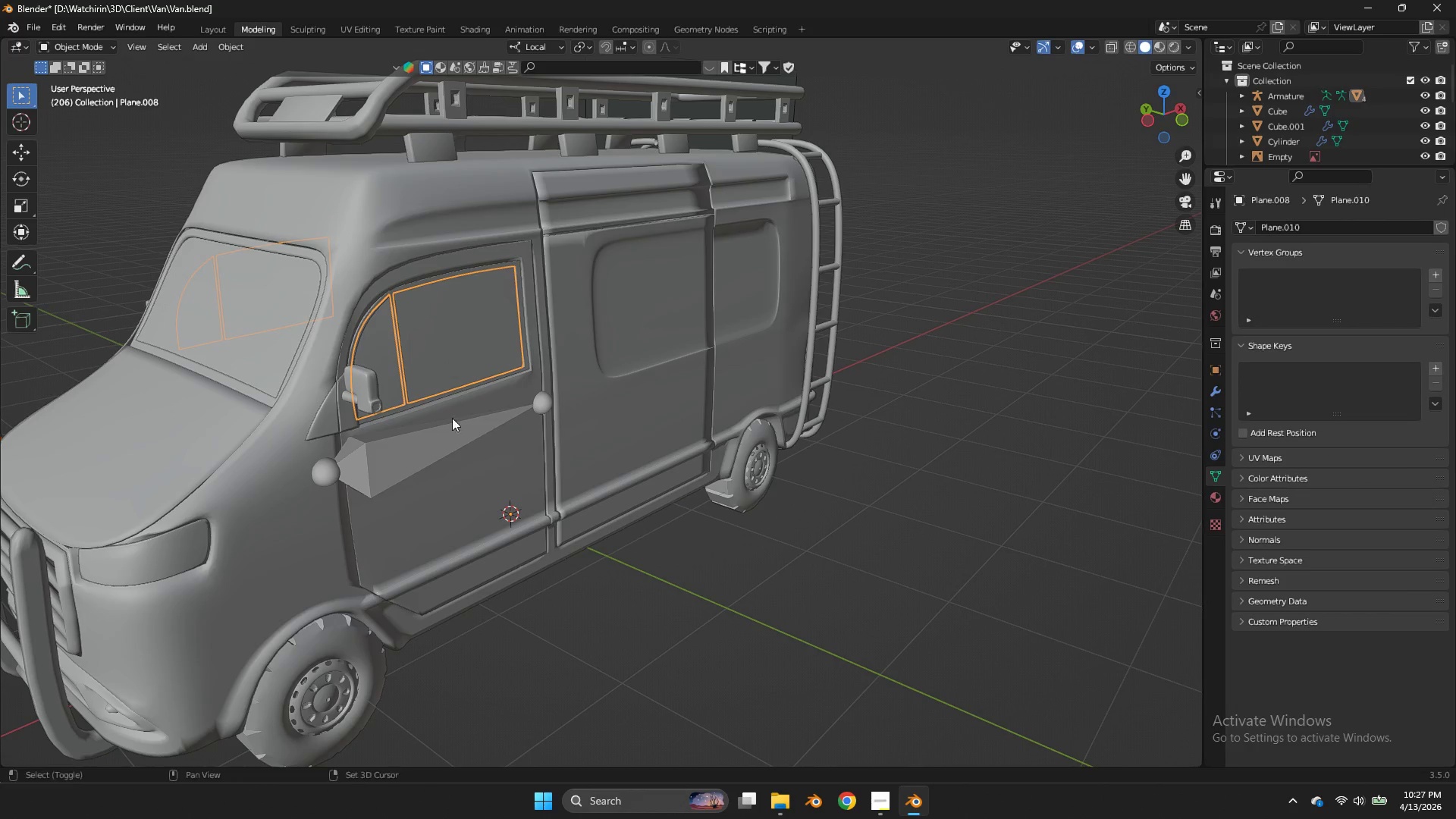 
hold_key(key=ShiftLeft, duration=0.86)
left_click([409, 439])
 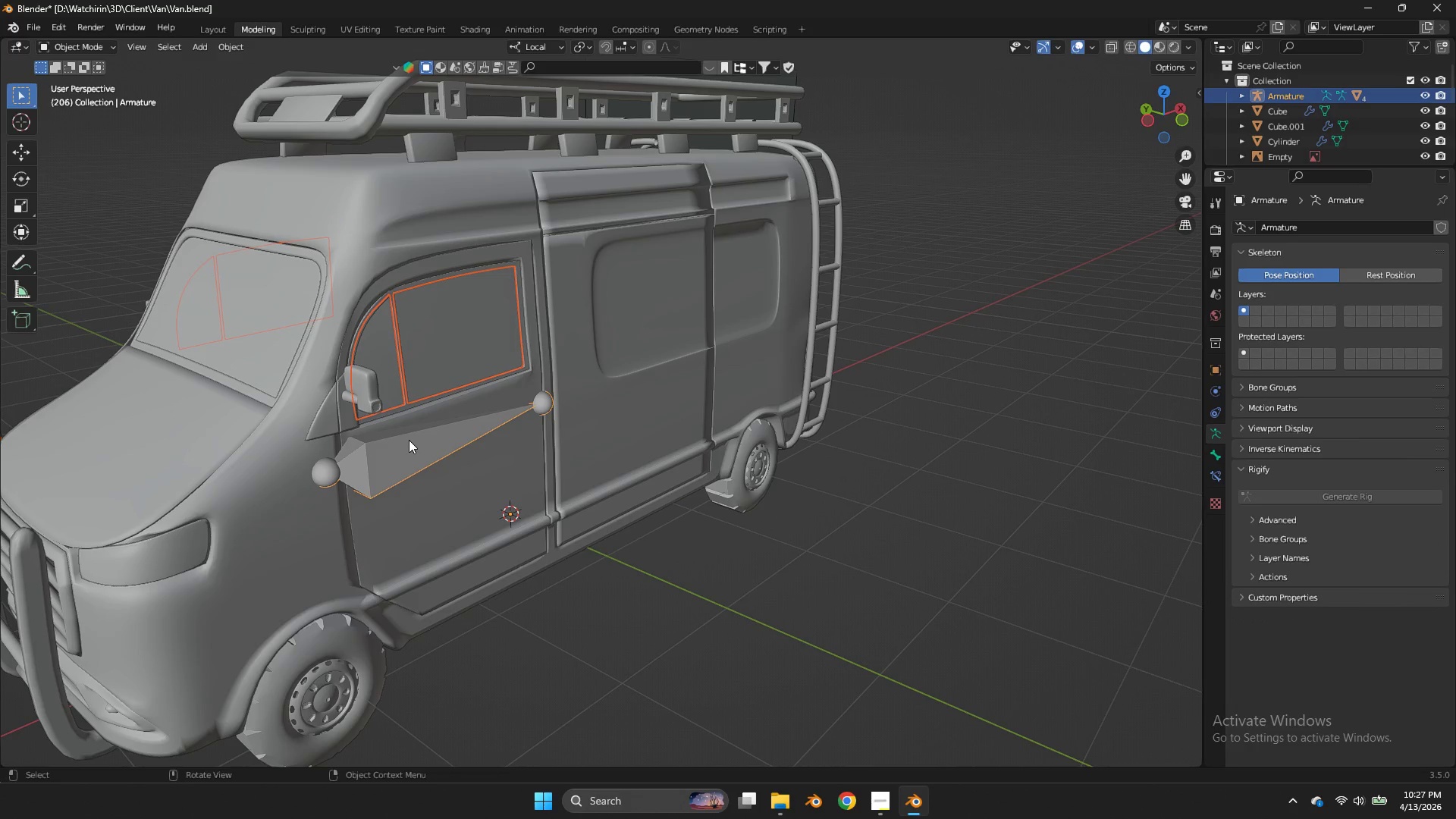 
key(Control+P)
 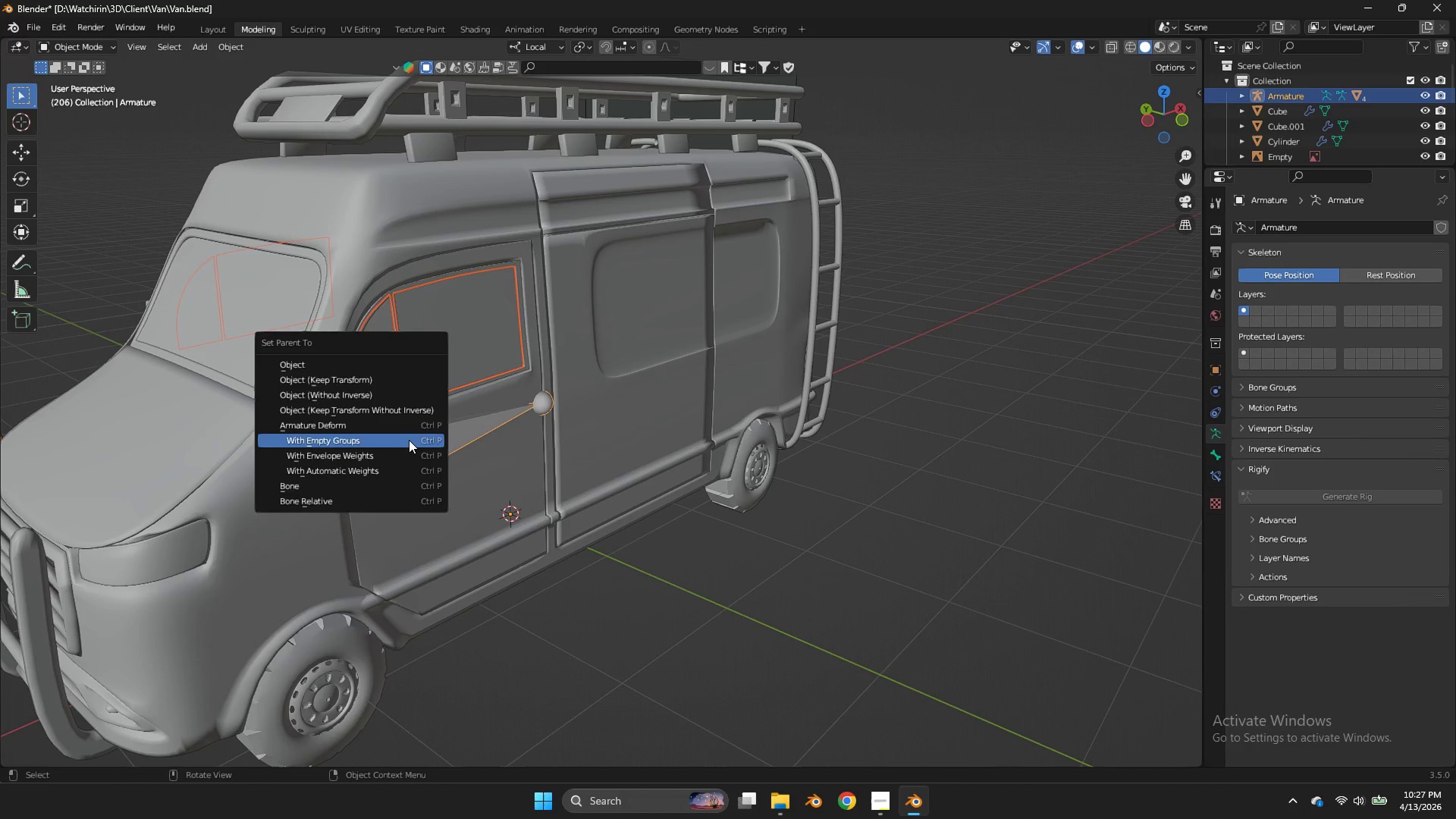 
left_click([409, 440])
 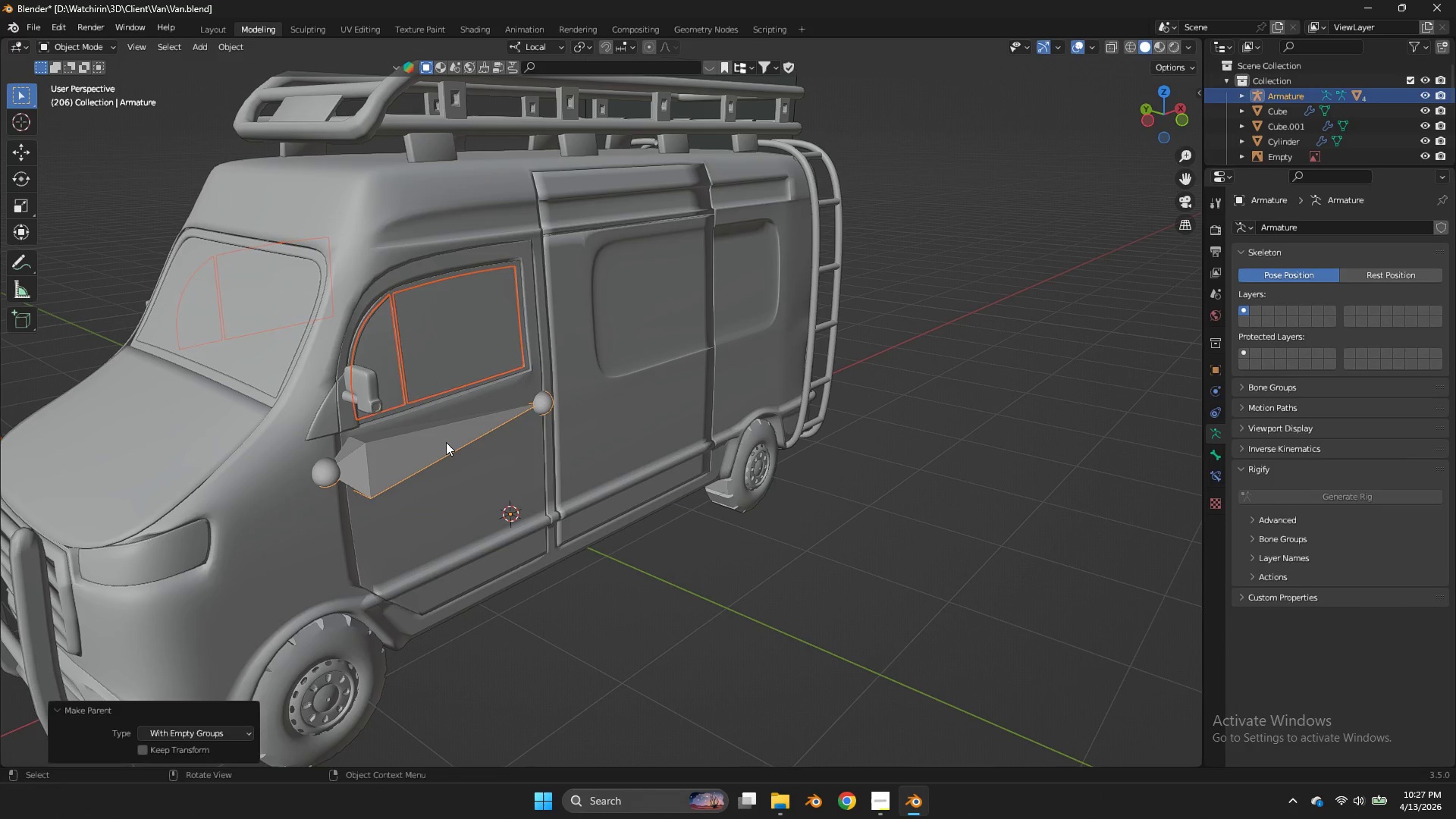 
double_click([446, 442])
 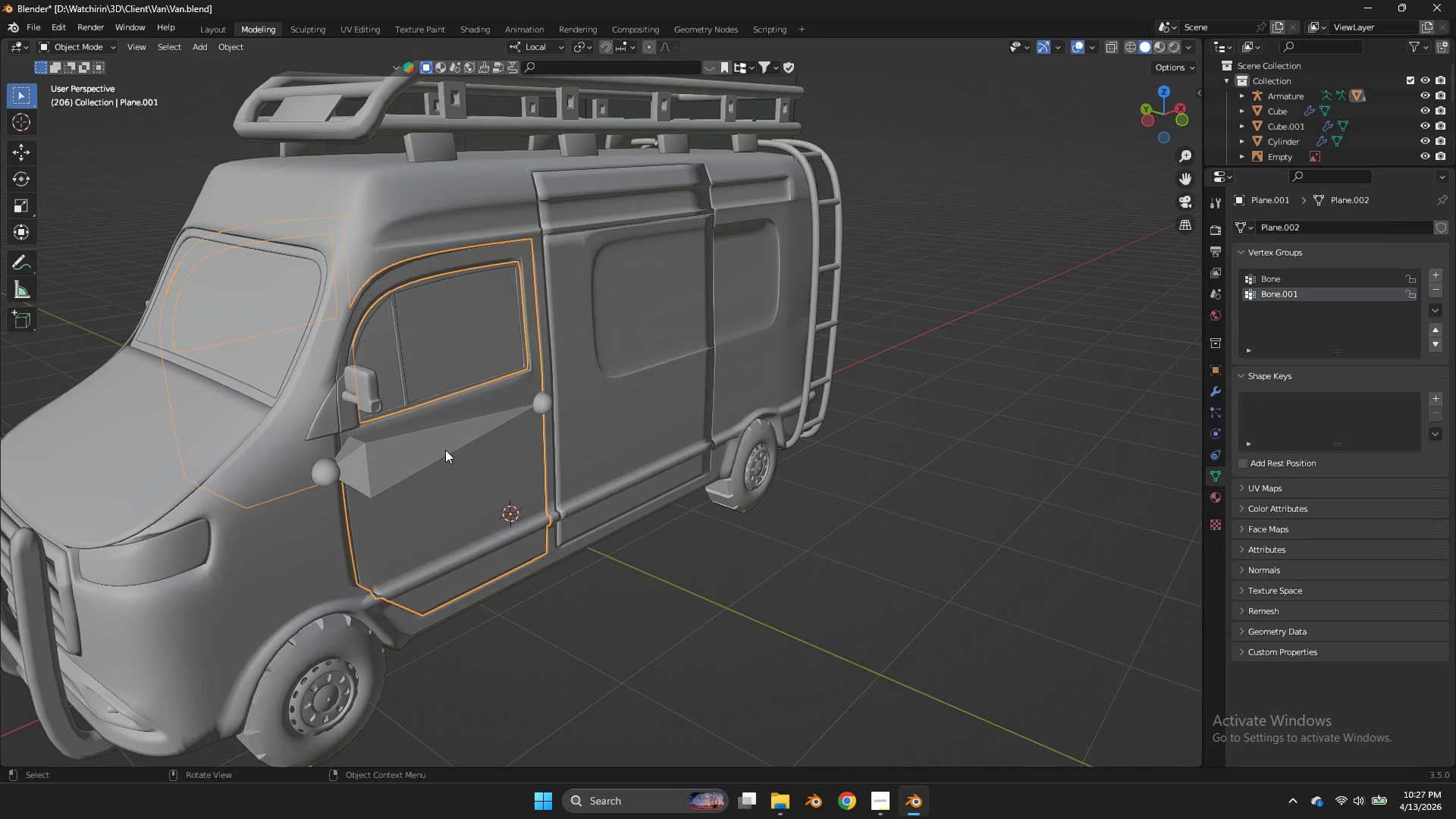 
triple_click([445, 450])
 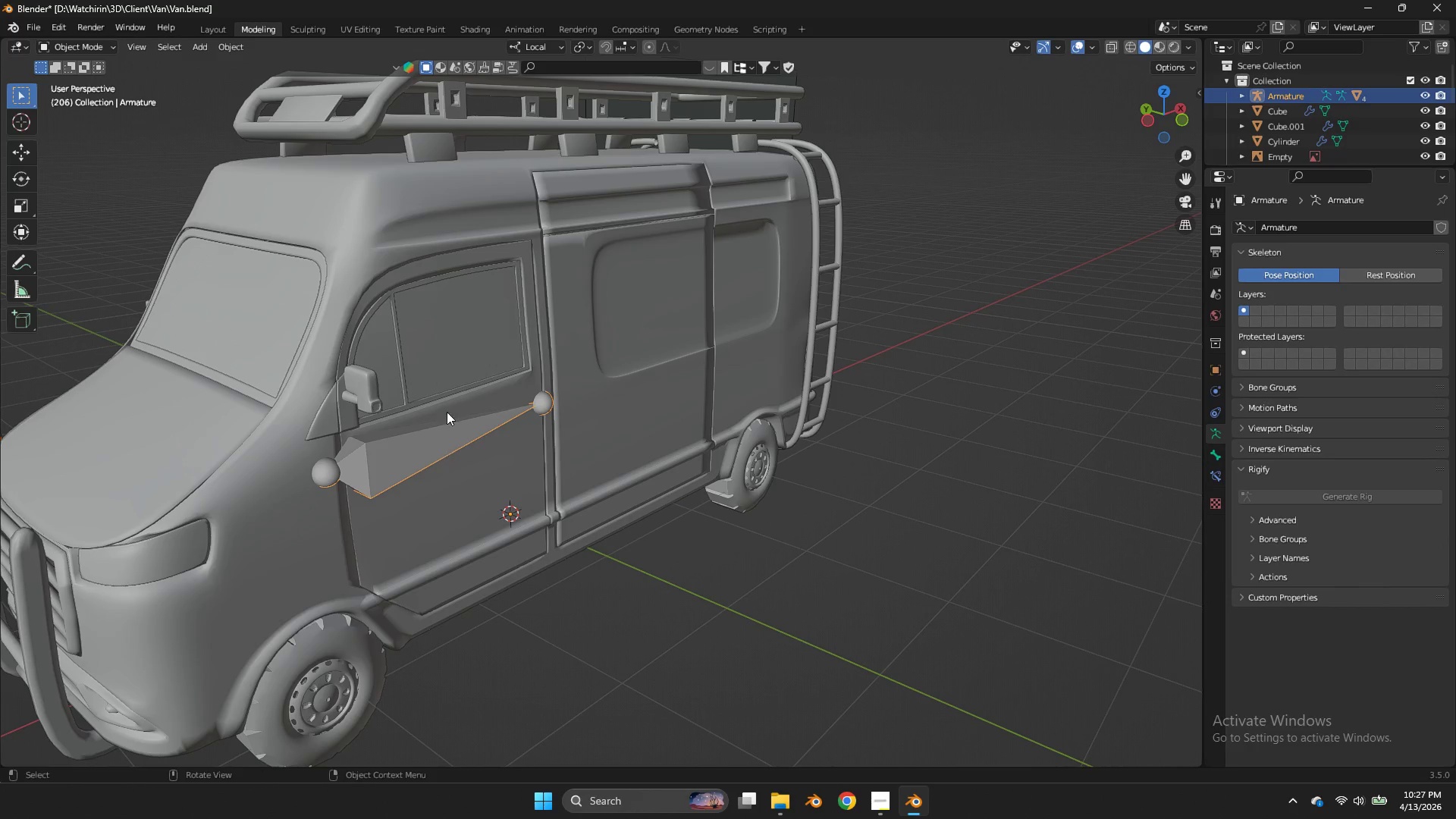 
hold_key(key=ShiftLeft, duration=0.59)
left_click([441, 349])
 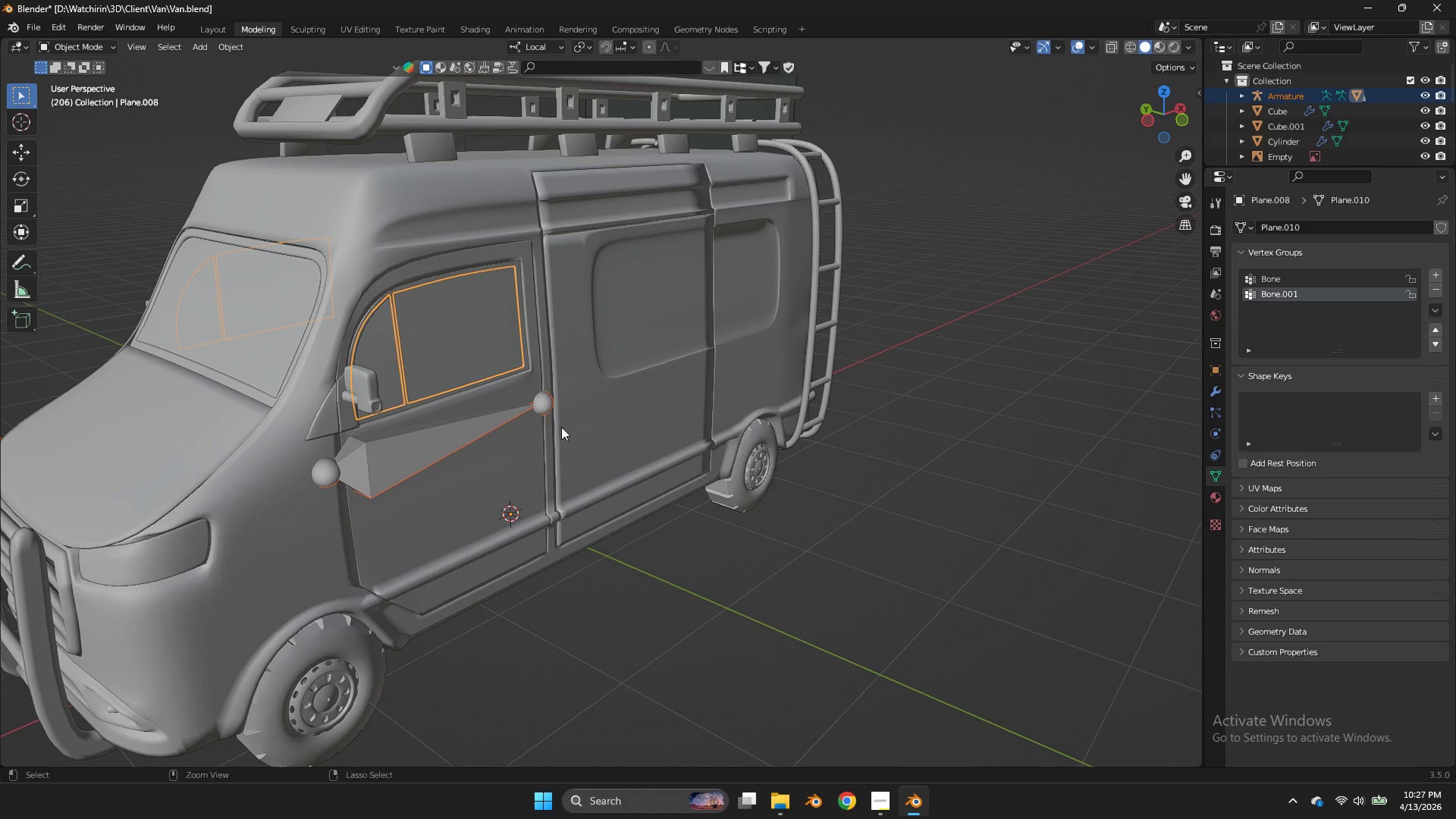 
key(Control+Tab)
 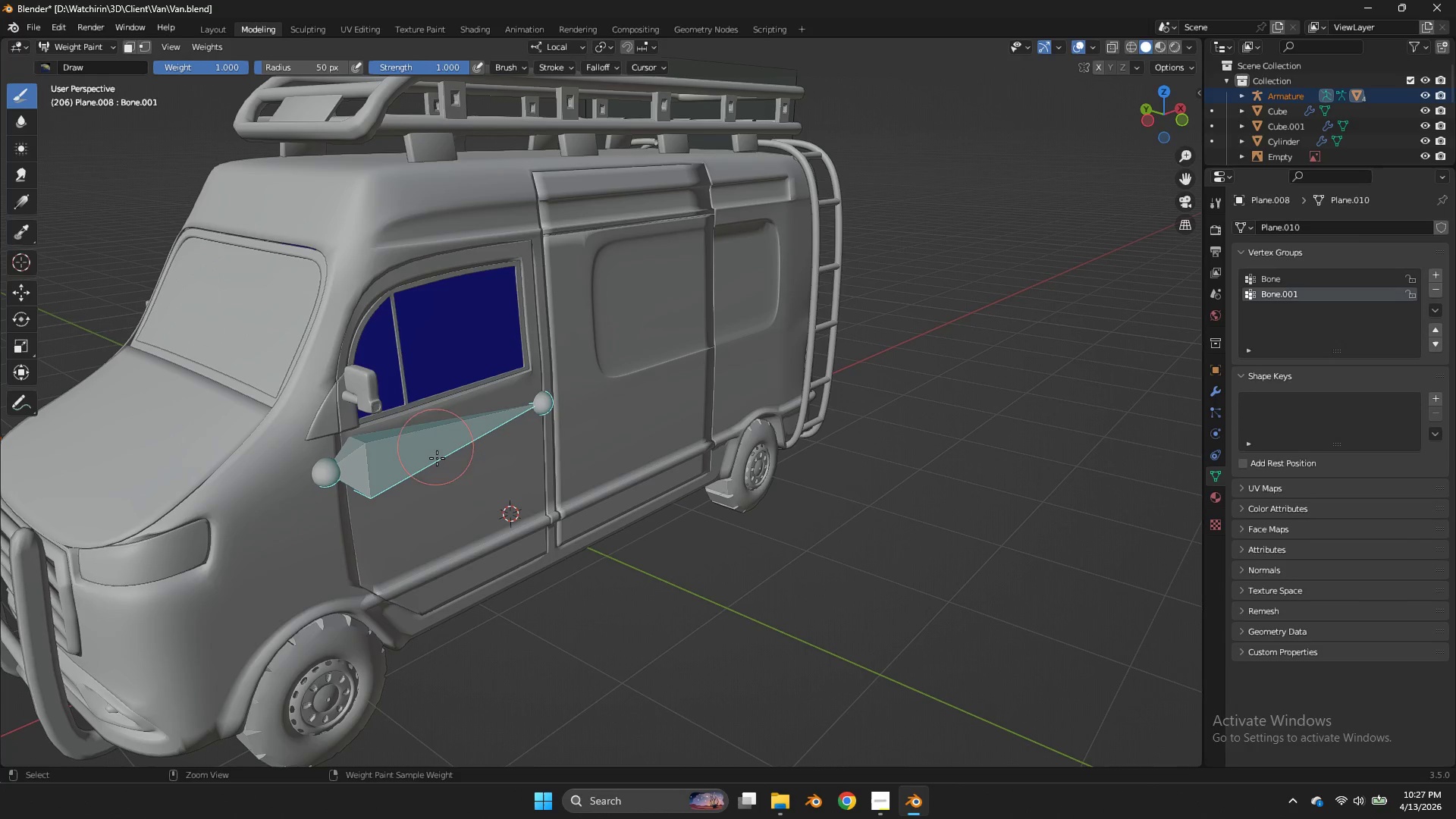 
left_click([437, 459])
 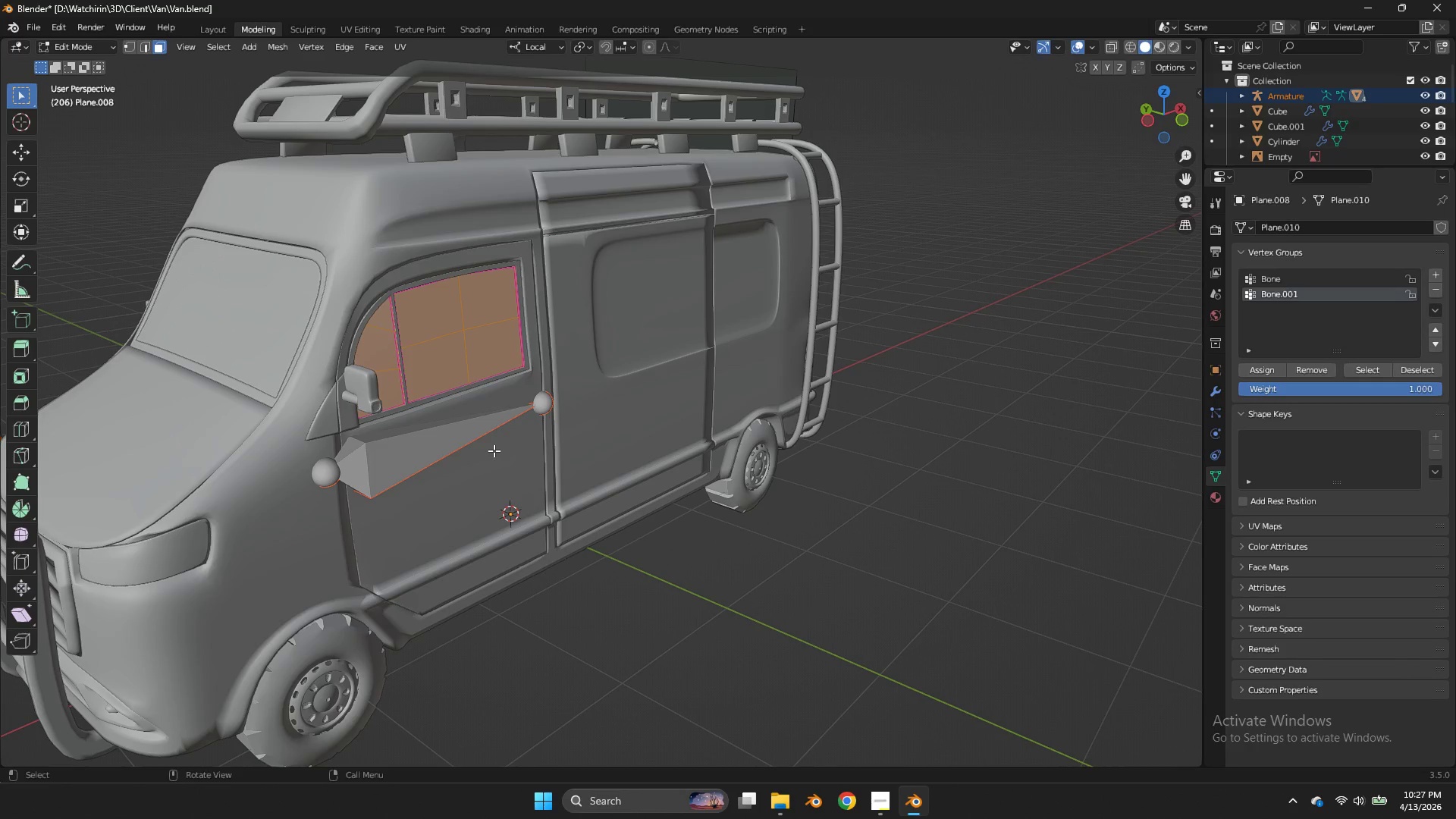 
double_click([437, 459])
 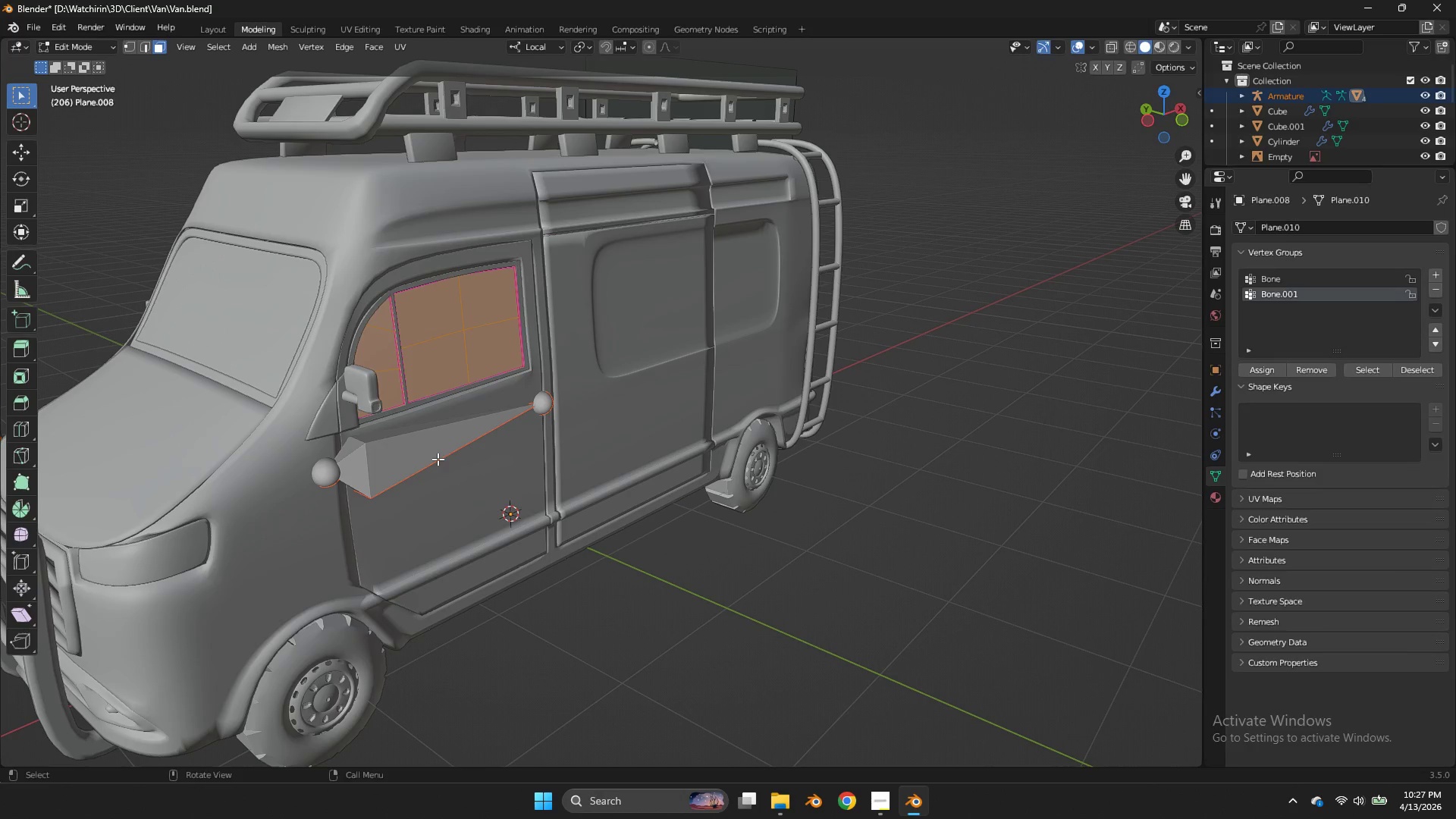 
key(Tab)
 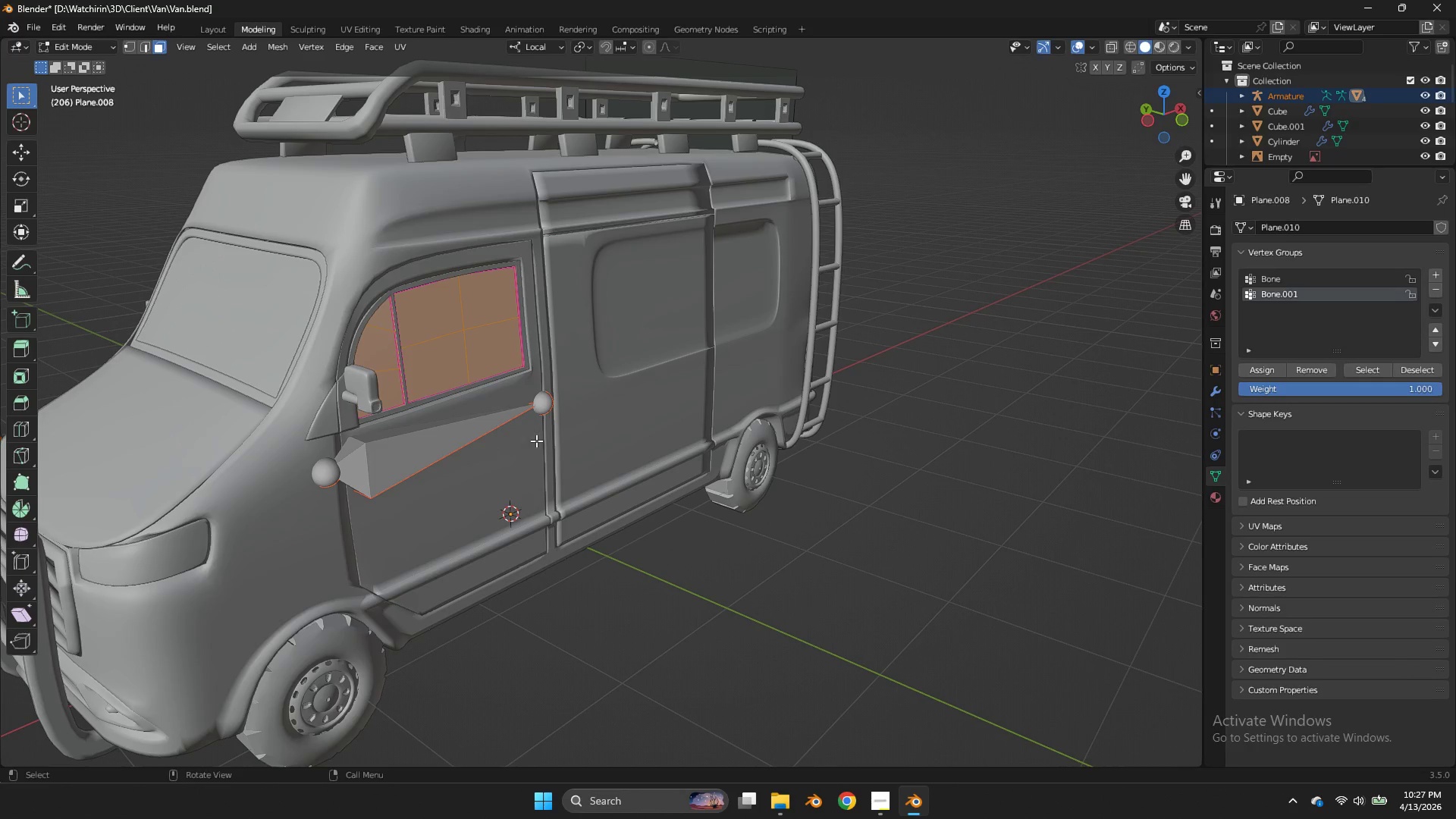 
key(A)
 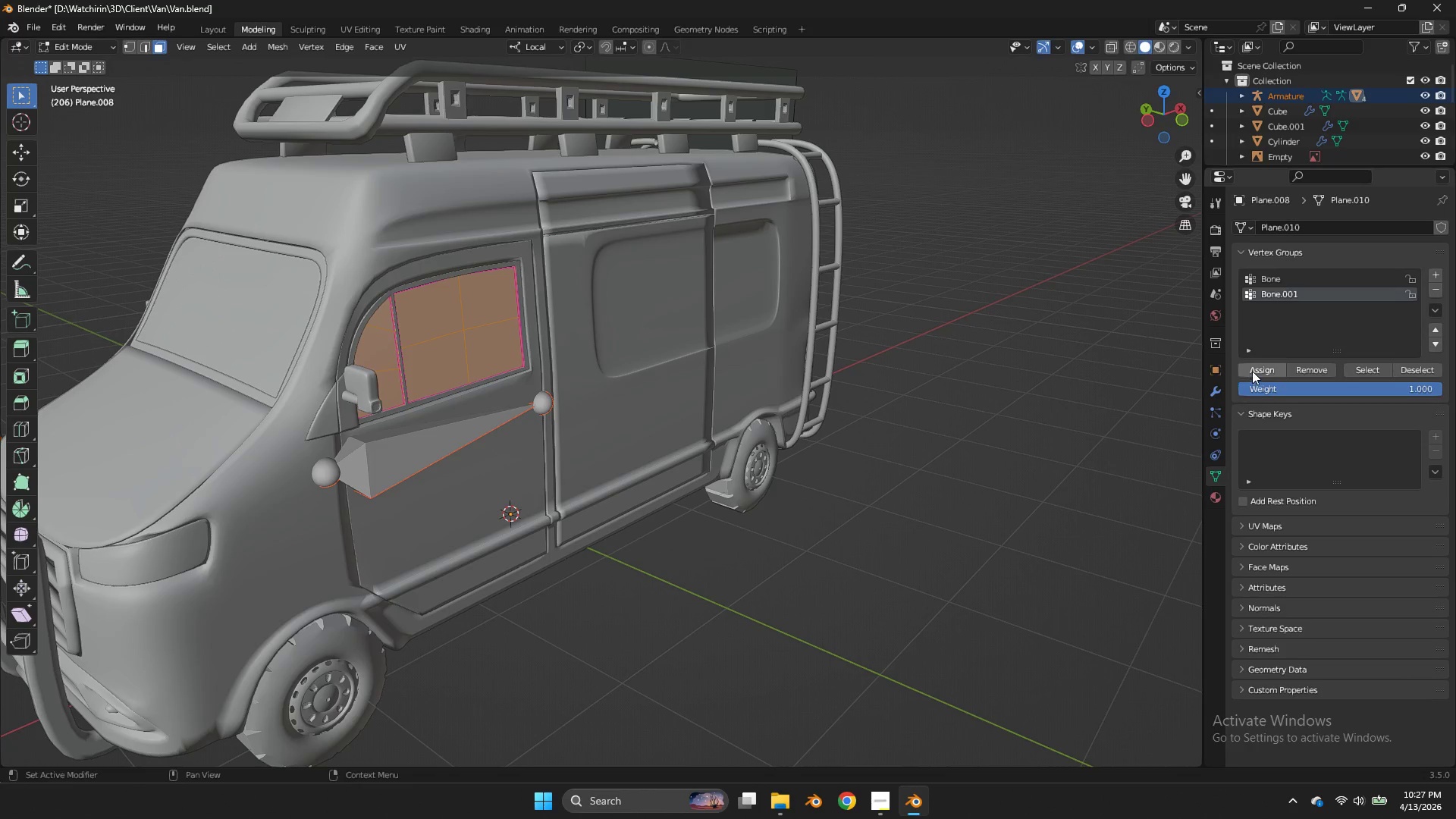 
left_click([1252, 371])
 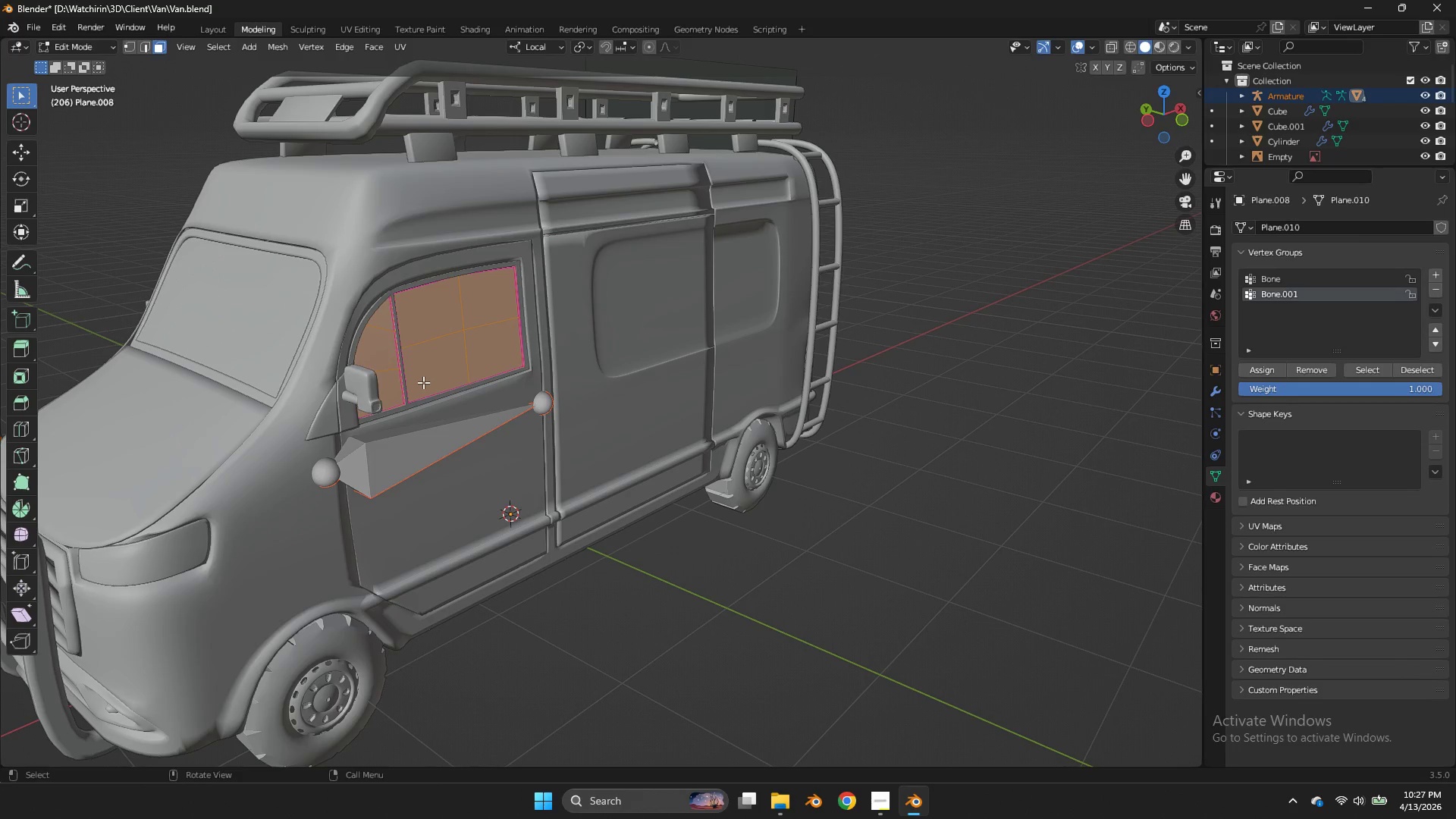 
double_click([453, 443])
 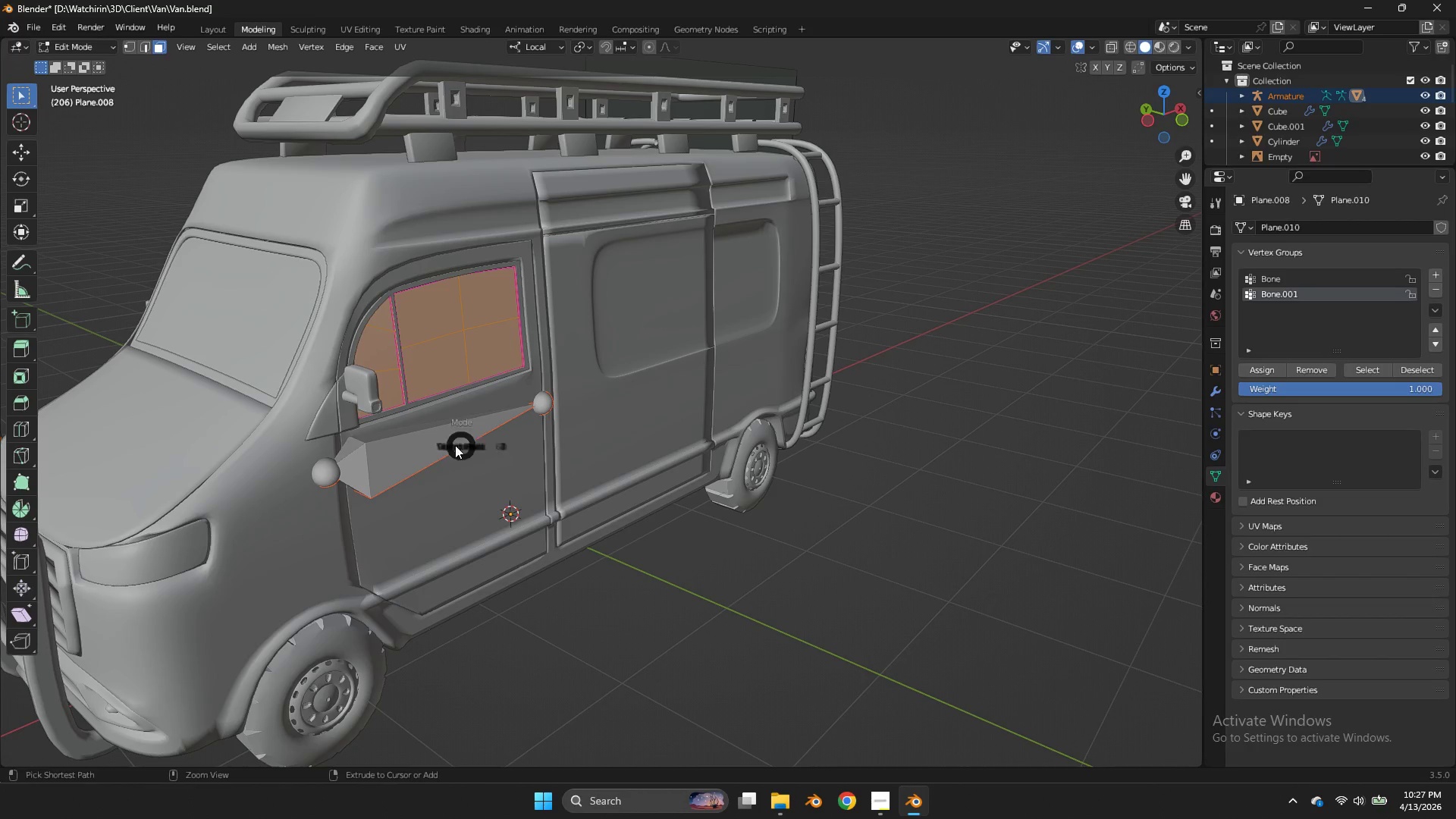 
key(Control+Tab)
 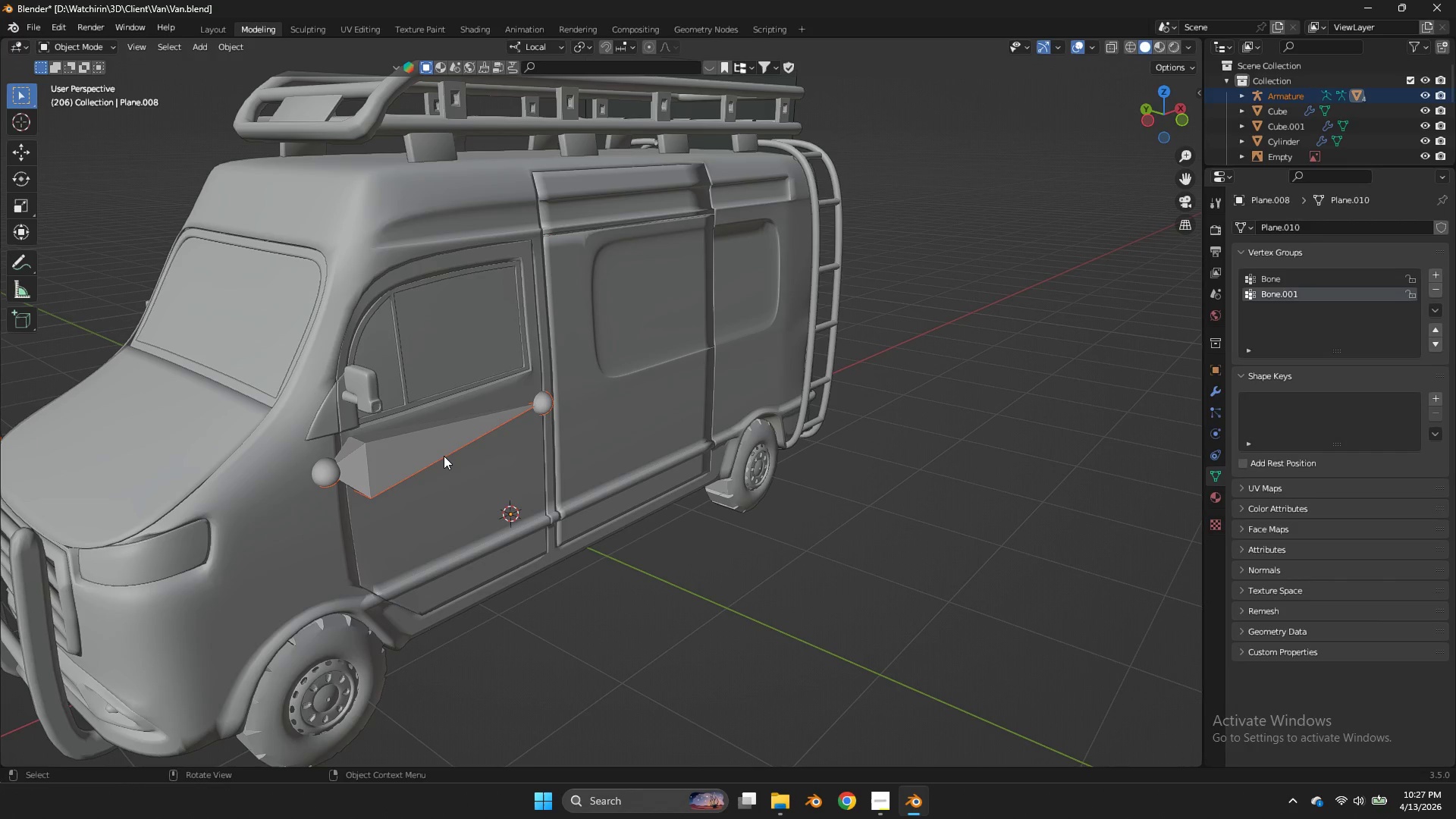 
left_click([444, 456])
 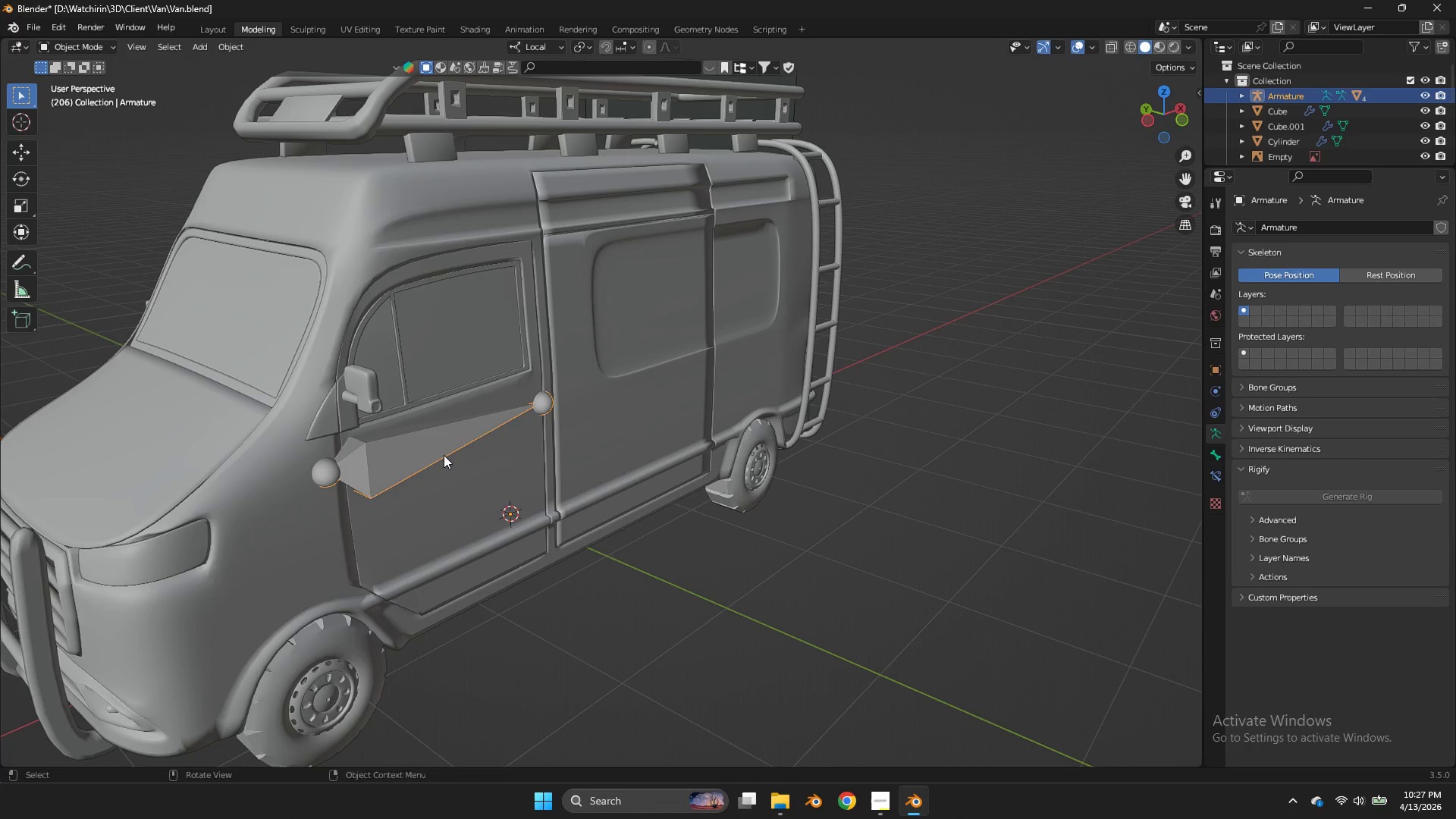 
key(Control+ControlLeft)
 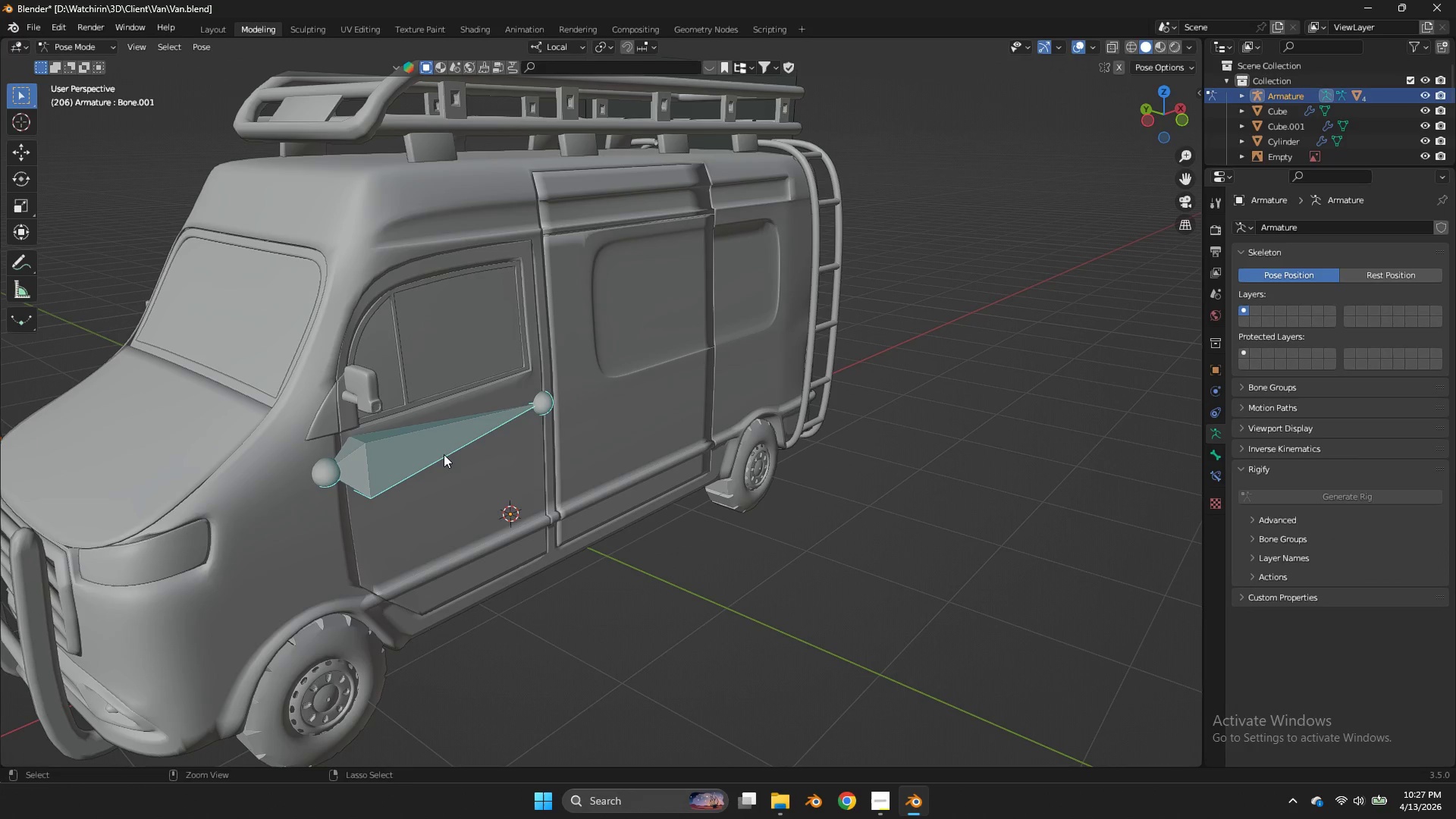 
key(Control+Tab)
 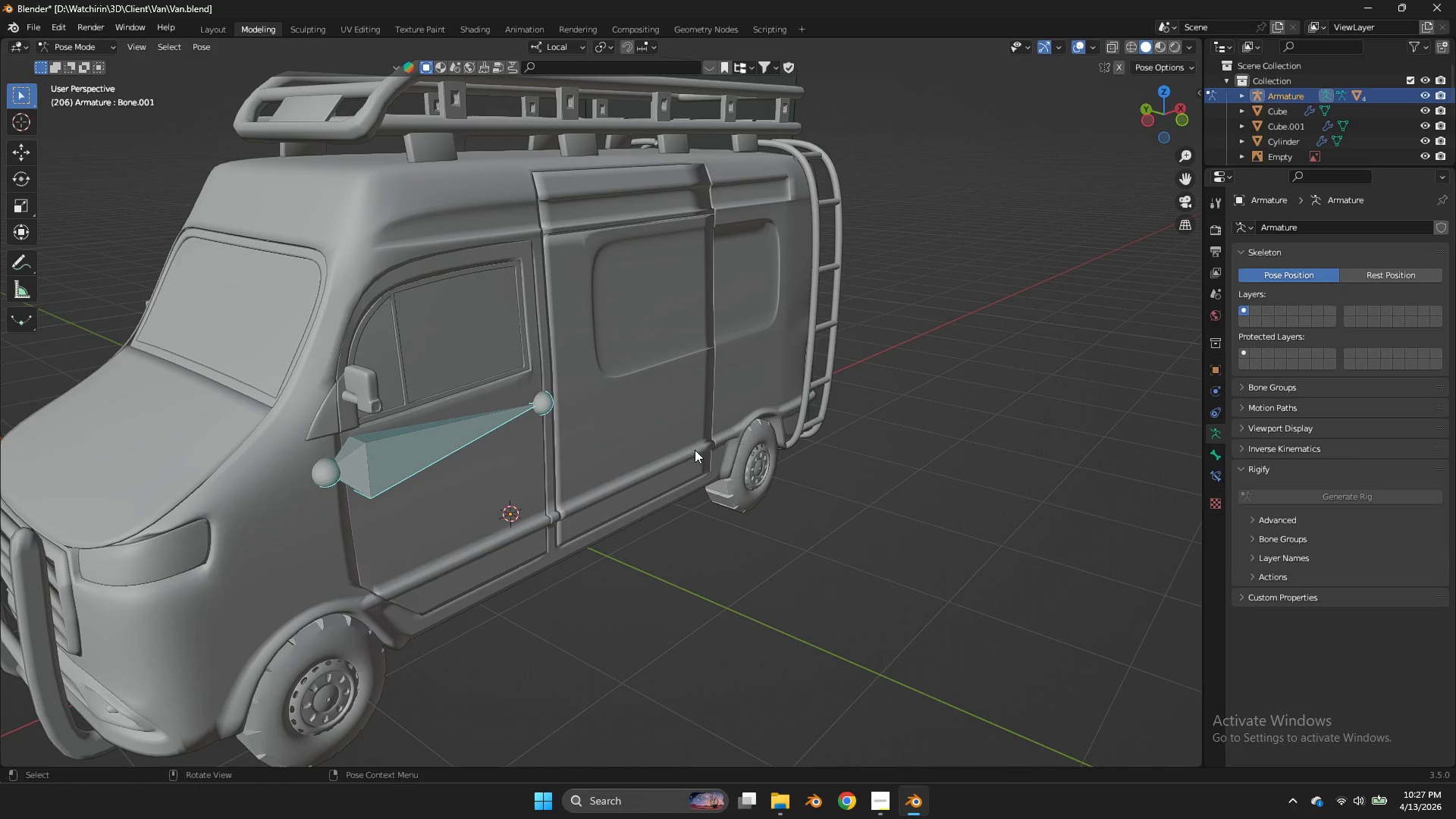 
type(rzz)
 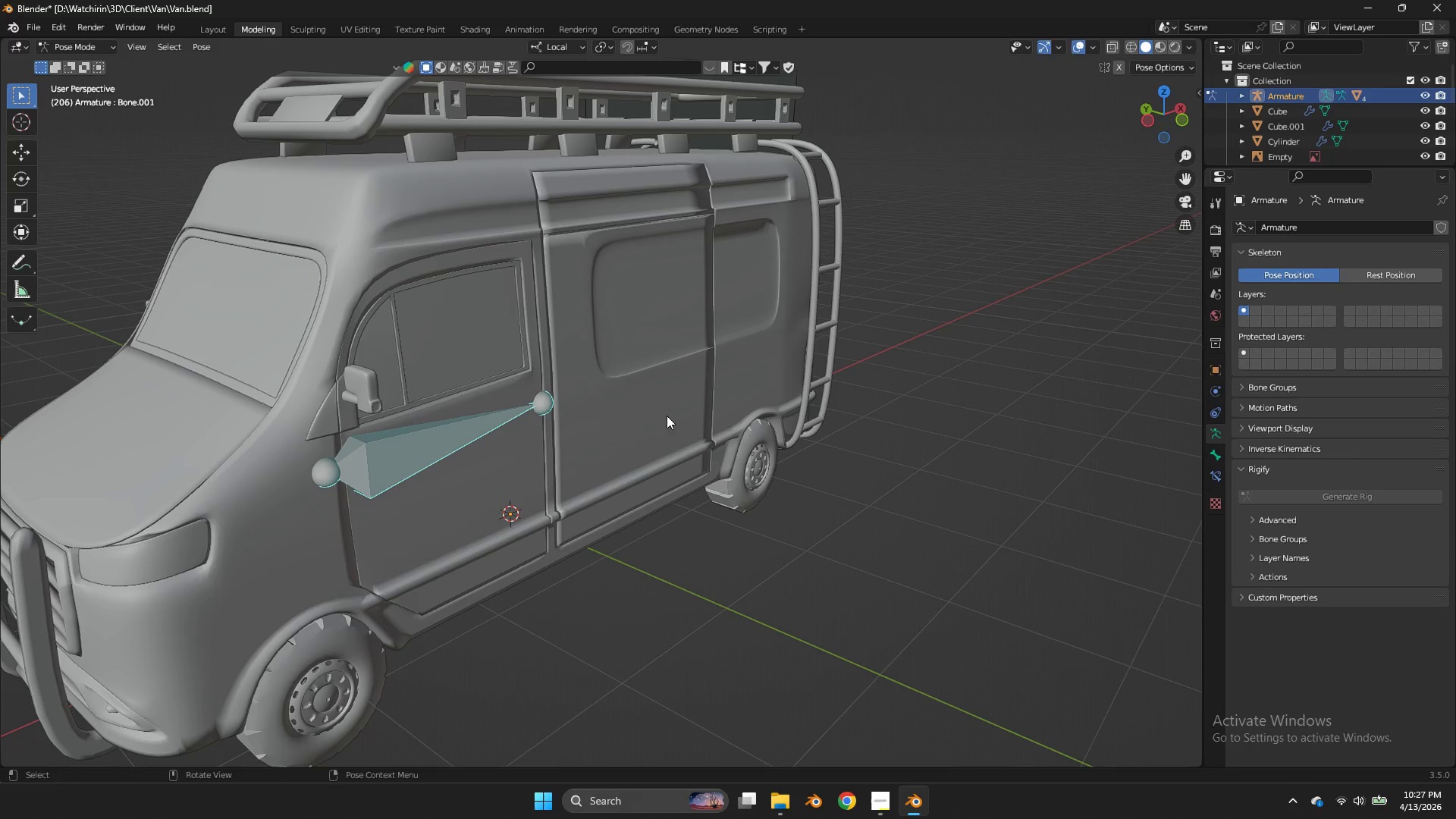 
key(Control+S)
 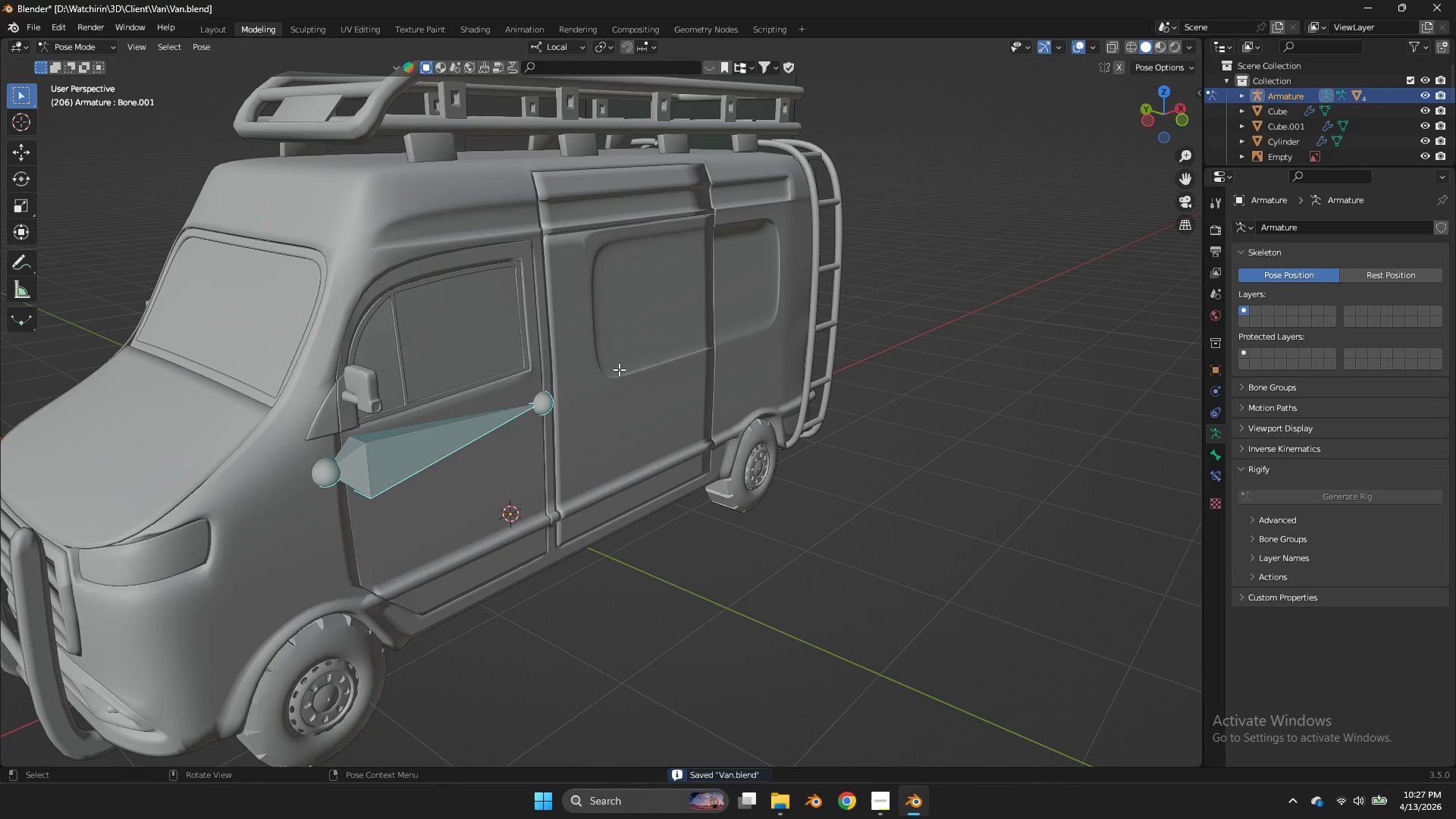 
key(Tab)
 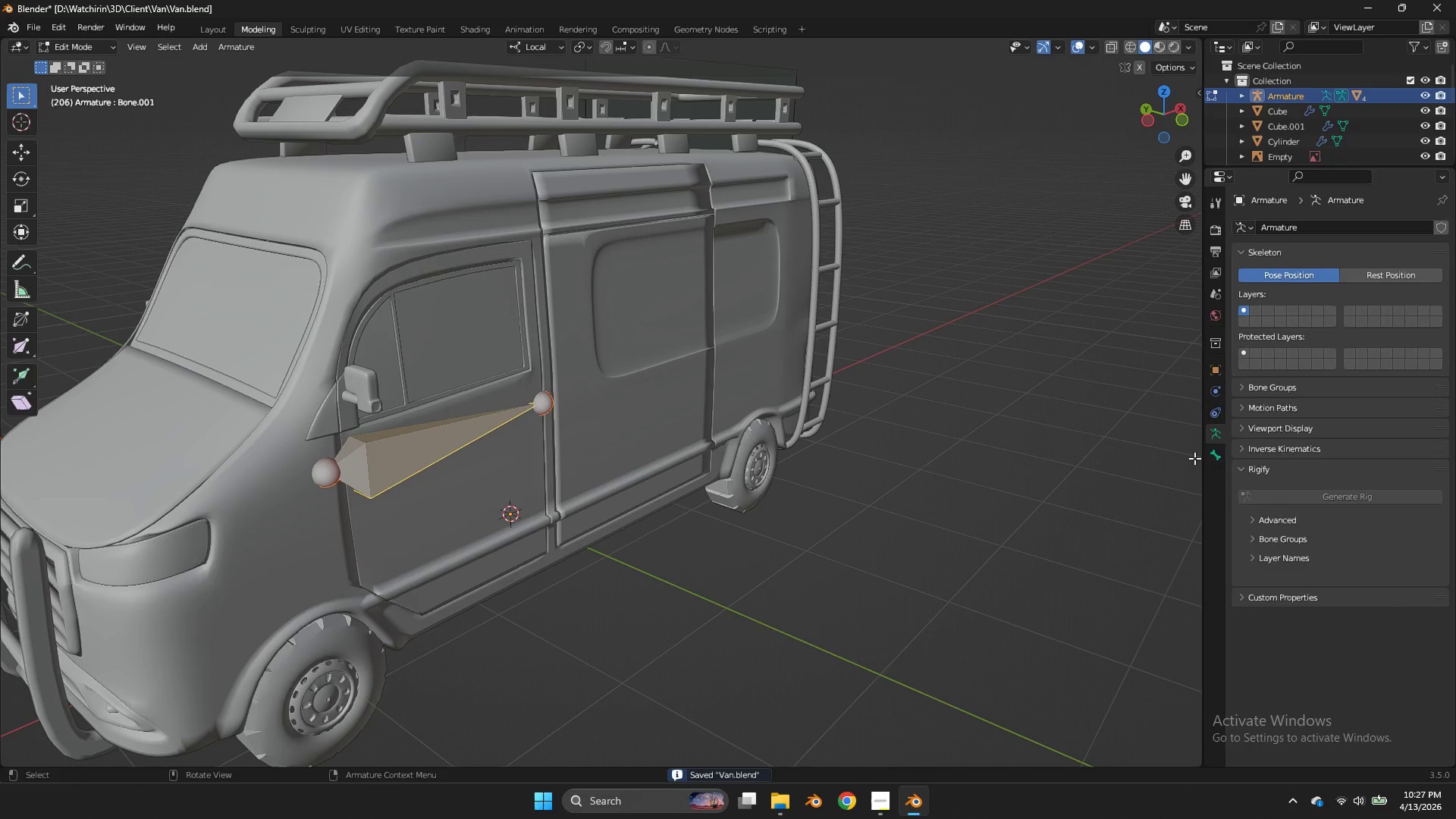 
left_click([1214, 453])
 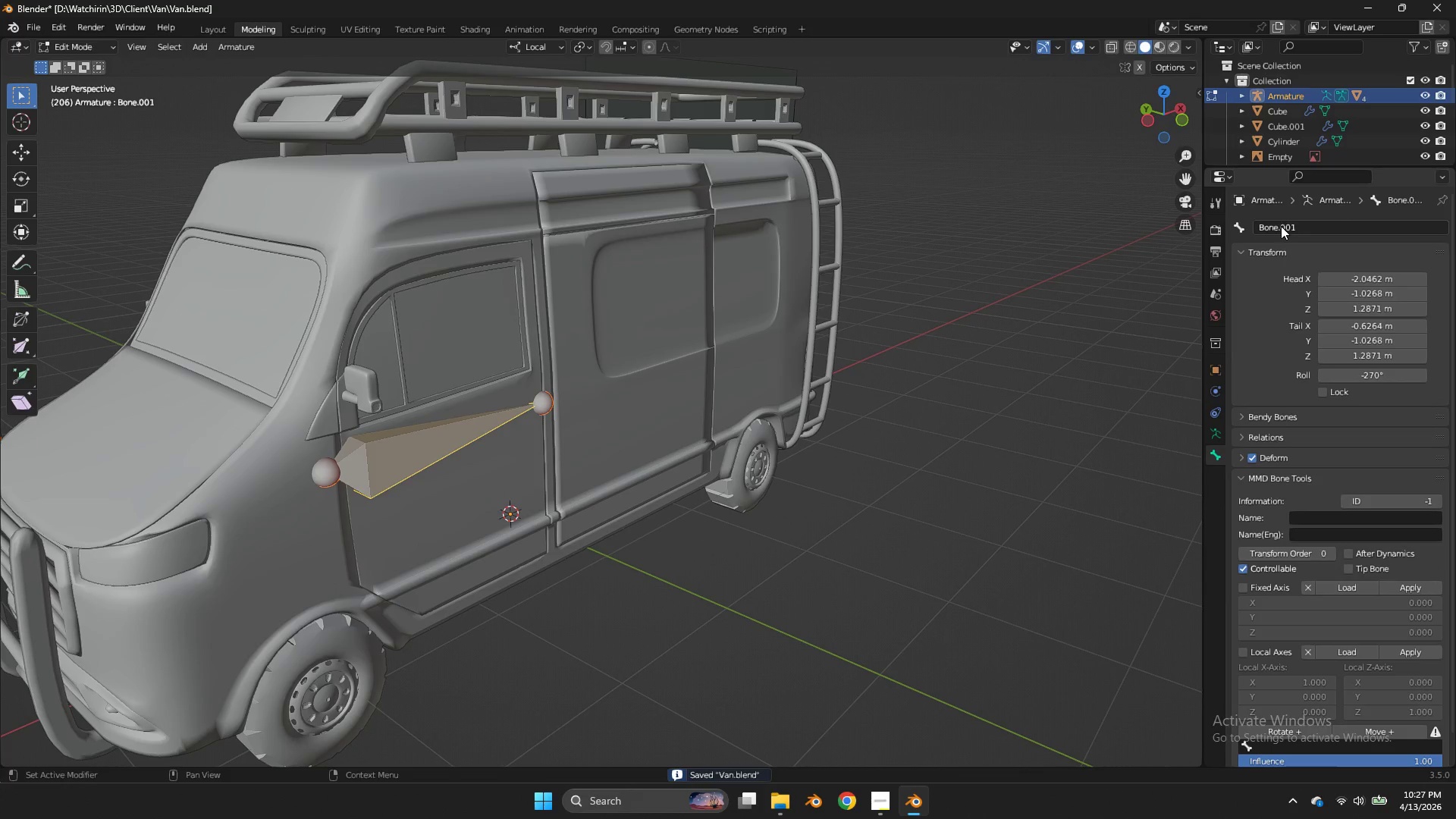 
double_click([1288, 226])
 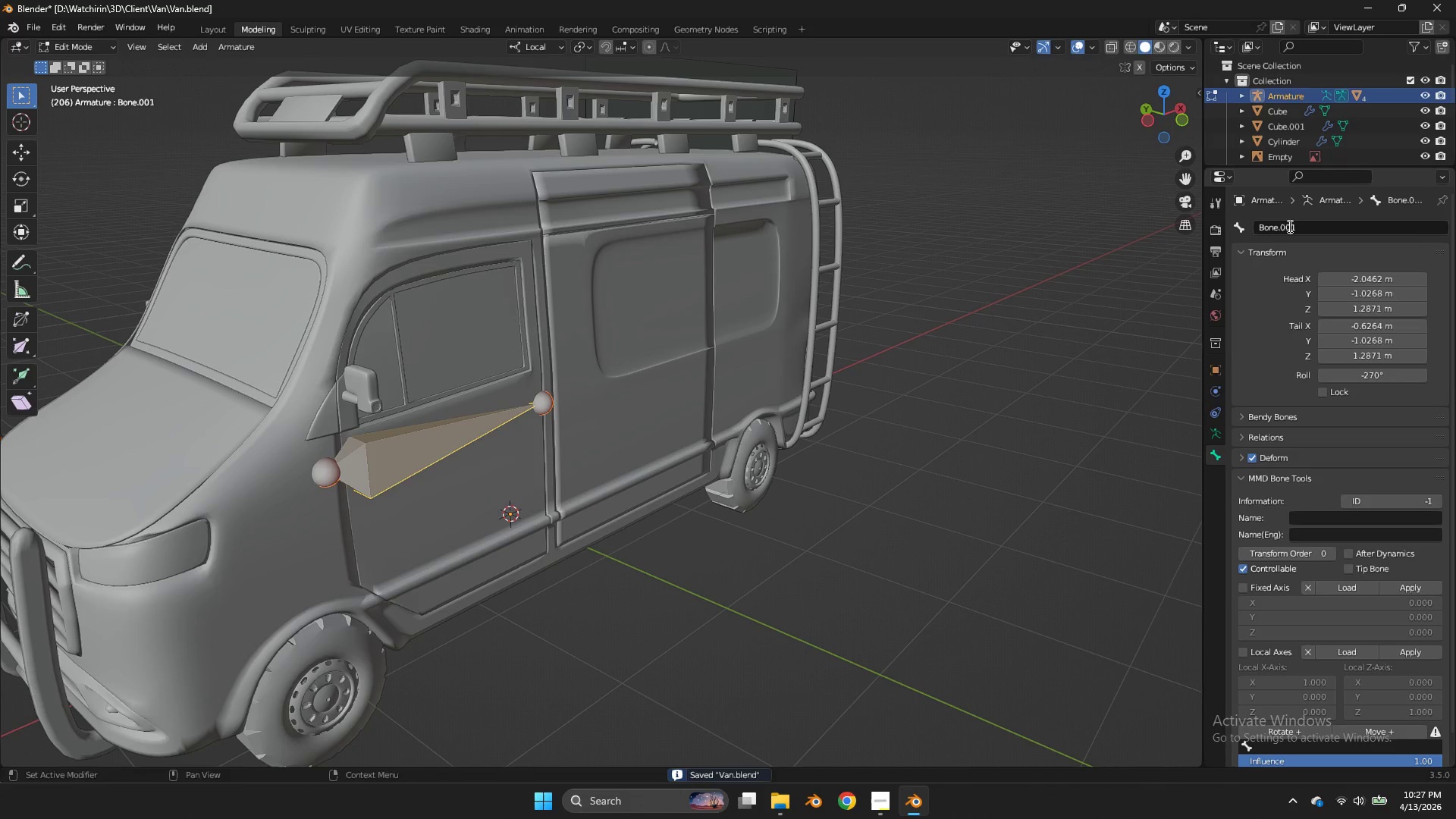 
key(Control+ControlLeft)
 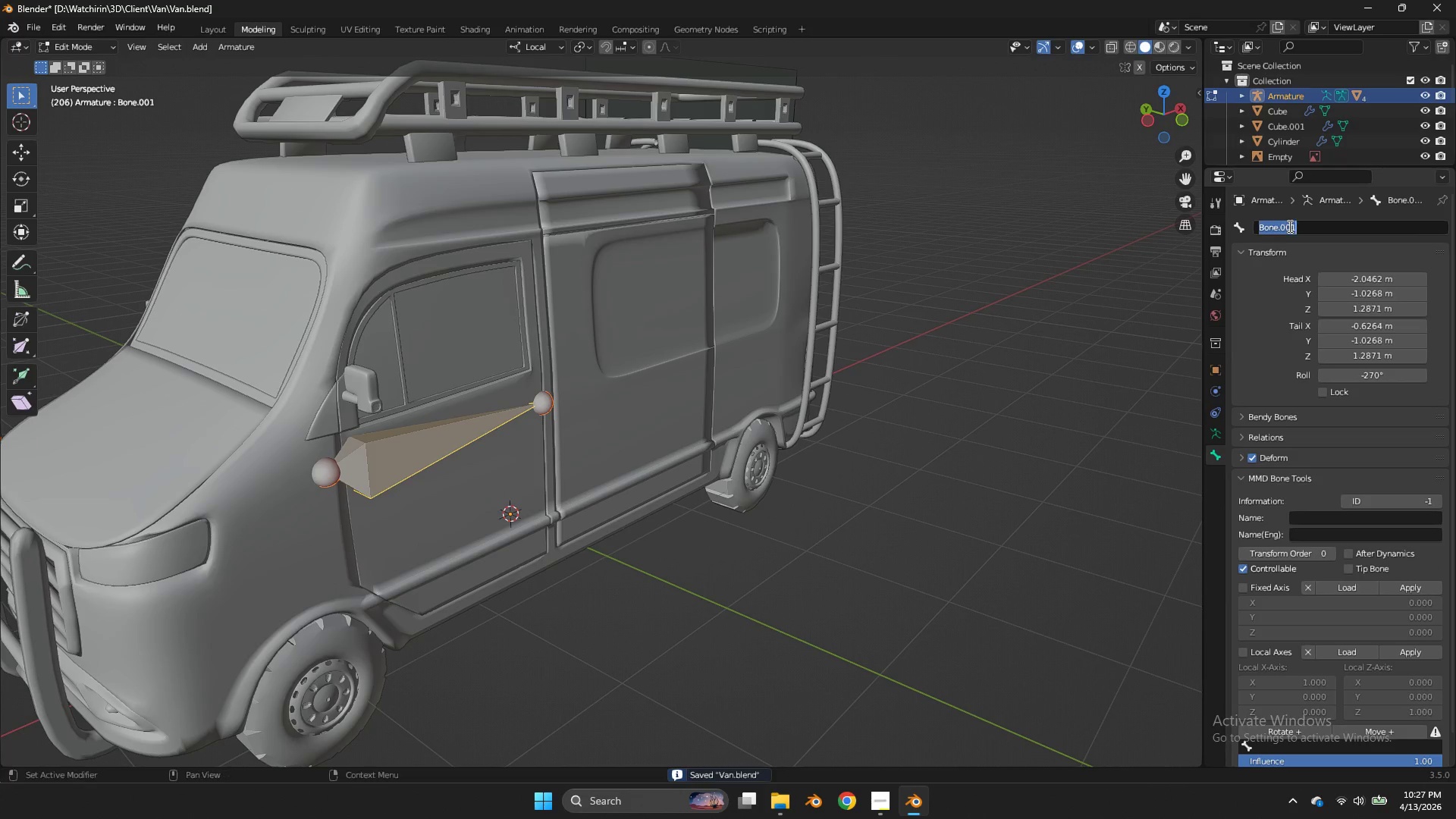 
key(Control+A)
 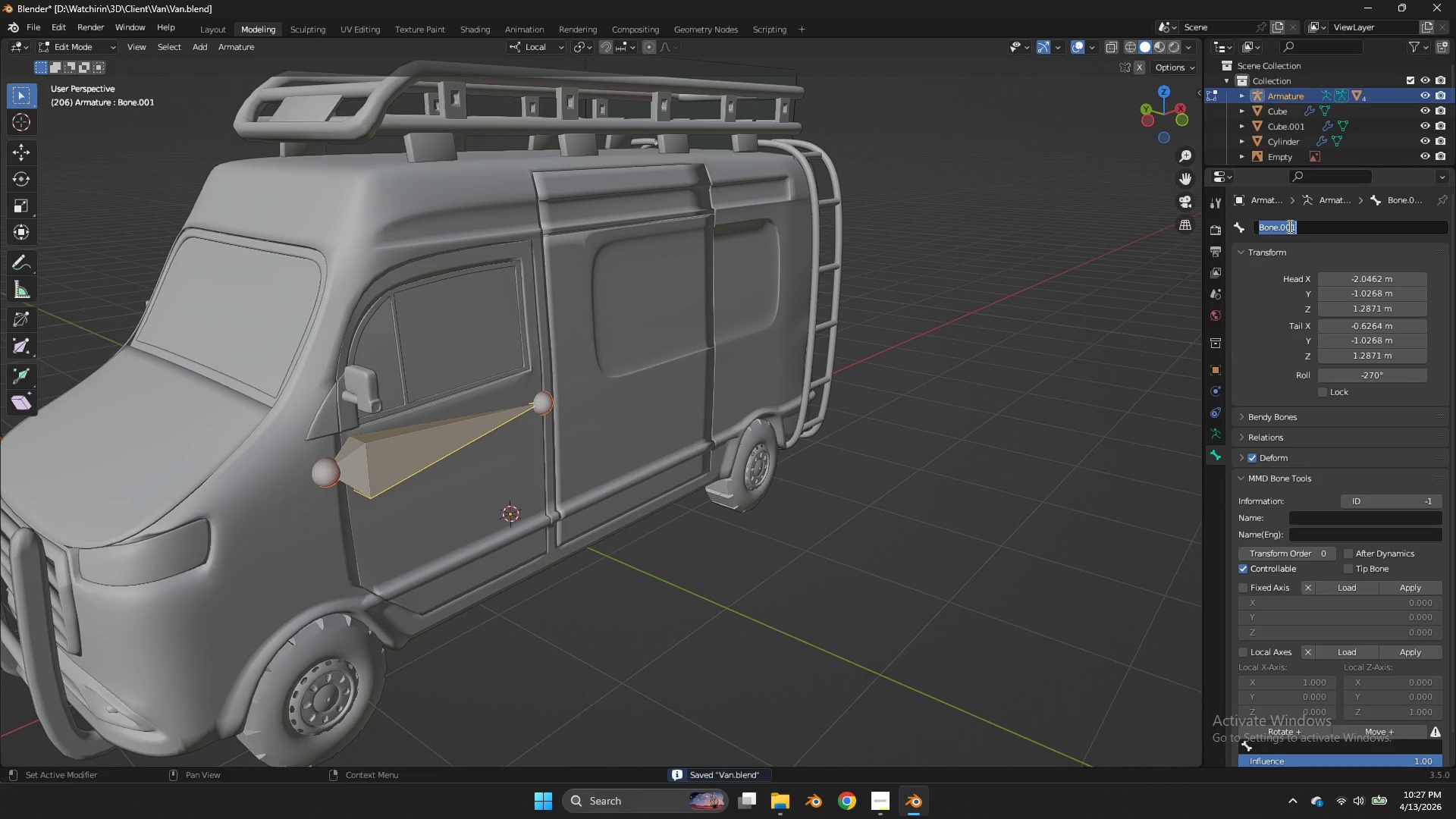 
type(Door )
key(Backspace)
type(.L)
 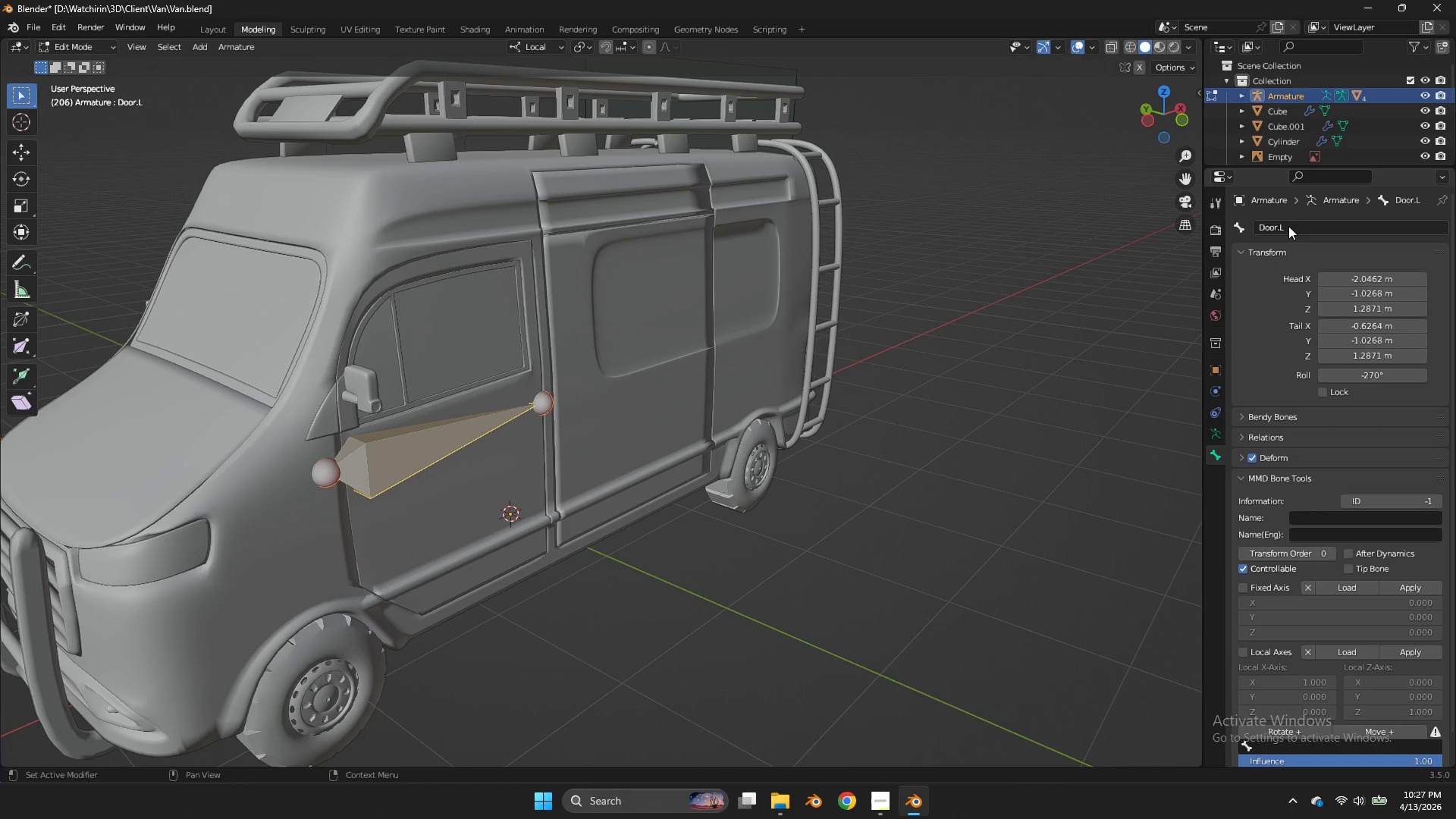 
 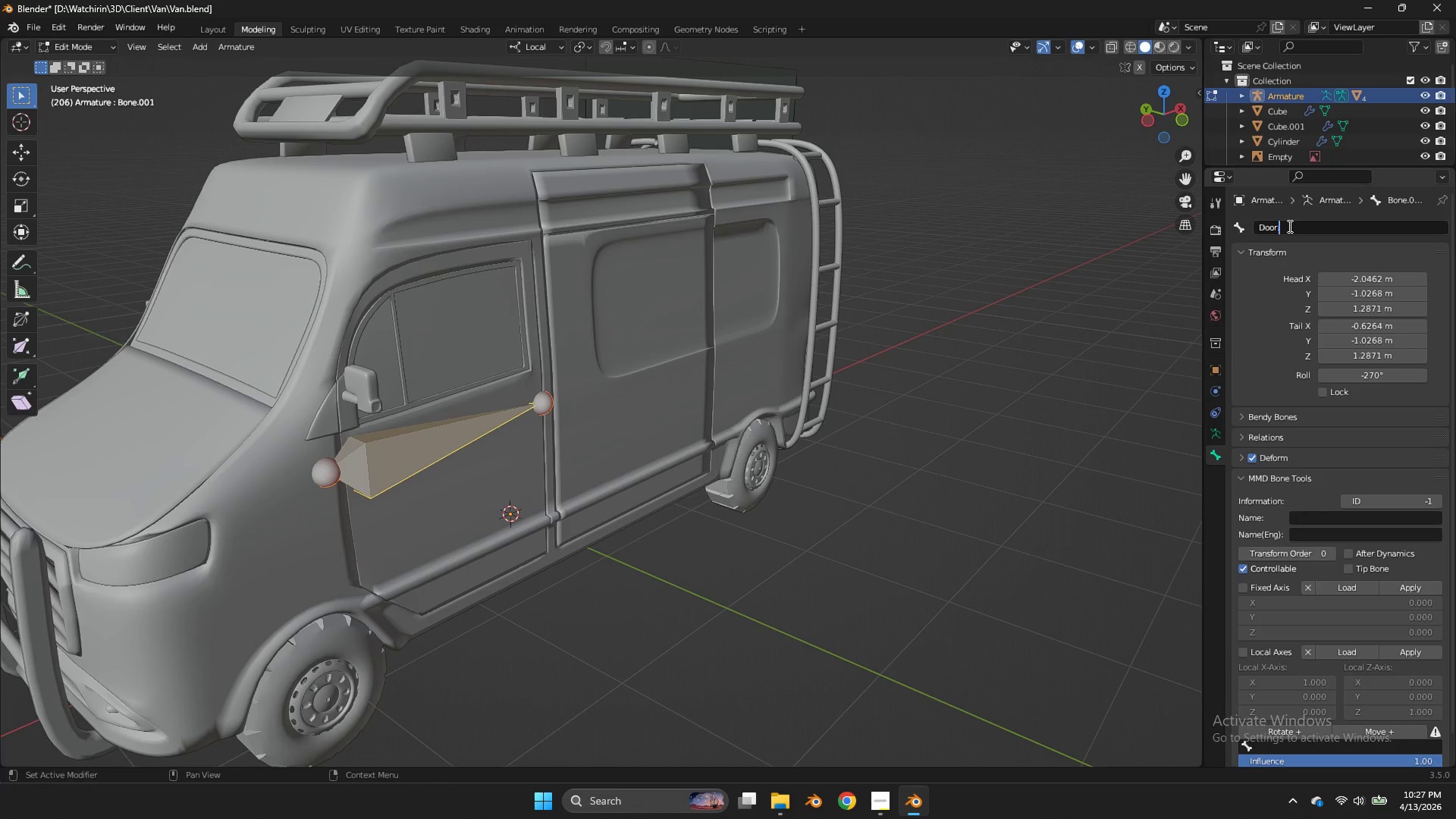 
key(Enter)
 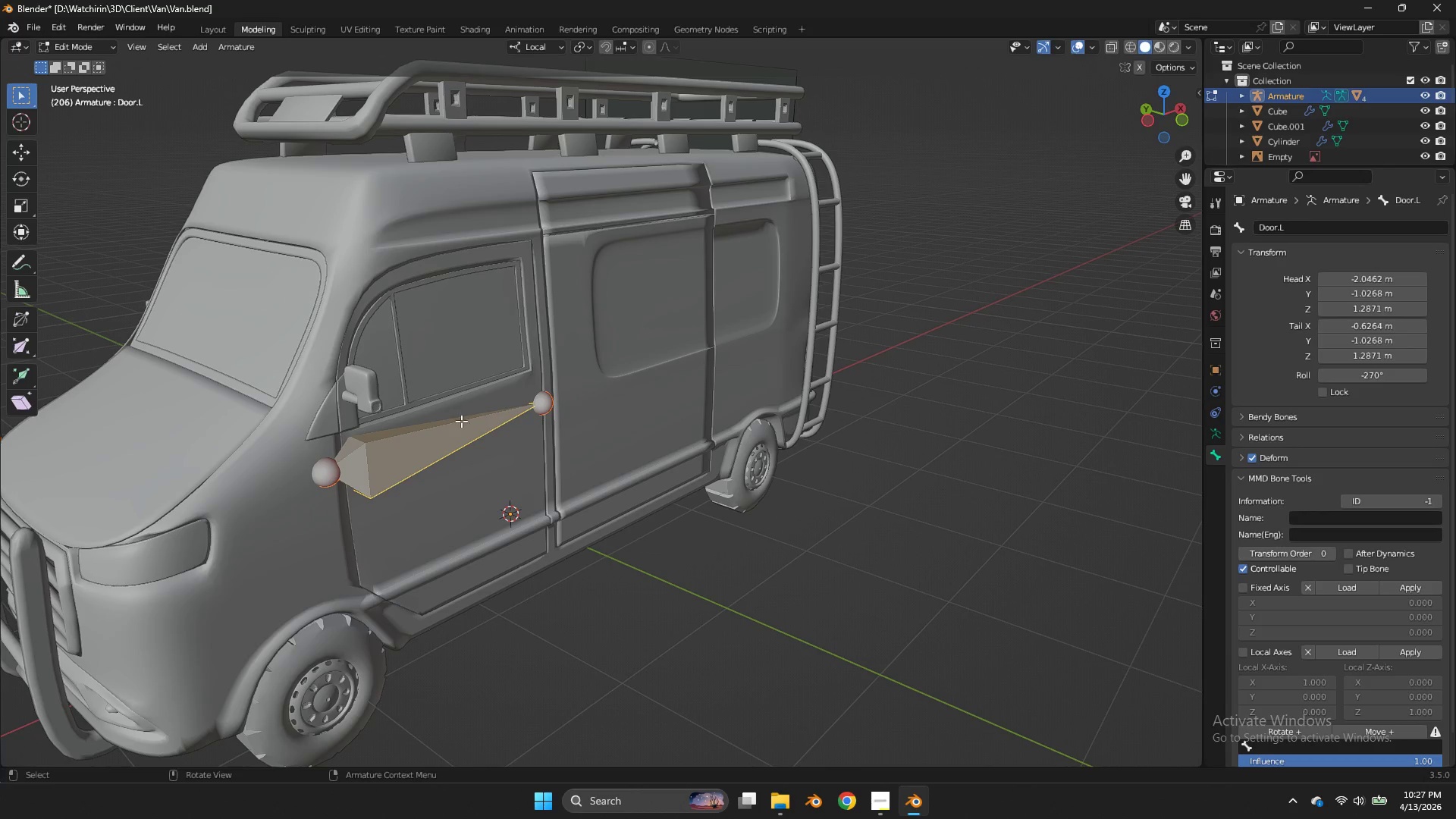 
right_click([463, 431])
 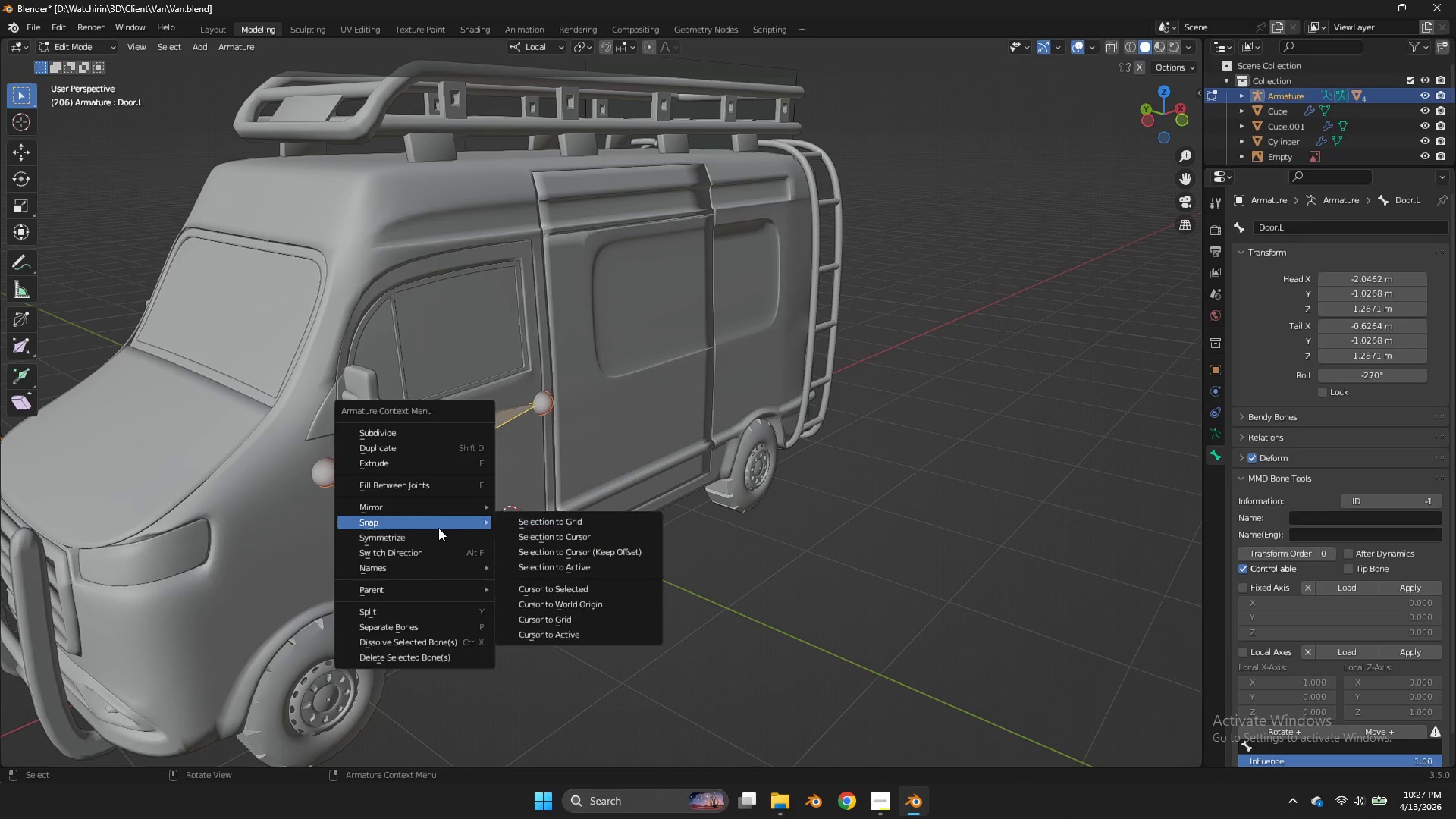 
left_click([437, 542])
 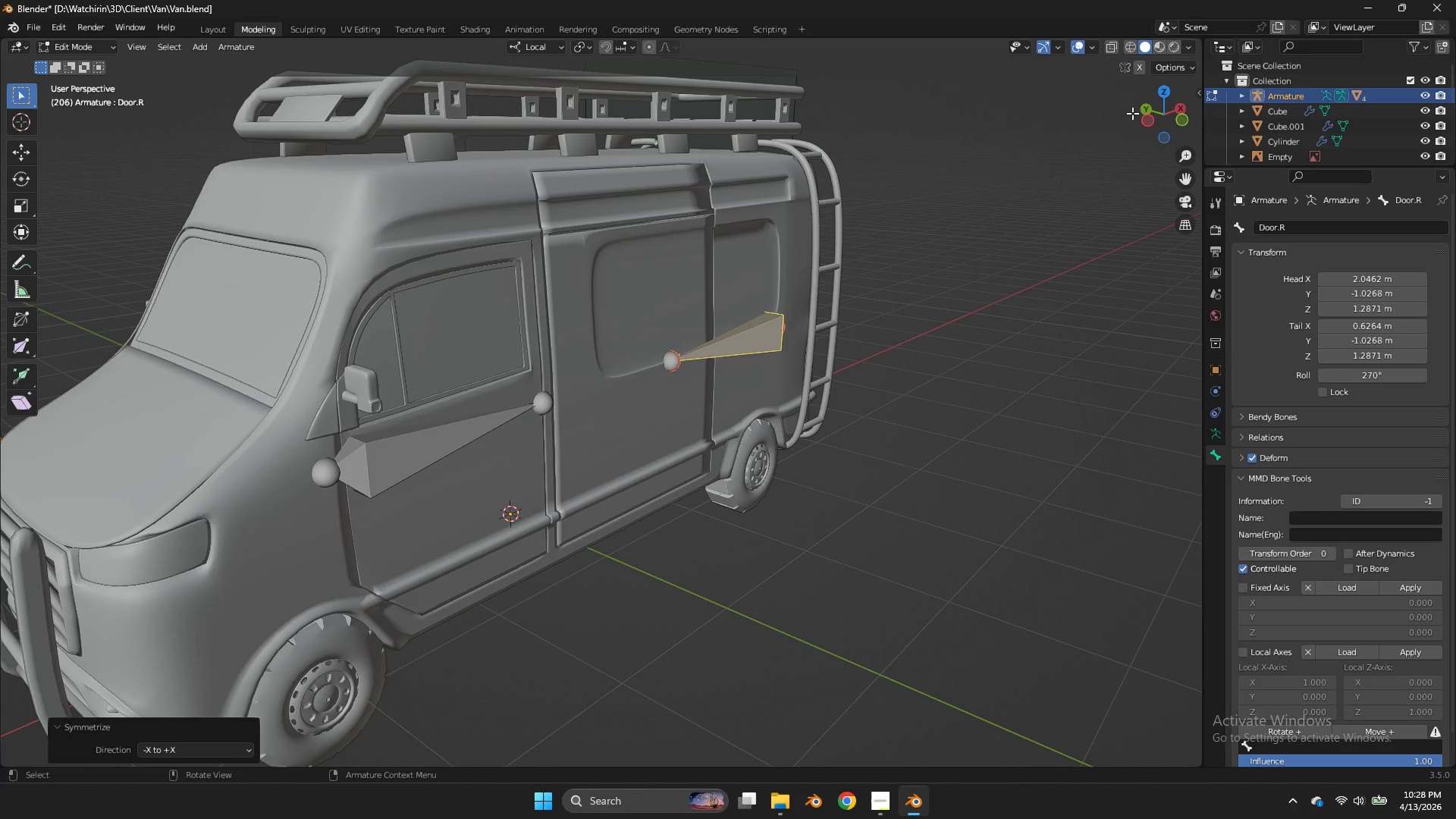 
left_click_drag(start_coordinate=[1159, 111], to_coordinate=[1114, 136])
 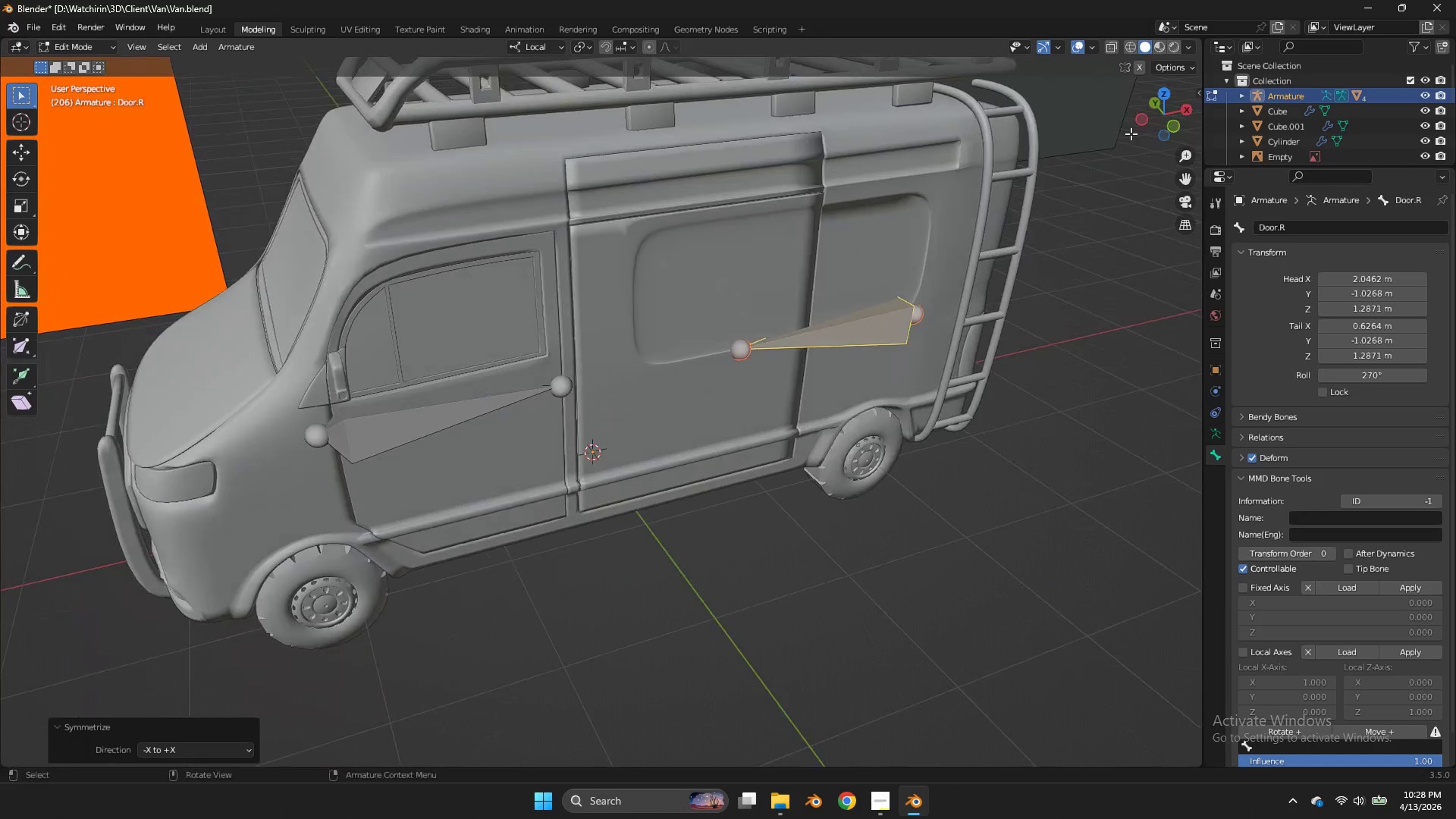 
left_click_drag(start_coordinate=[1159, 115], to_coordinate=[1153, 119])
 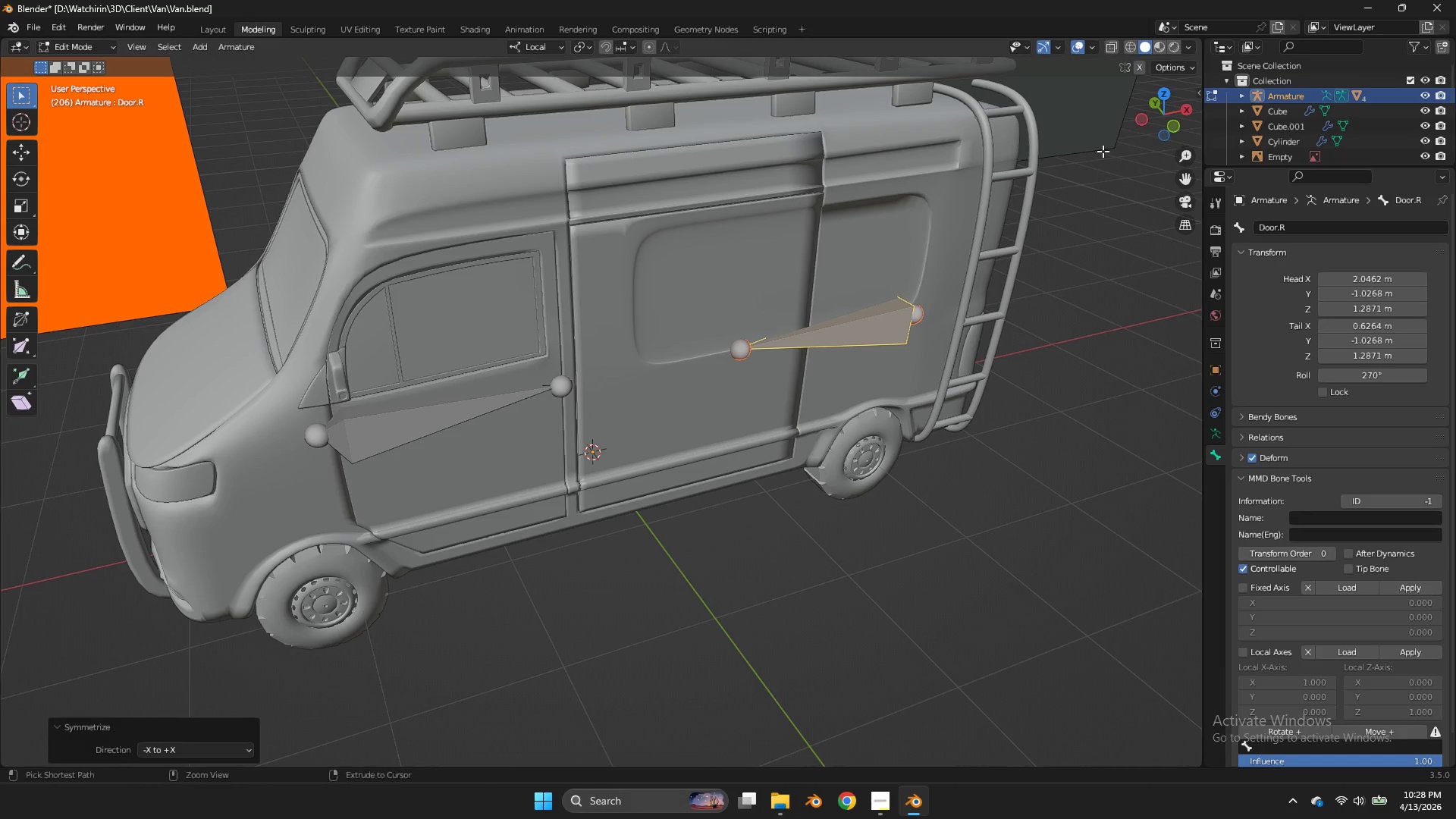 
key(Control+Z)
 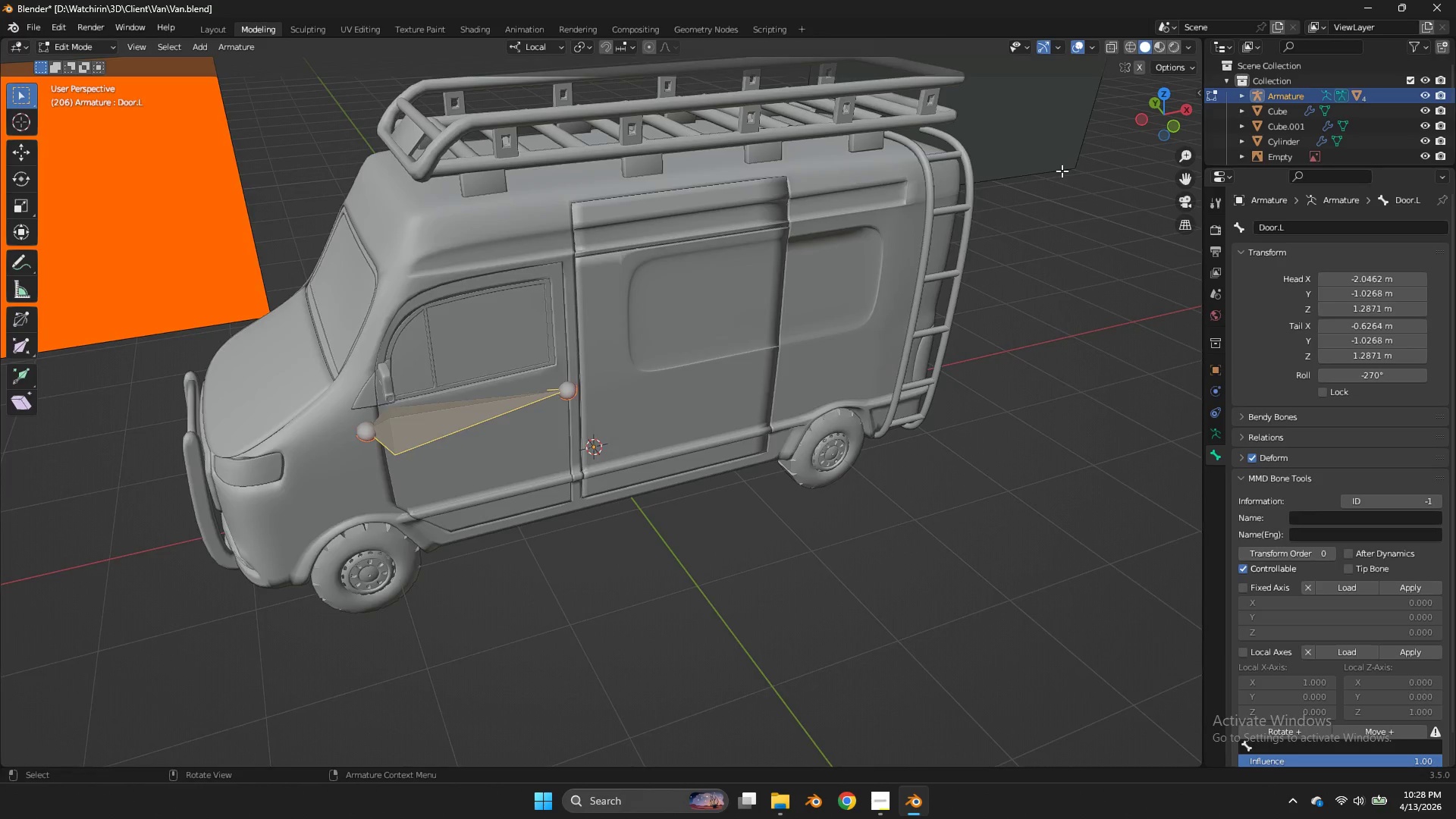 
key(Tab)
 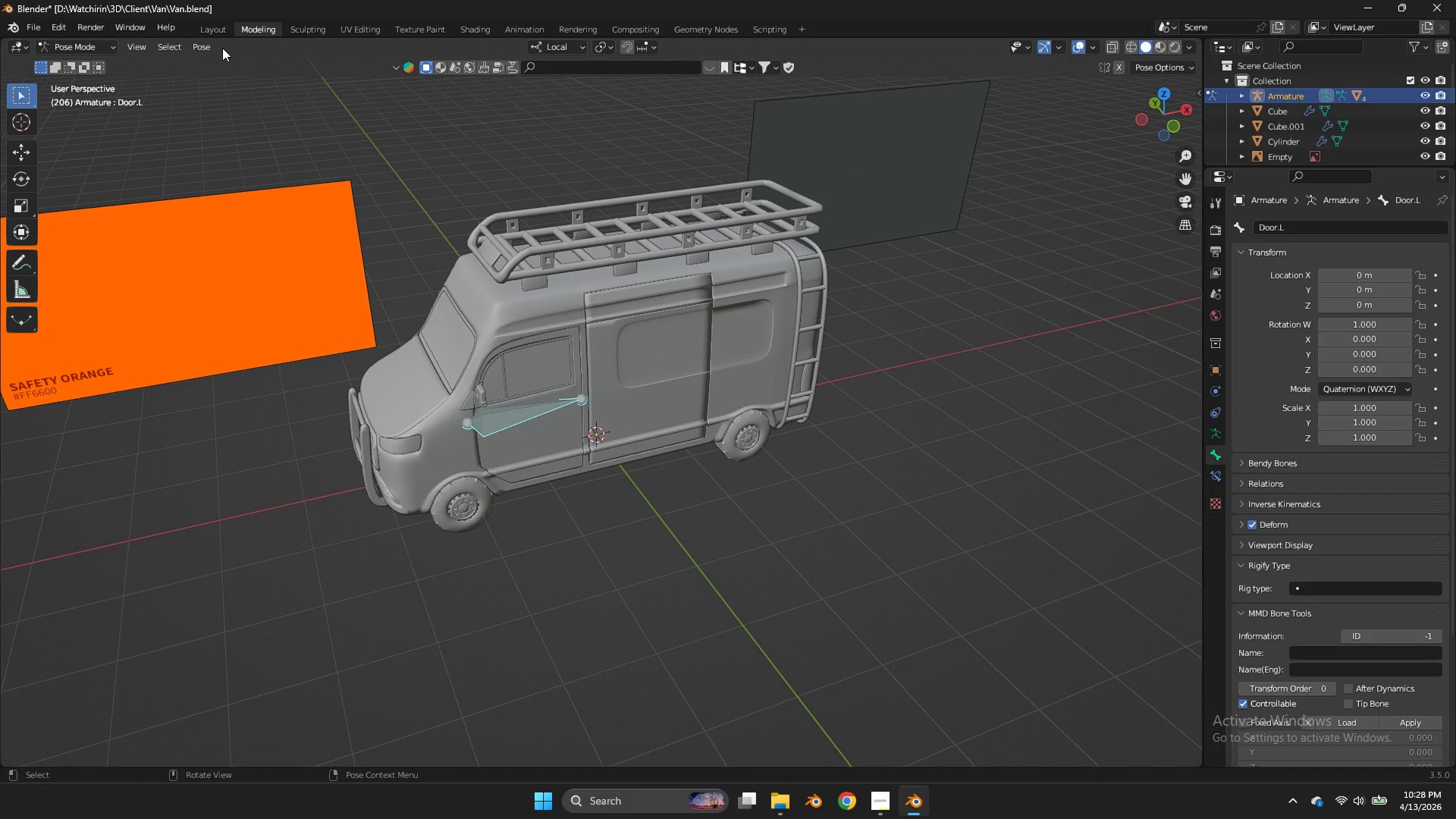 
key(Tab)
 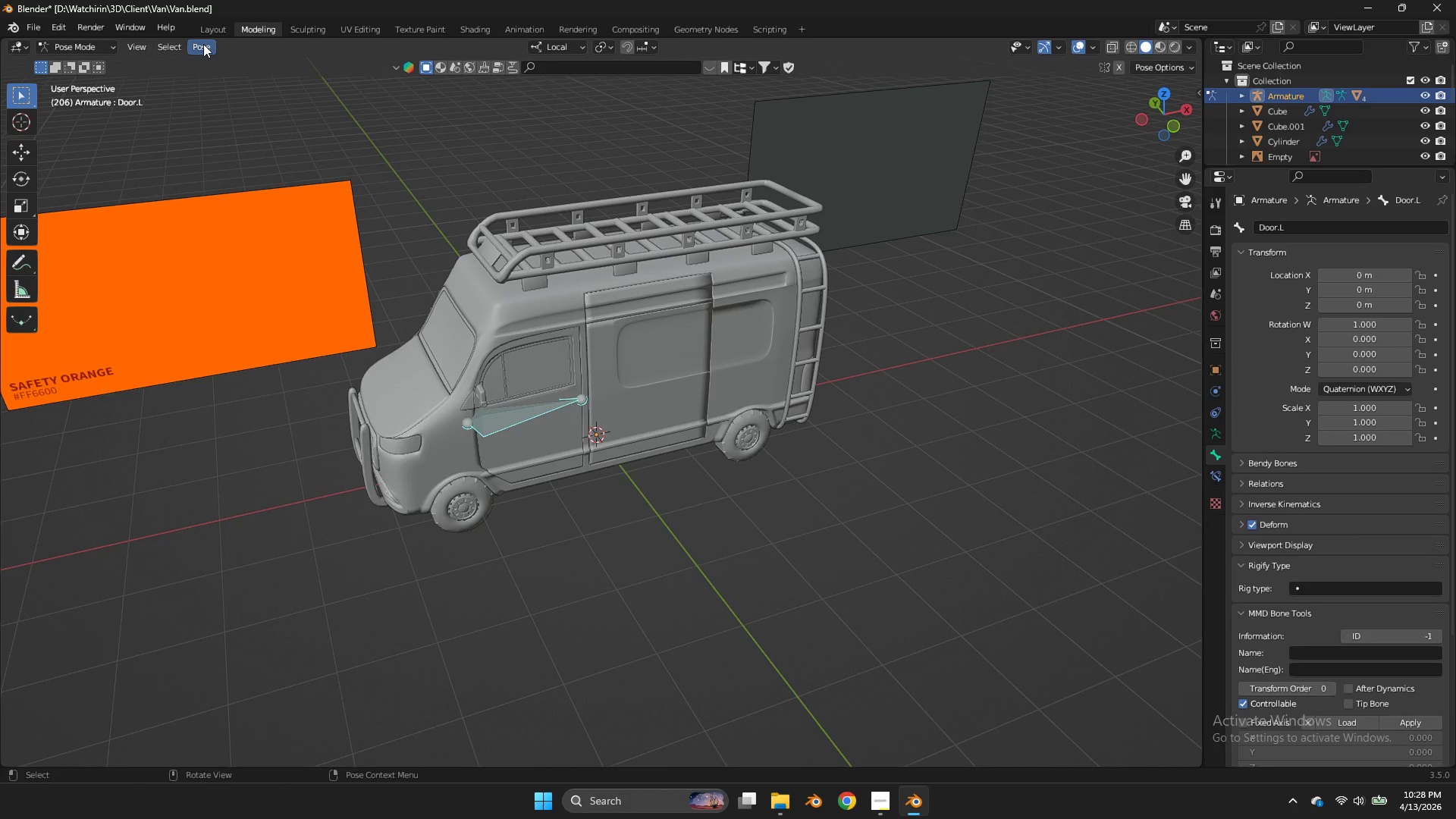 
scroll: coordinate [1062, 171], scroll_direction: down, amount: 4.0
 